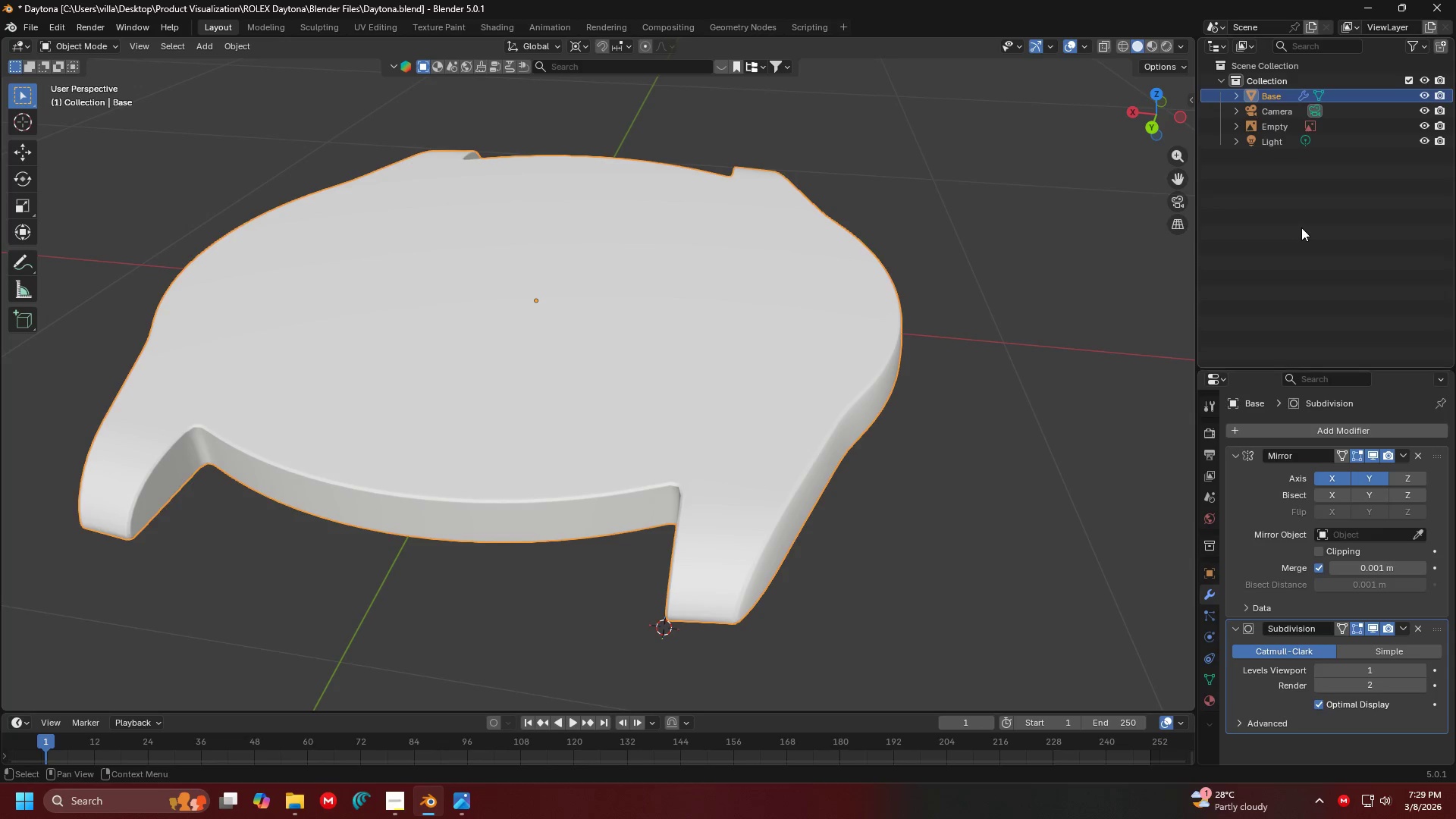 
left_click([1301, 228])
 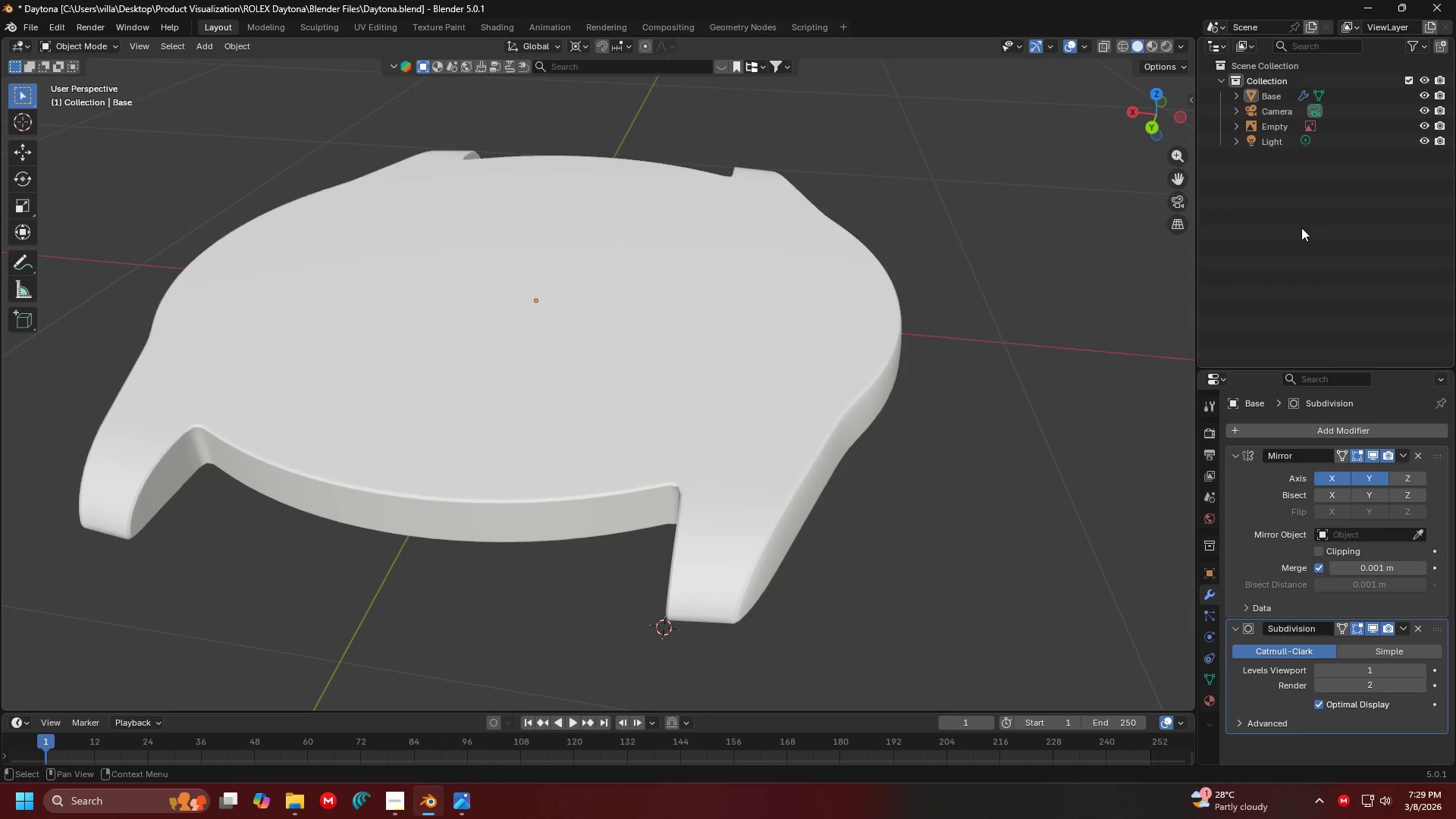 
right_click([1301, 228])
 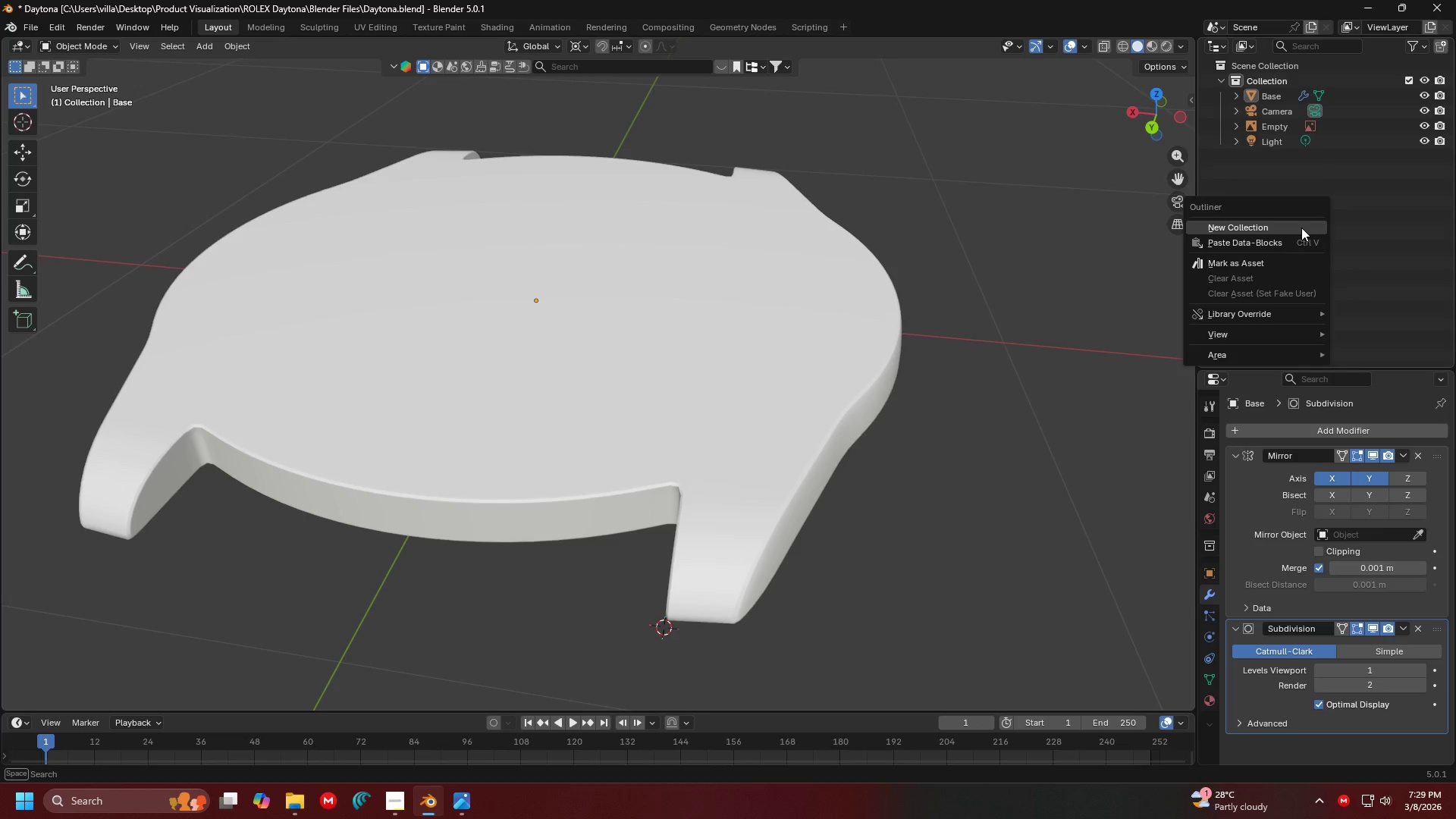 
left_click([1301, 228])
 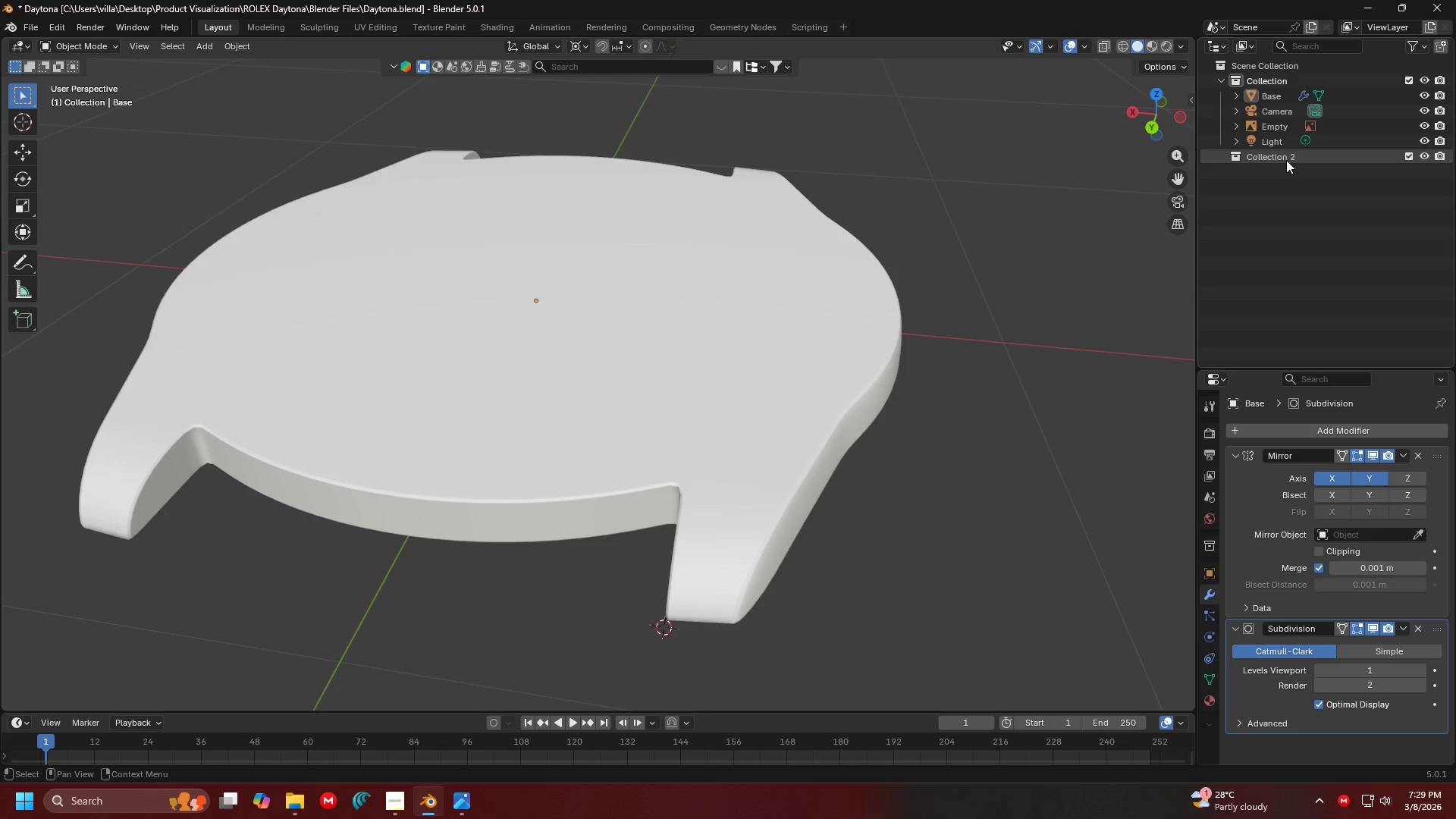 
double_click([1286, 160])
 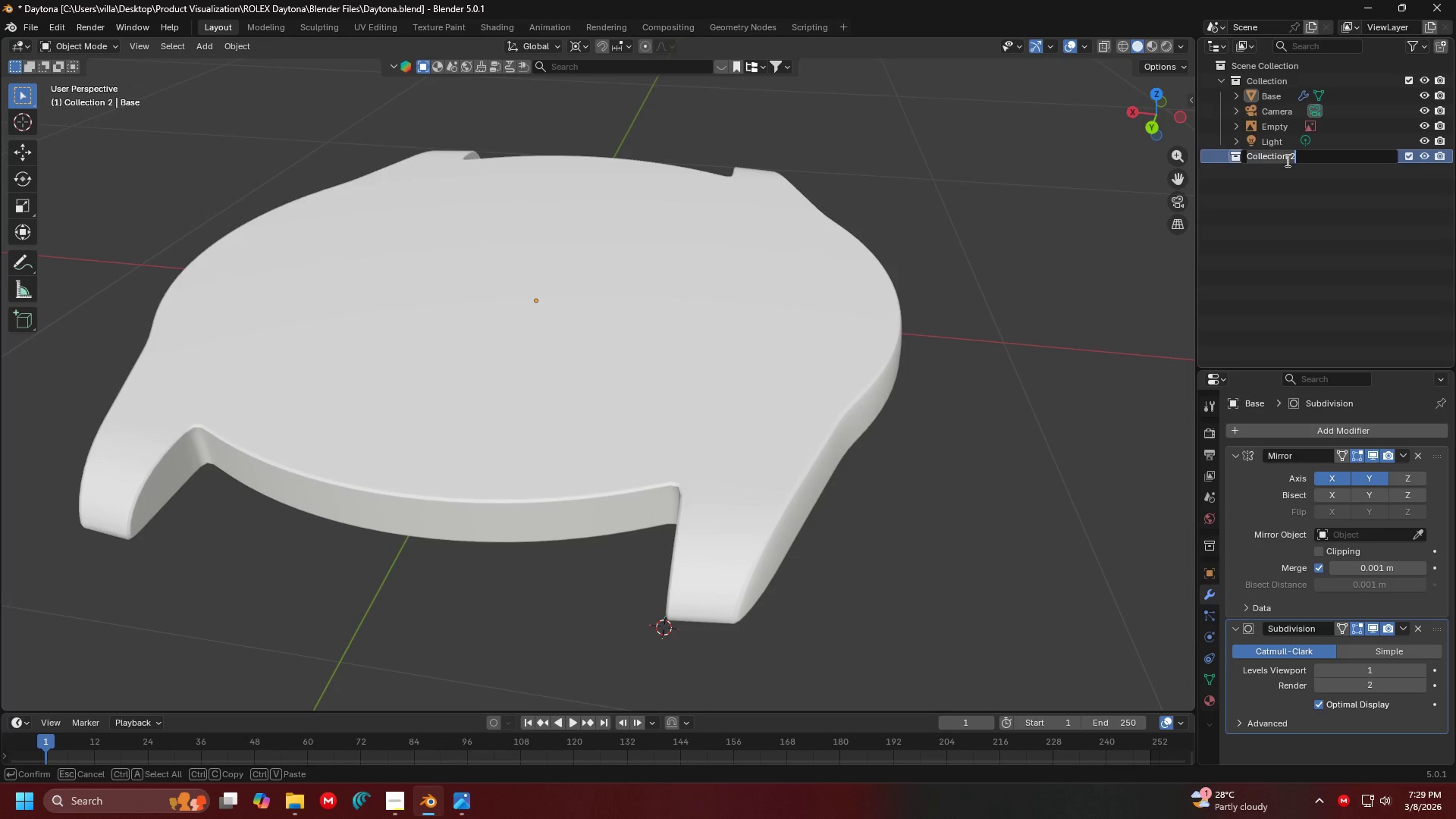 
type(Mpo)
key(Backspace)
type(delling)
 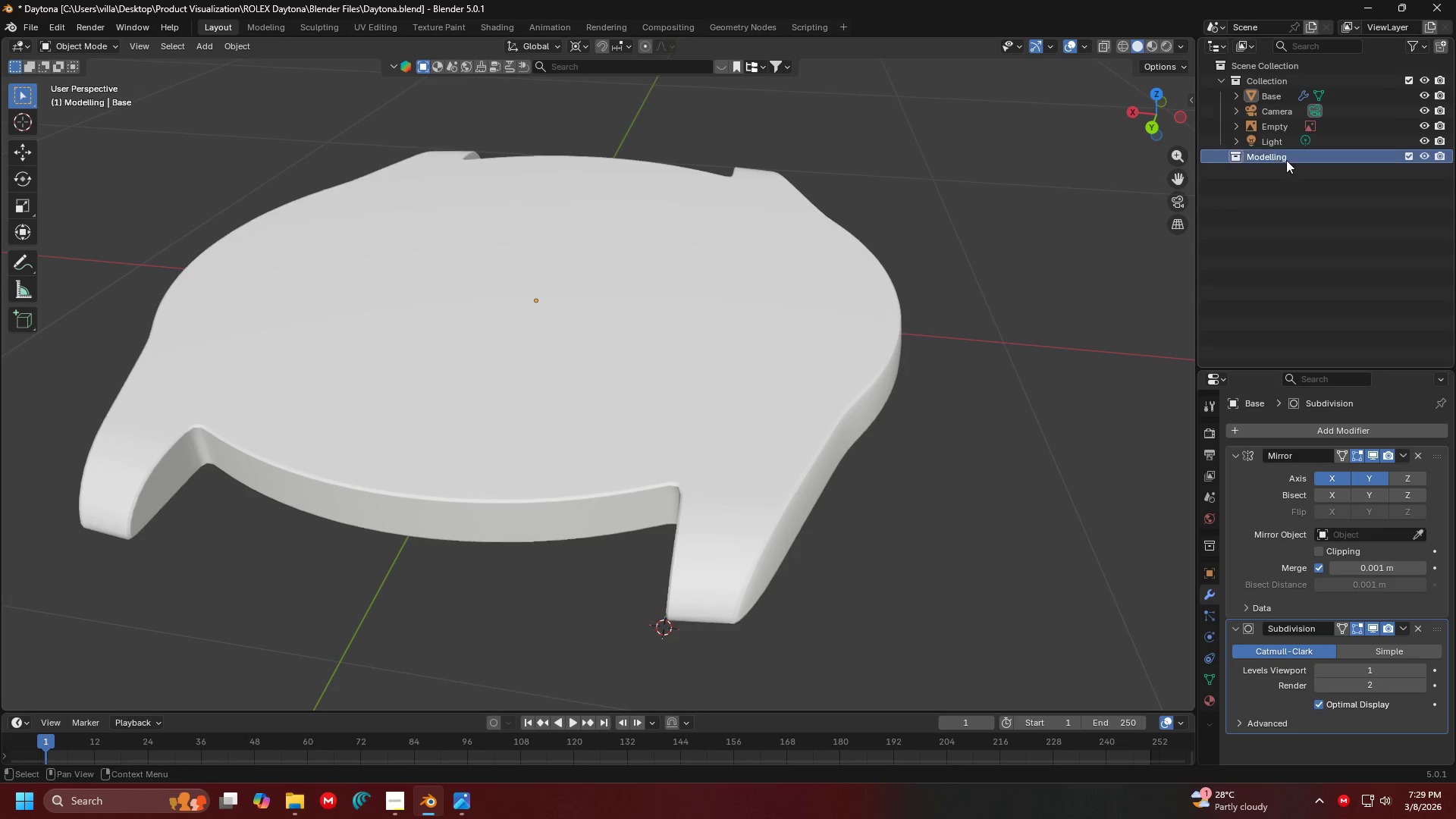 
key(Enter)
 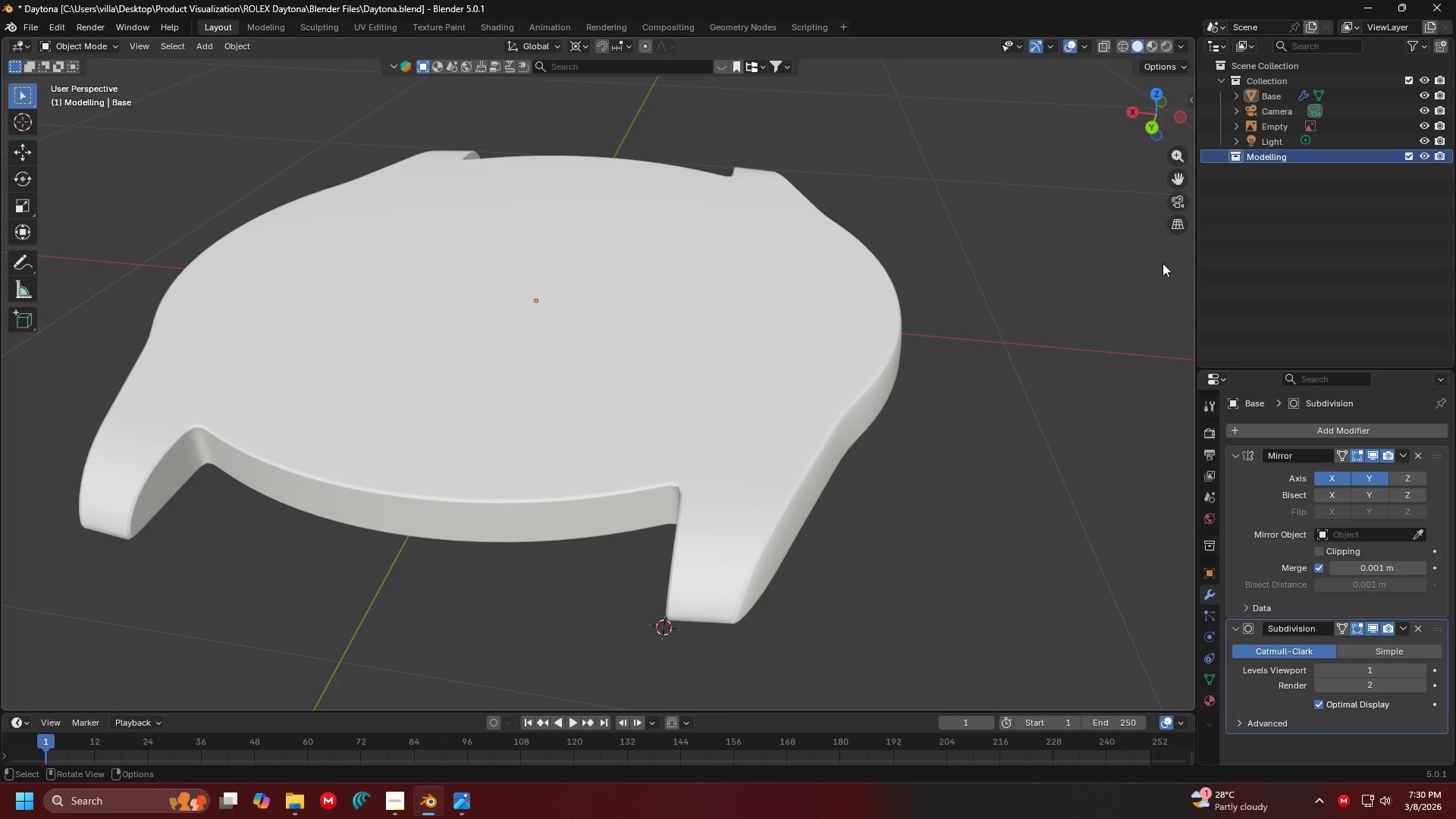 
scroll: coordinate [891, 286], scroll_direction: down, amount: 2.0
 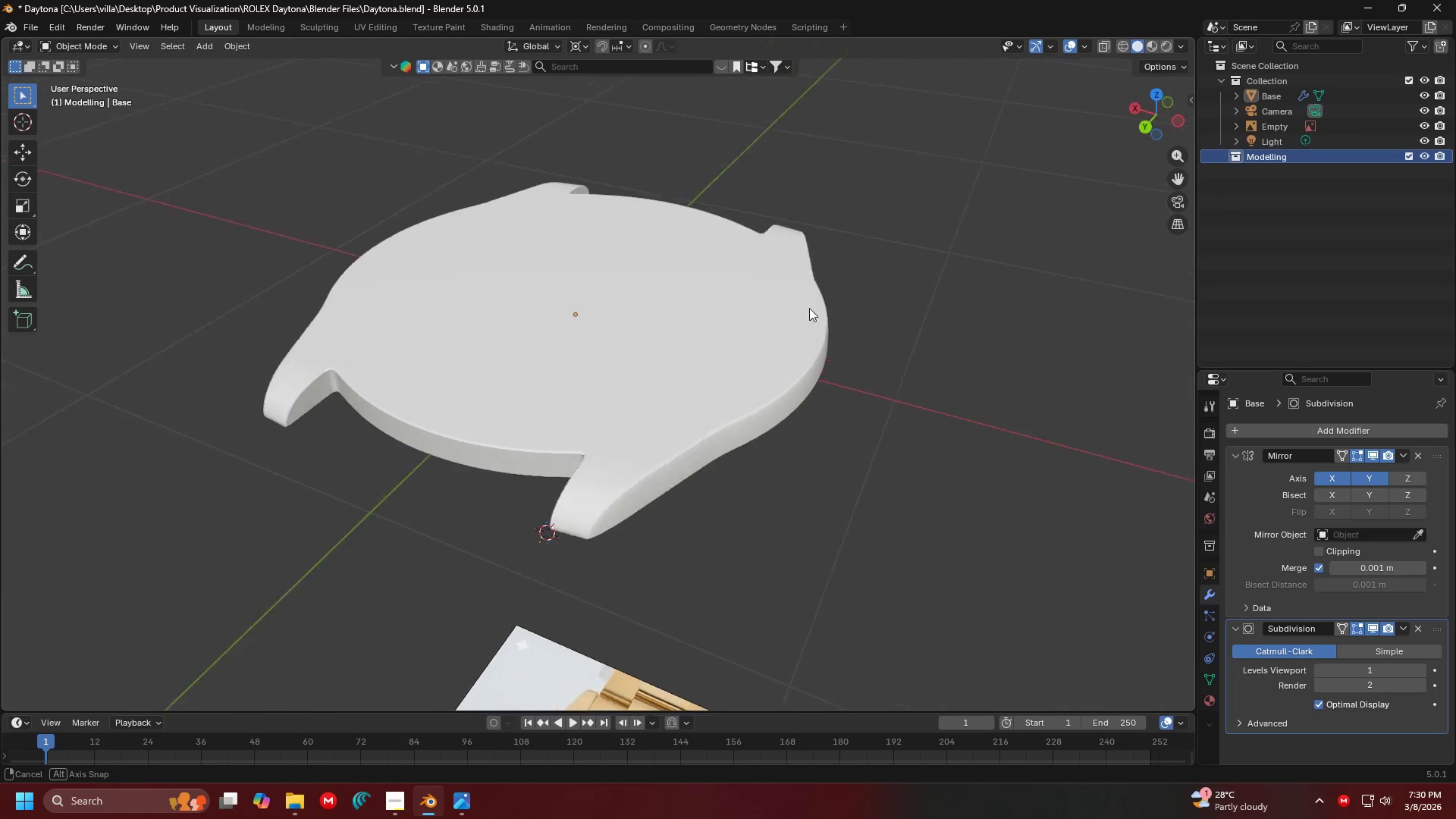 
scroll: coordinate [795, 303], scroll_direction: up, amount: 1.0
 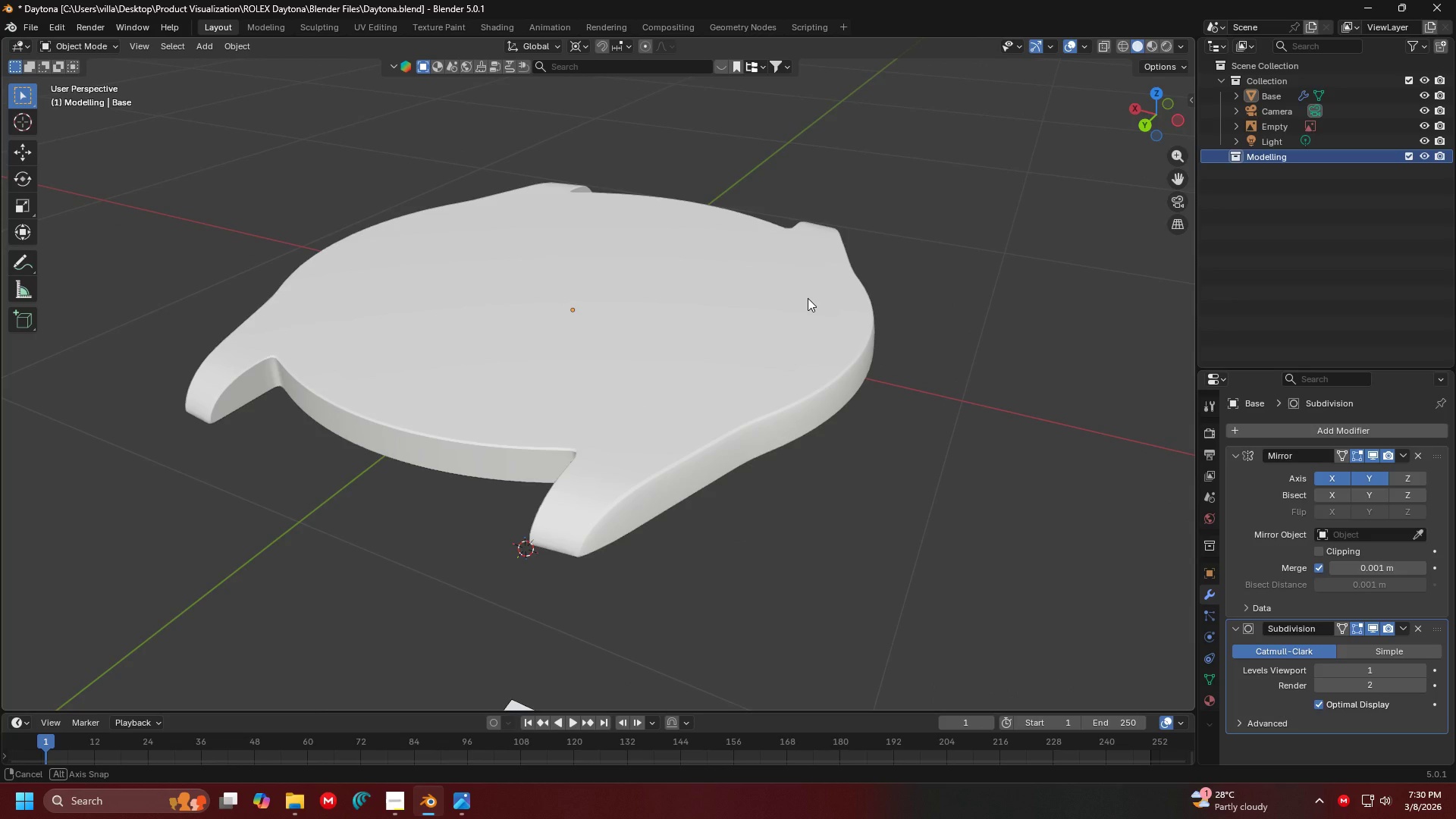 
wait(9.77)
 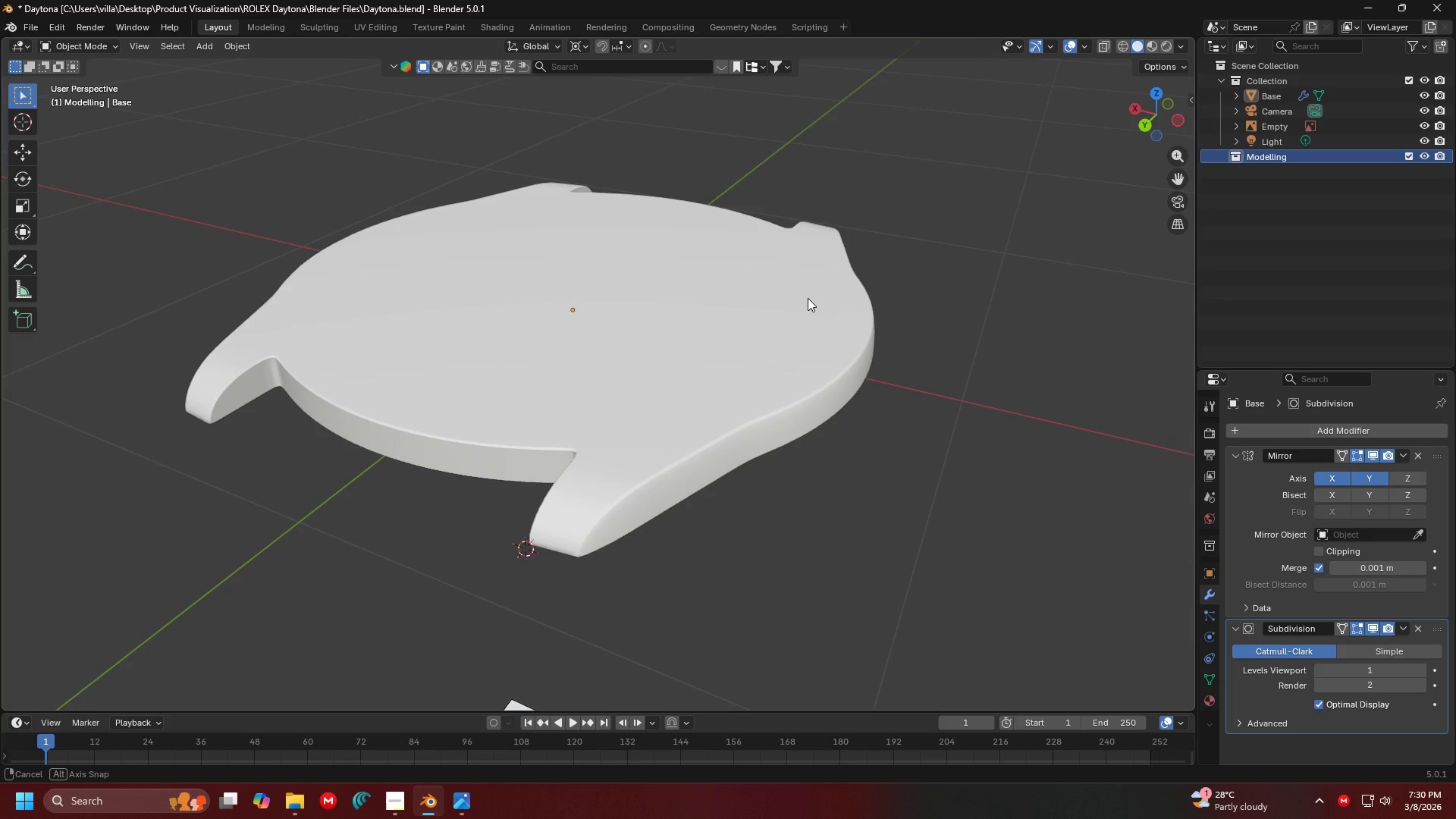 
left_click([773, 310])
 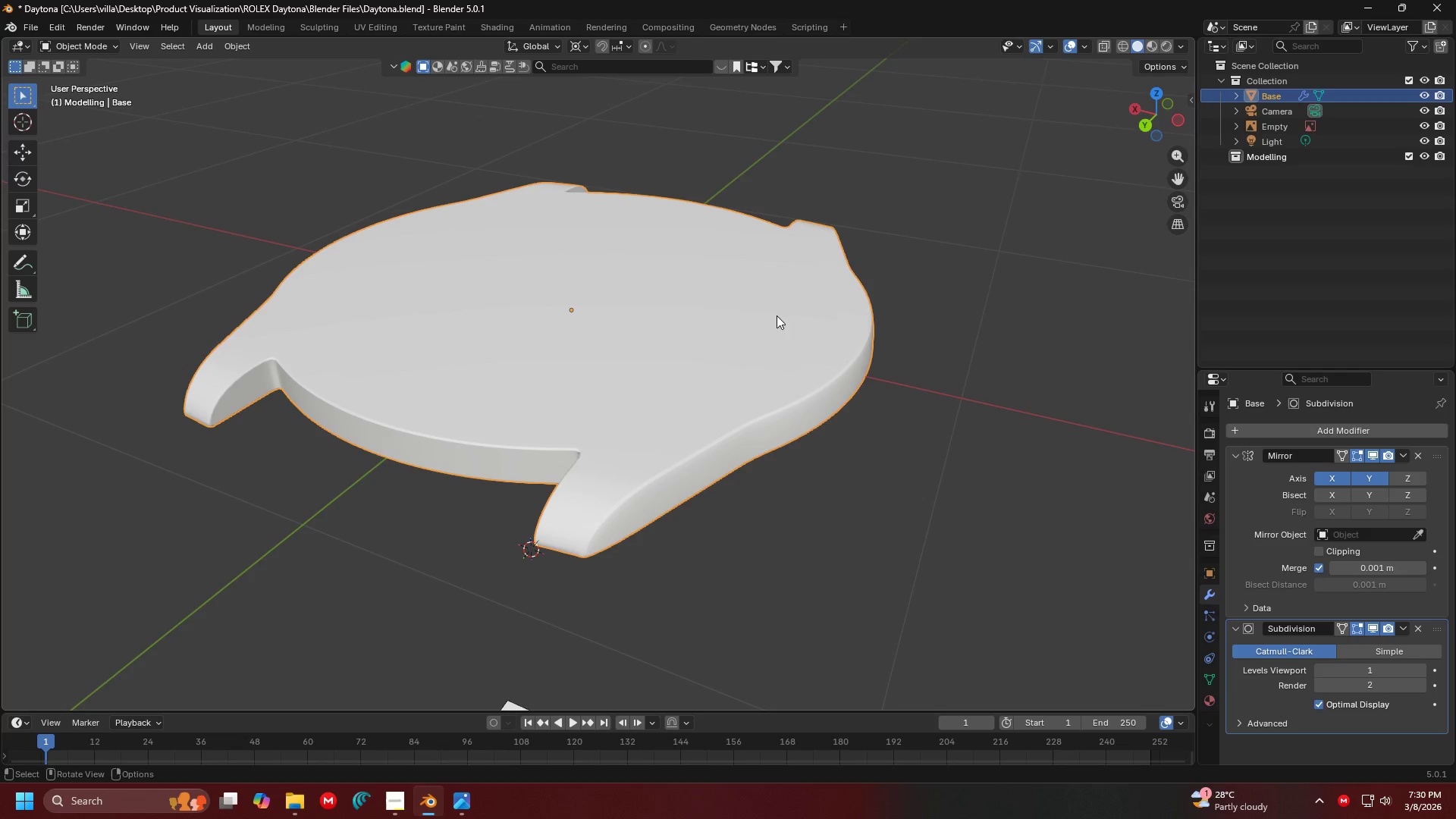 
hold_key(key=ShiftLeft, duration=0.36)
 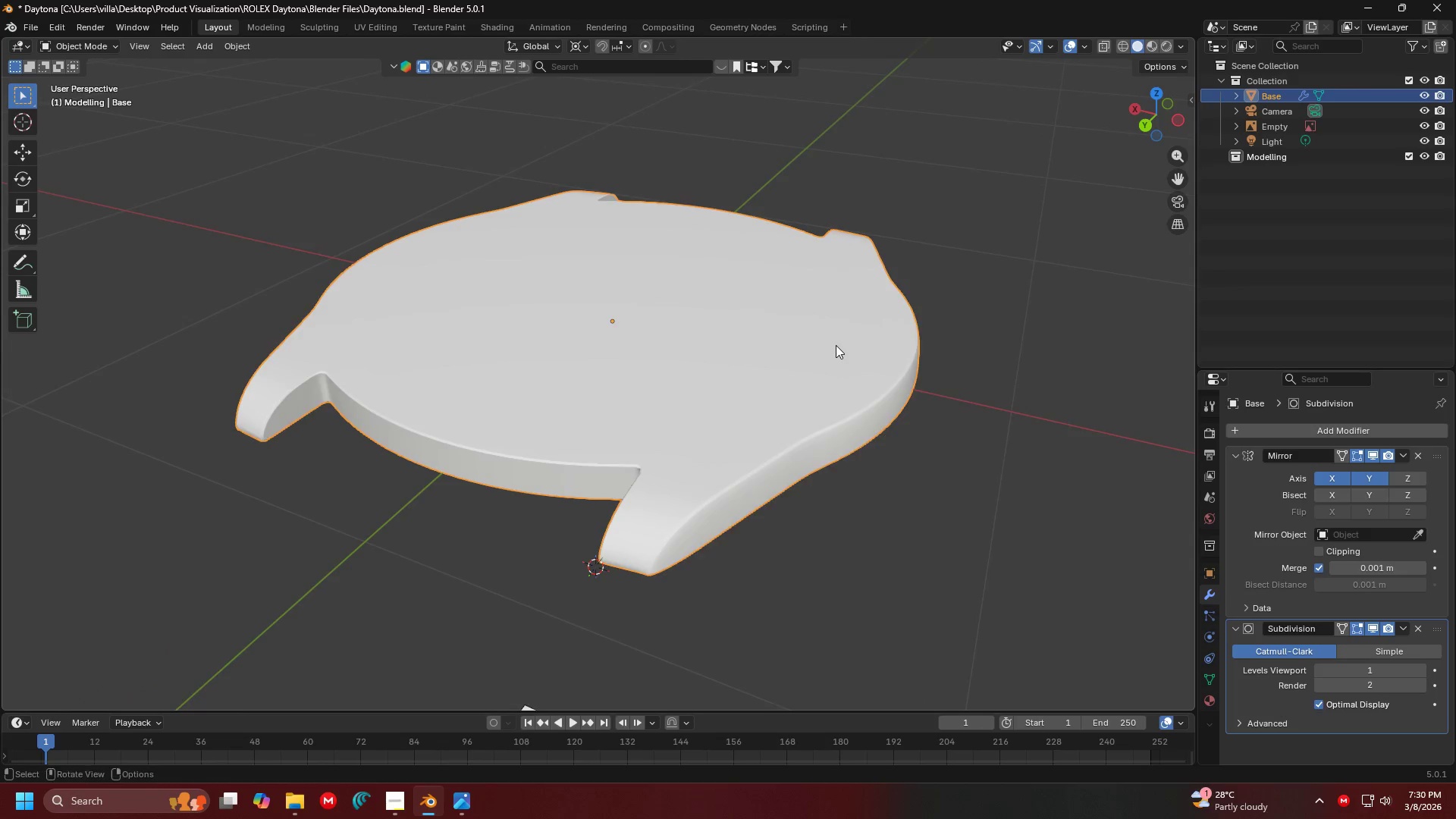 
key(Tab)
 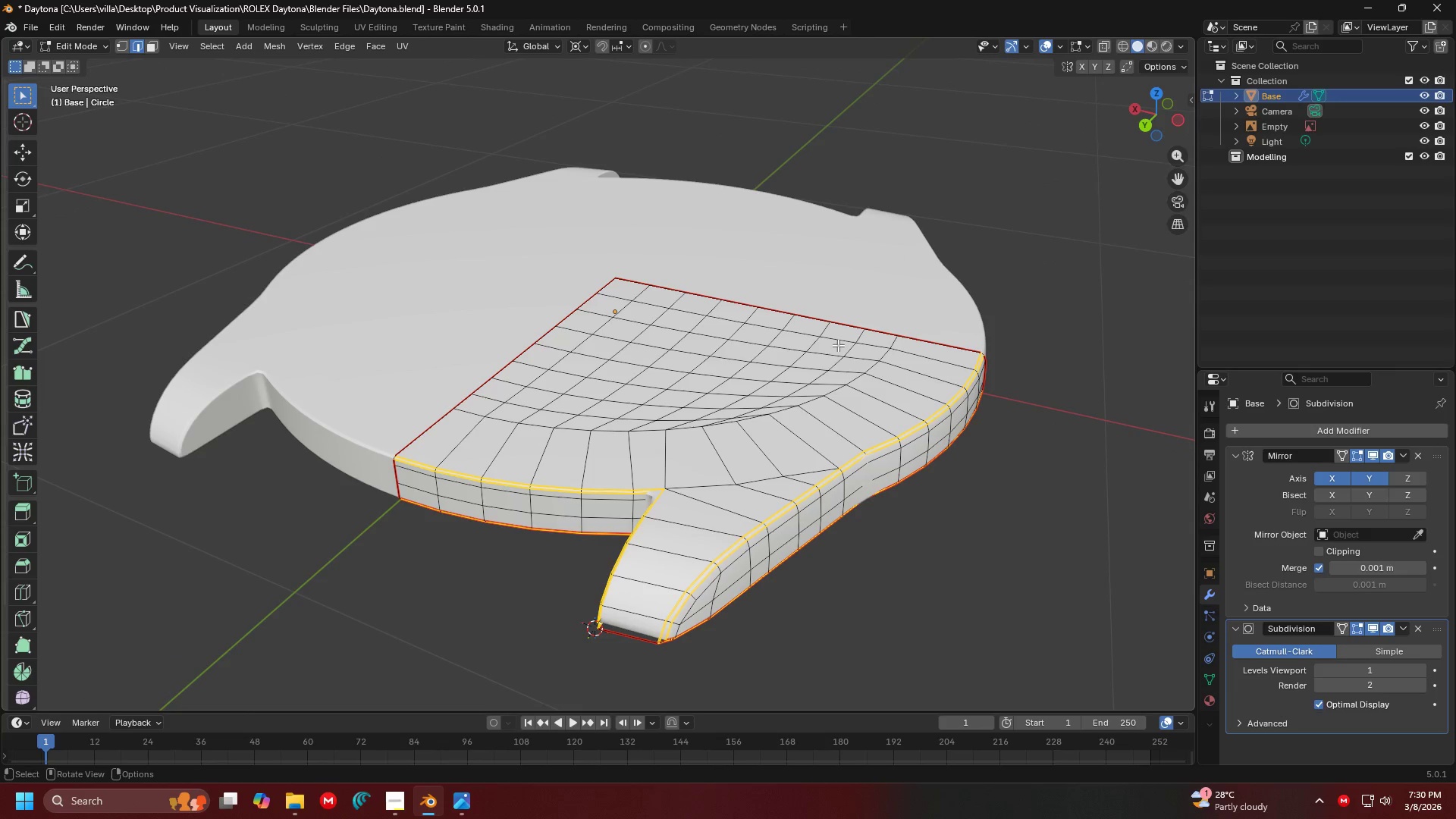 
scroll: coordinate [836, 345], scroll_direction: up, amount: 1.0
 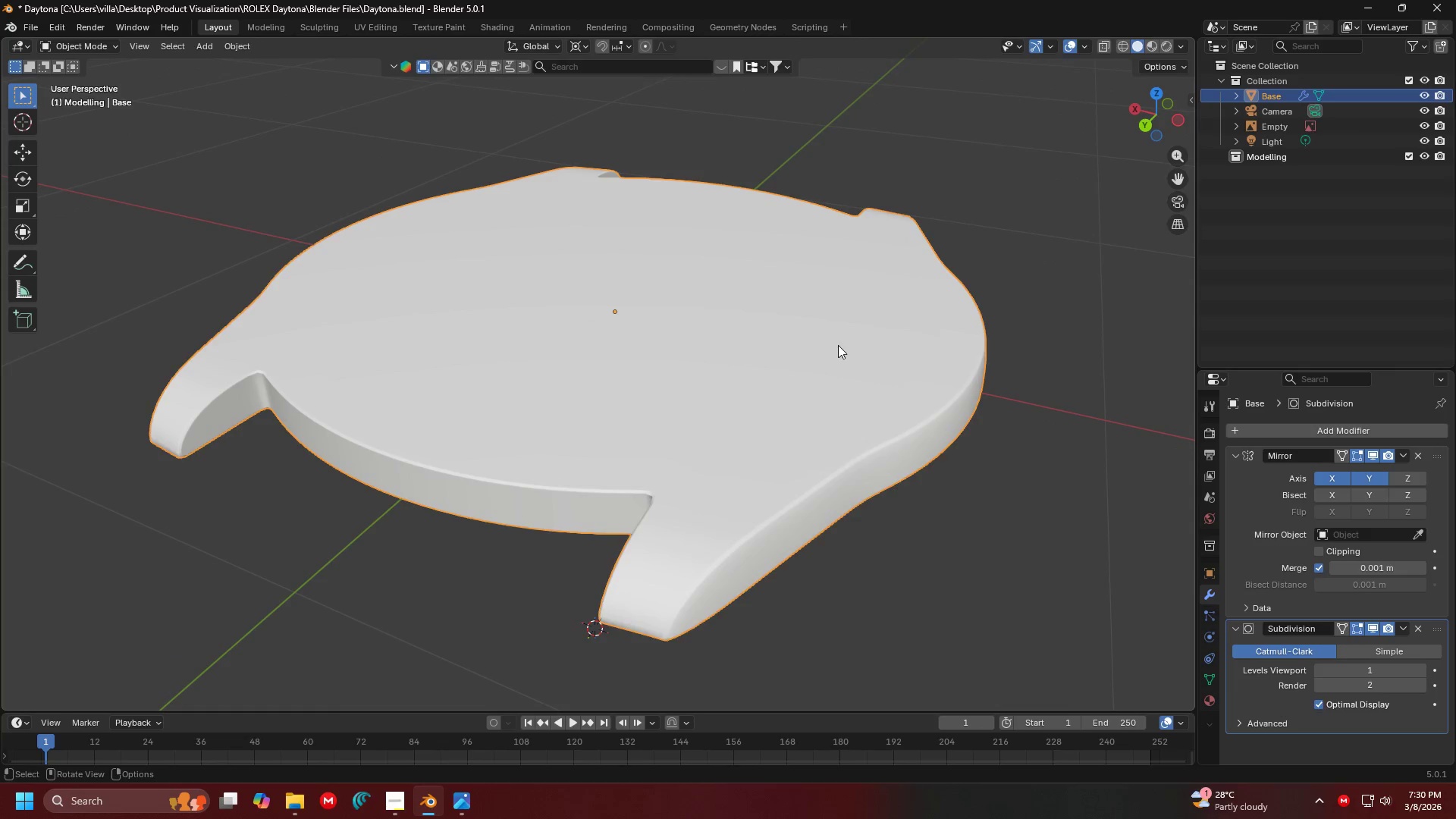 
hold_key(key=ShiftLeft, duration=0.83)
 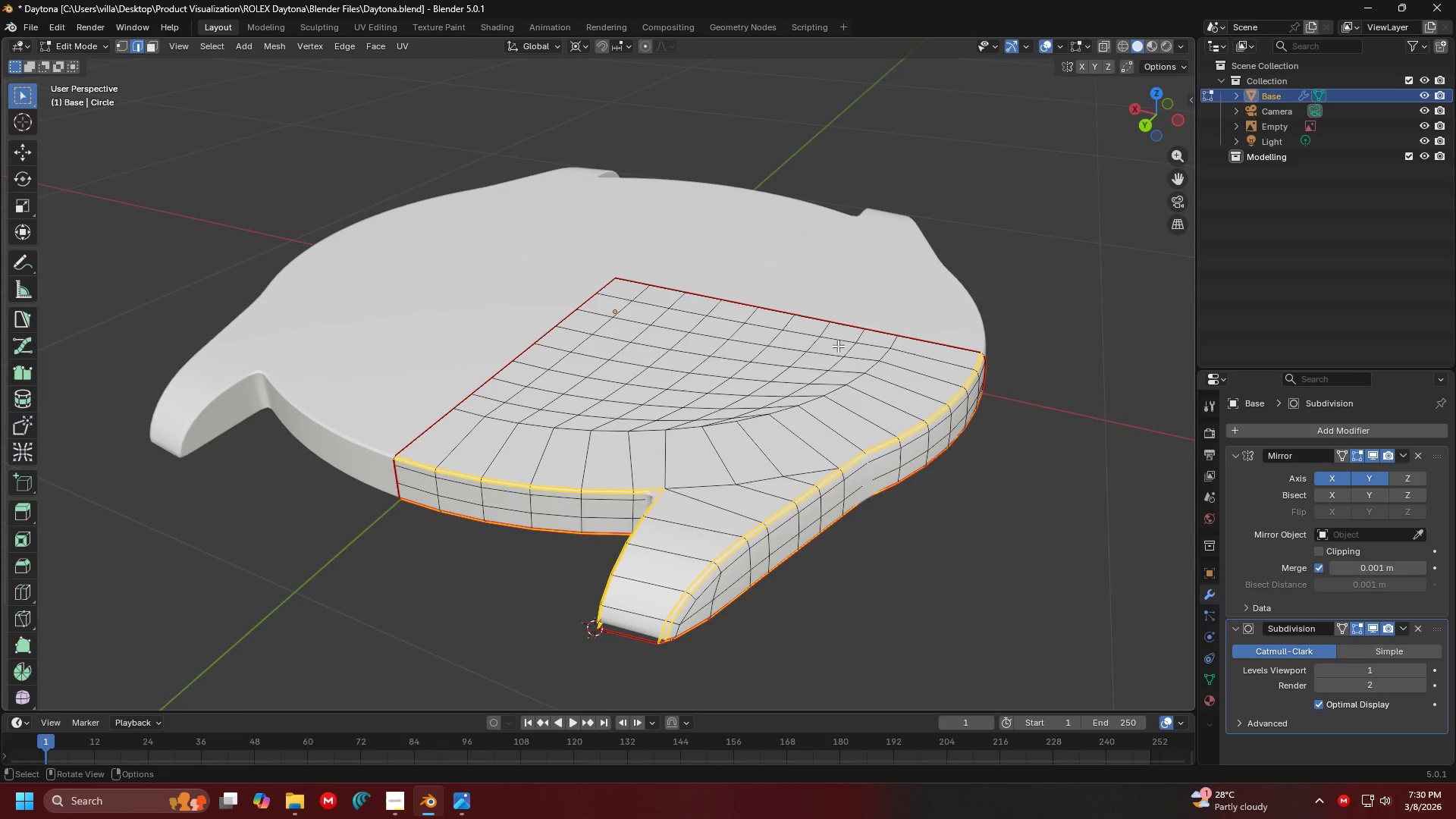 
scroll: coordinate [755, 477], scroll_direction: up, amount: 1.0
 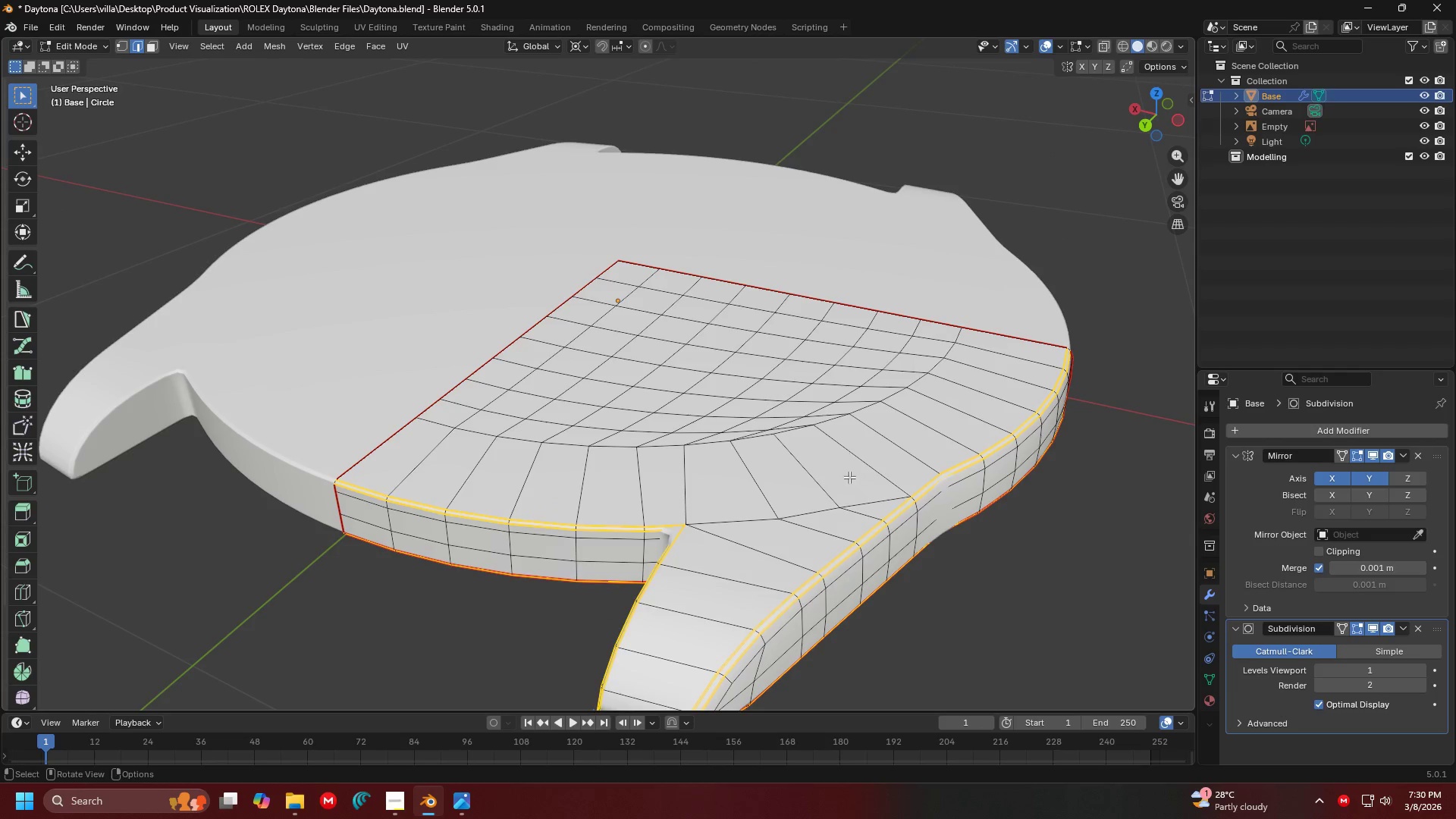 
key(Tab)
 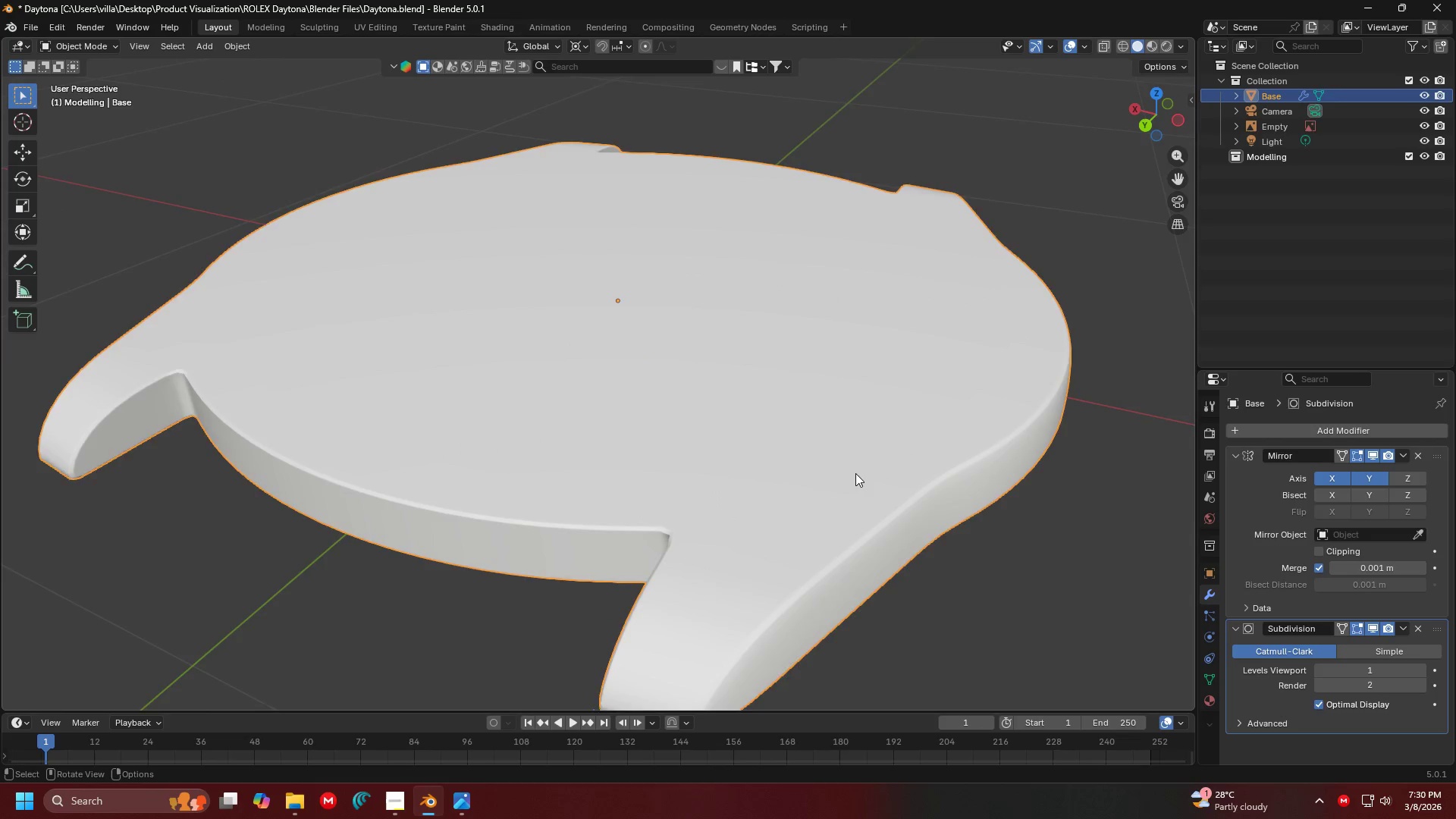 
key(Shift+ShiftLeft)
 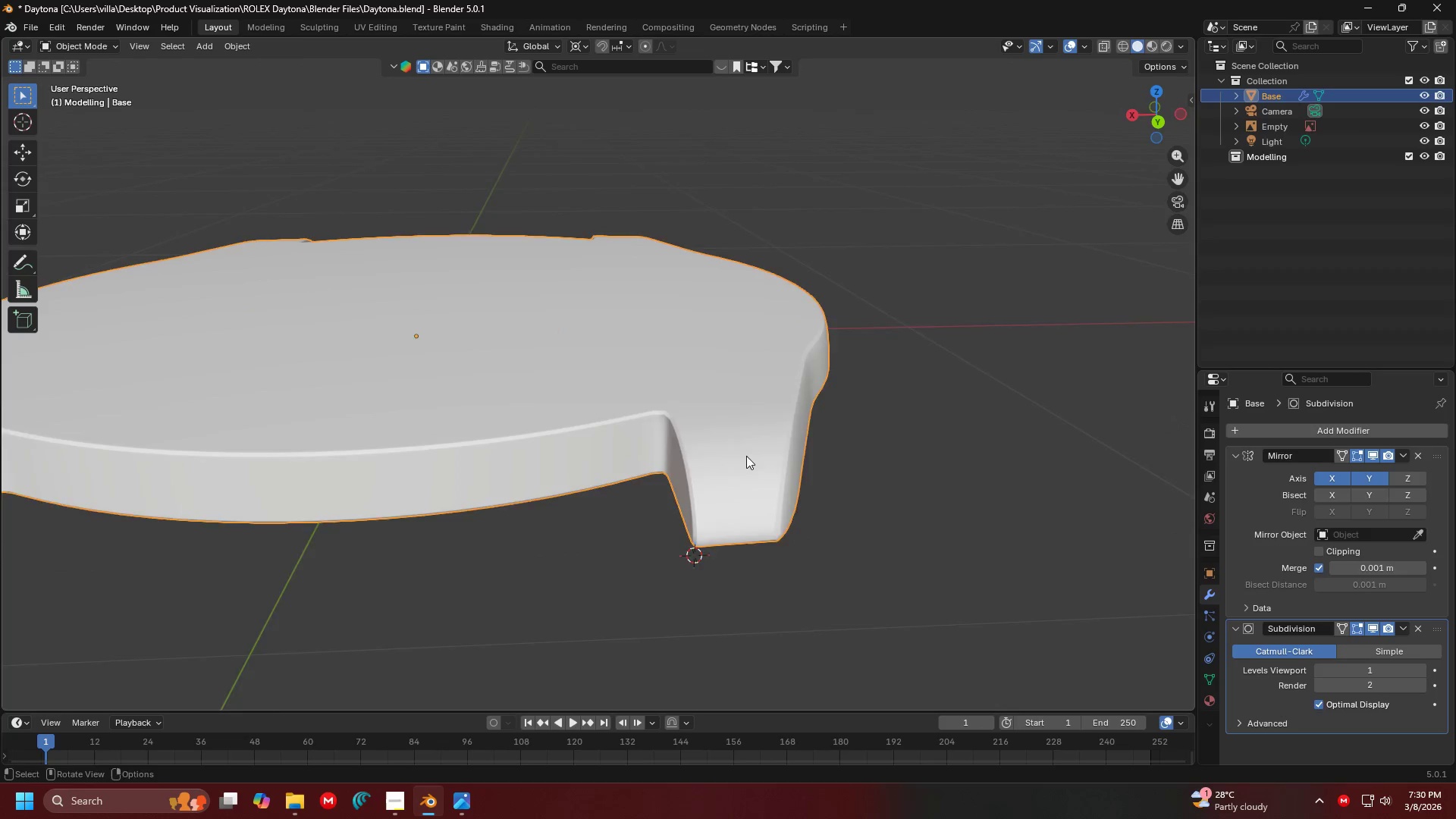 
scroll: coordinate [868, 437], scroll_direction: up, amount: 1.0
 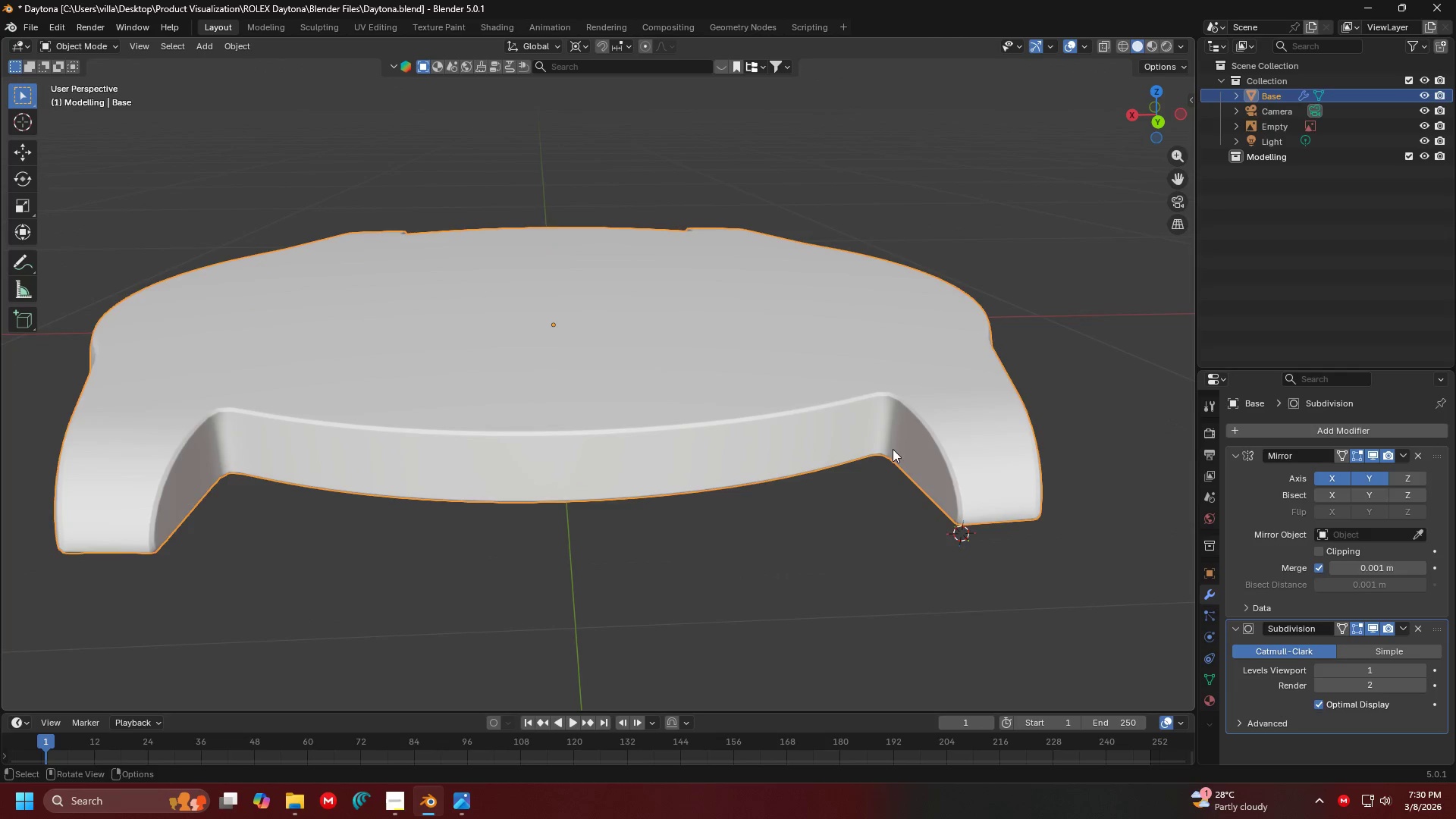 
hold_key(key=ShiftLeft, duration=0.64)
 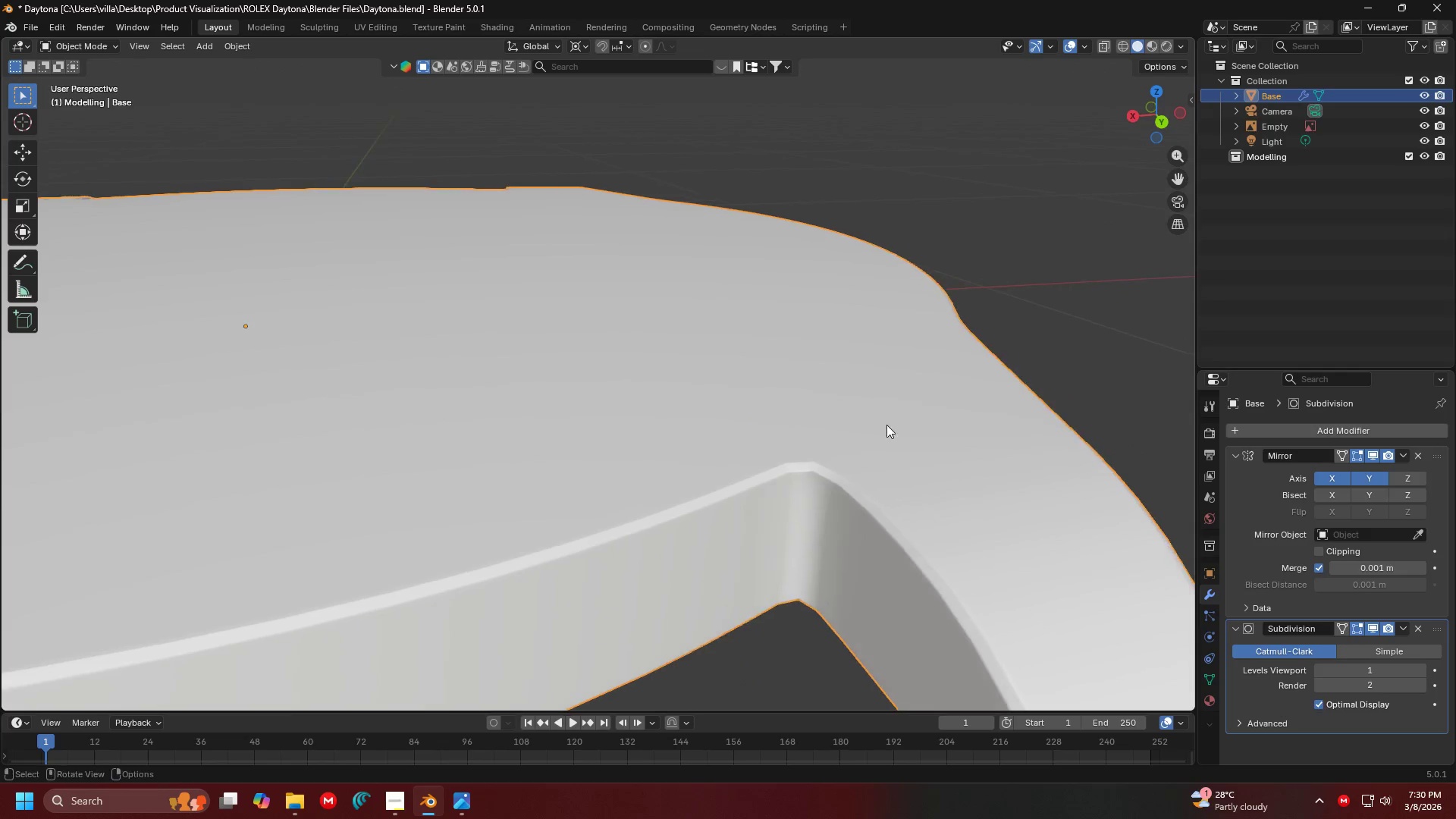 
scroll: coordinate [860, 443], scroll_direction: up, amount: 4.0
 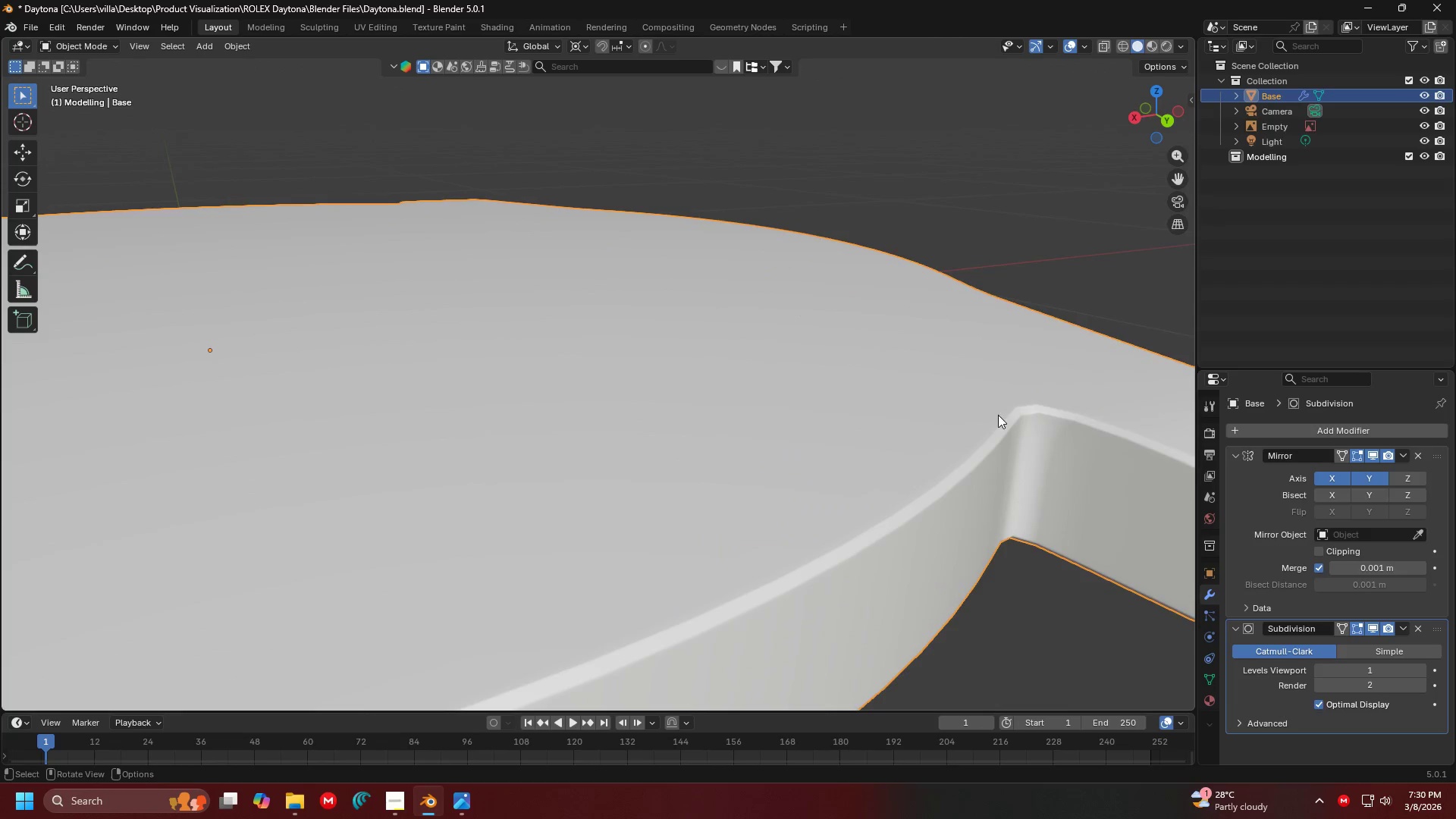 
hold_key(key=ShiftLeft, duration=0.36)
 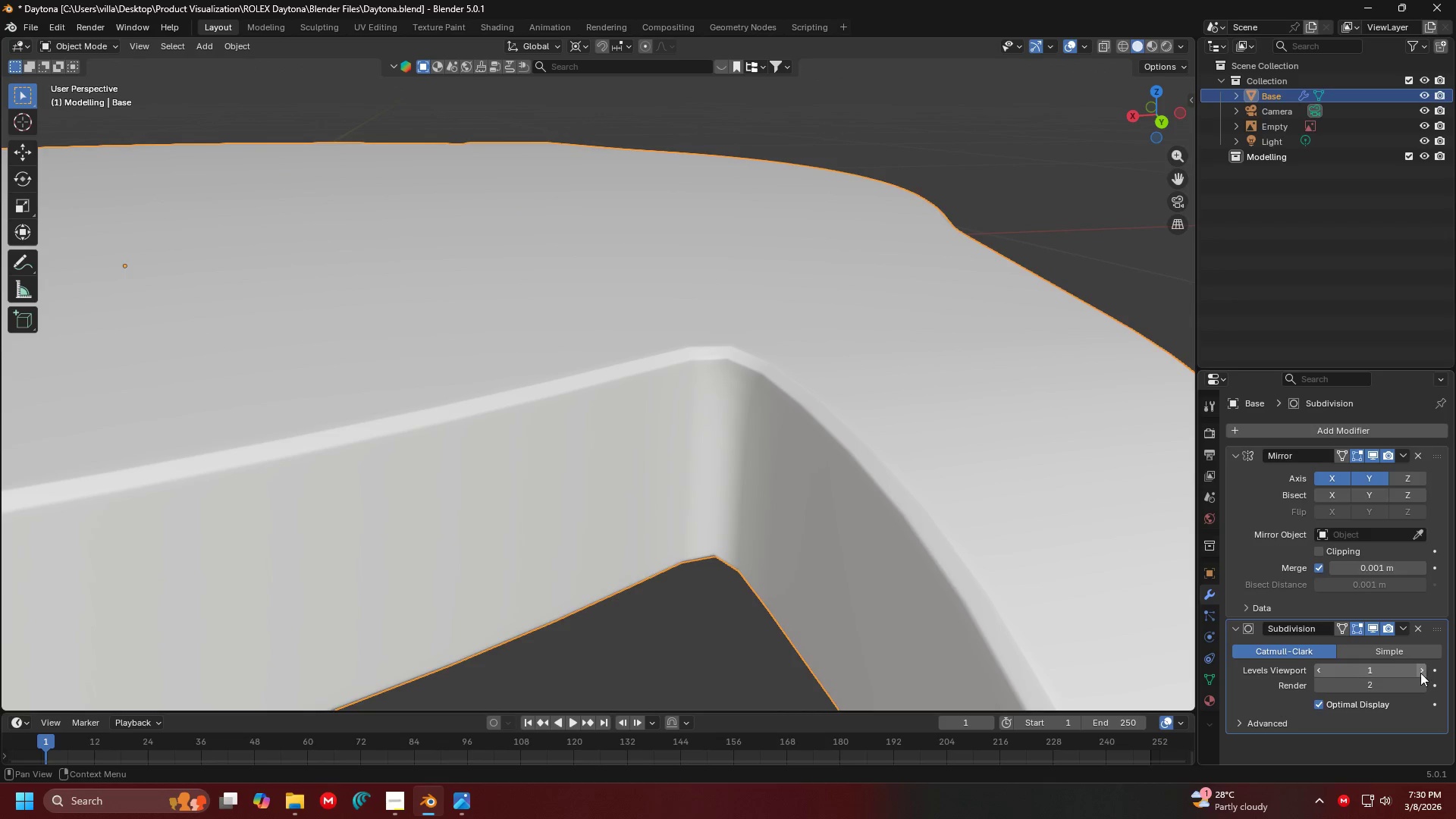 
scroll: coordinate [957, 438], scroll_direction: up, amount: 1.0
 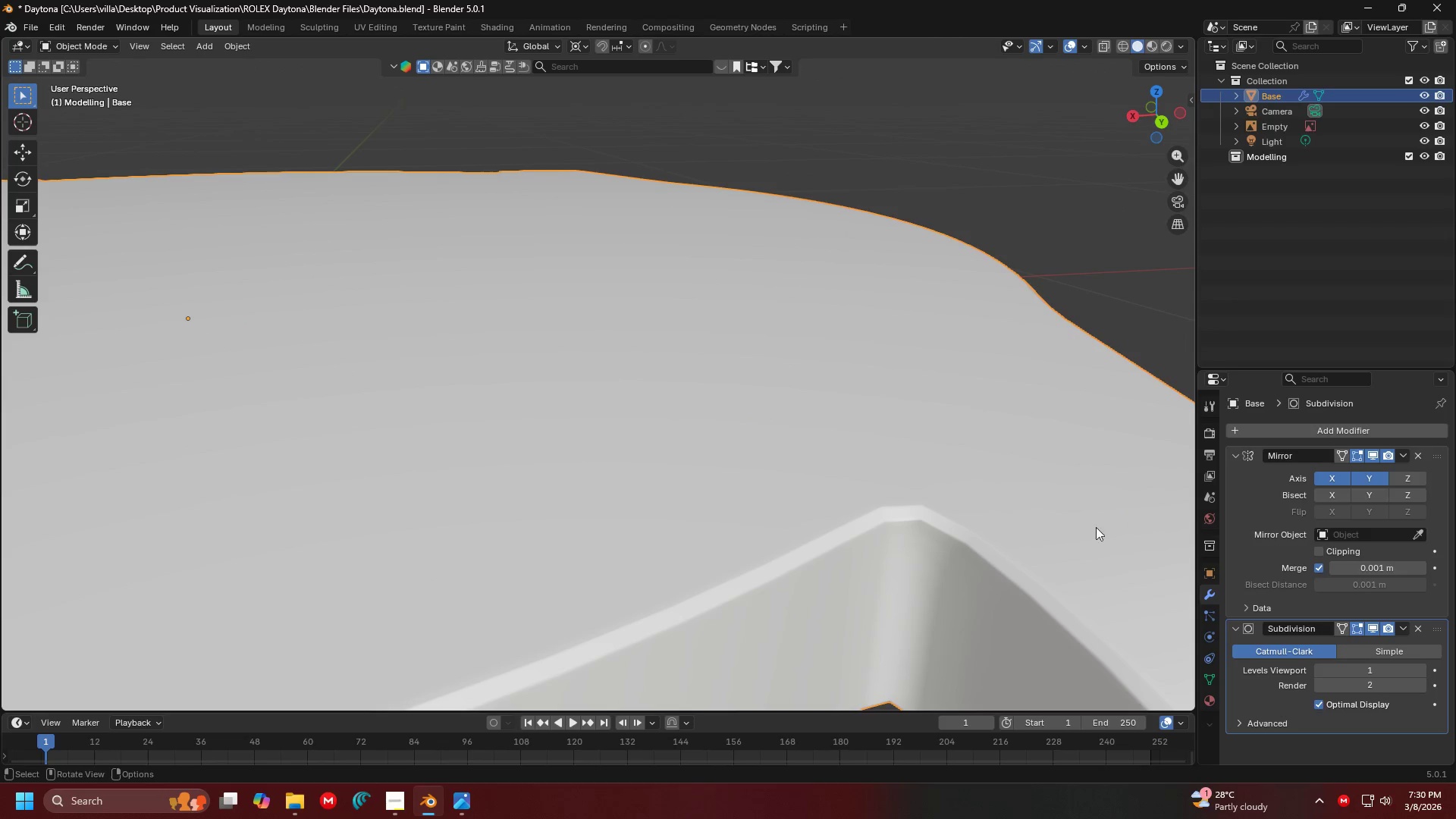 
left_click([1422, 673])
 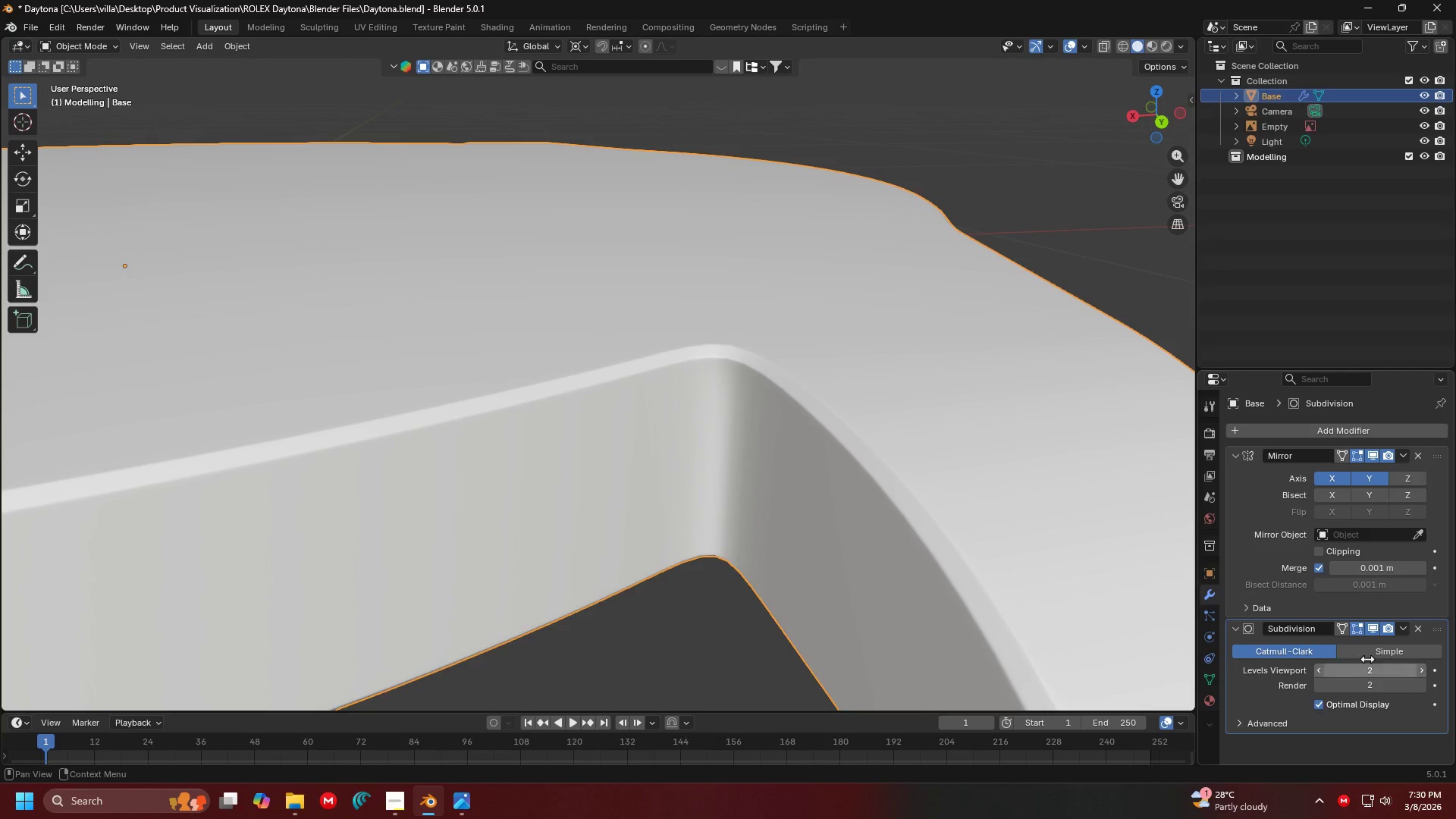 
key(Shift+ShiftLeft)
 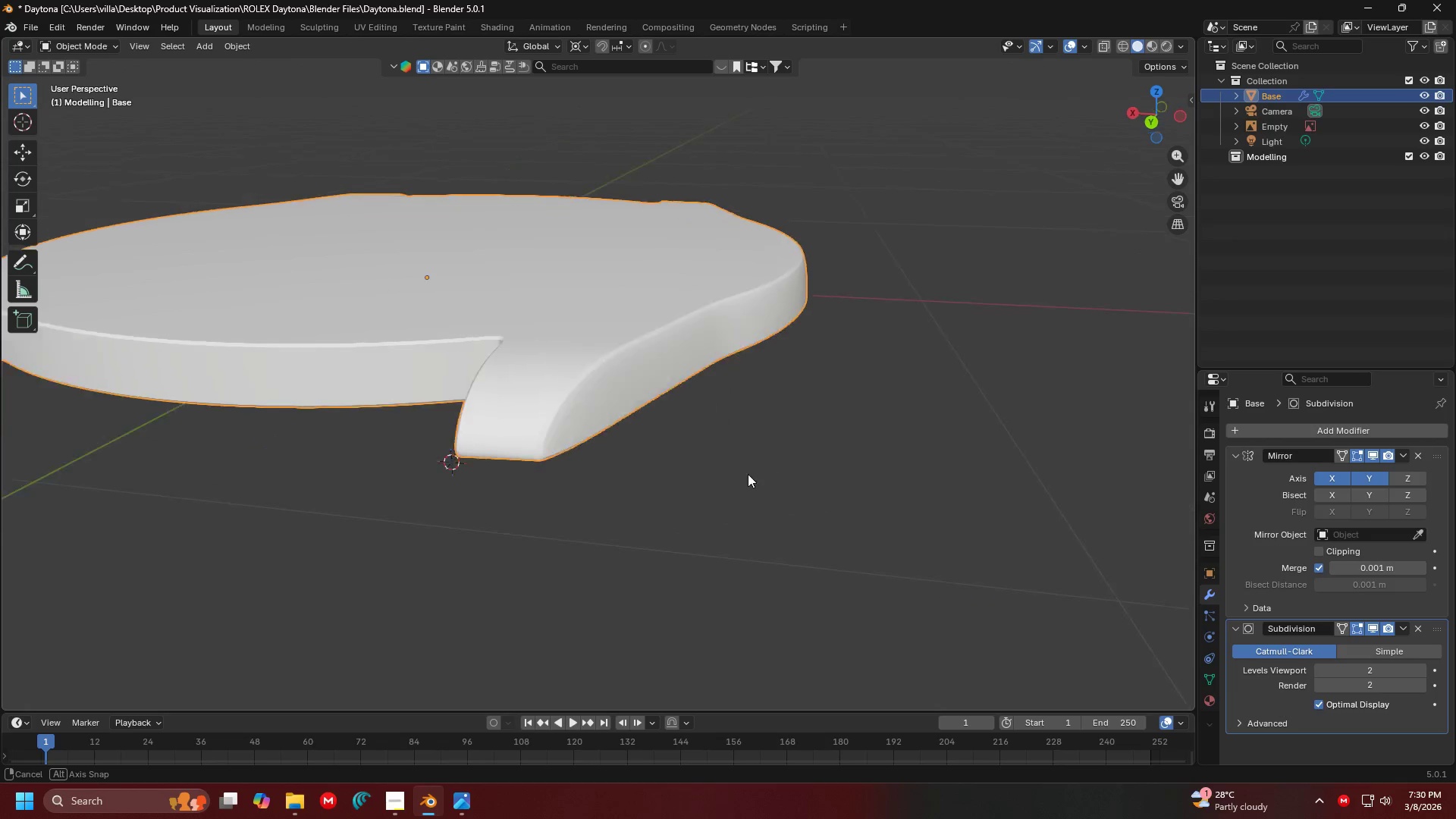 
scroll: coordinate [811, 499], scroll_direction: down, amount: 4.0
 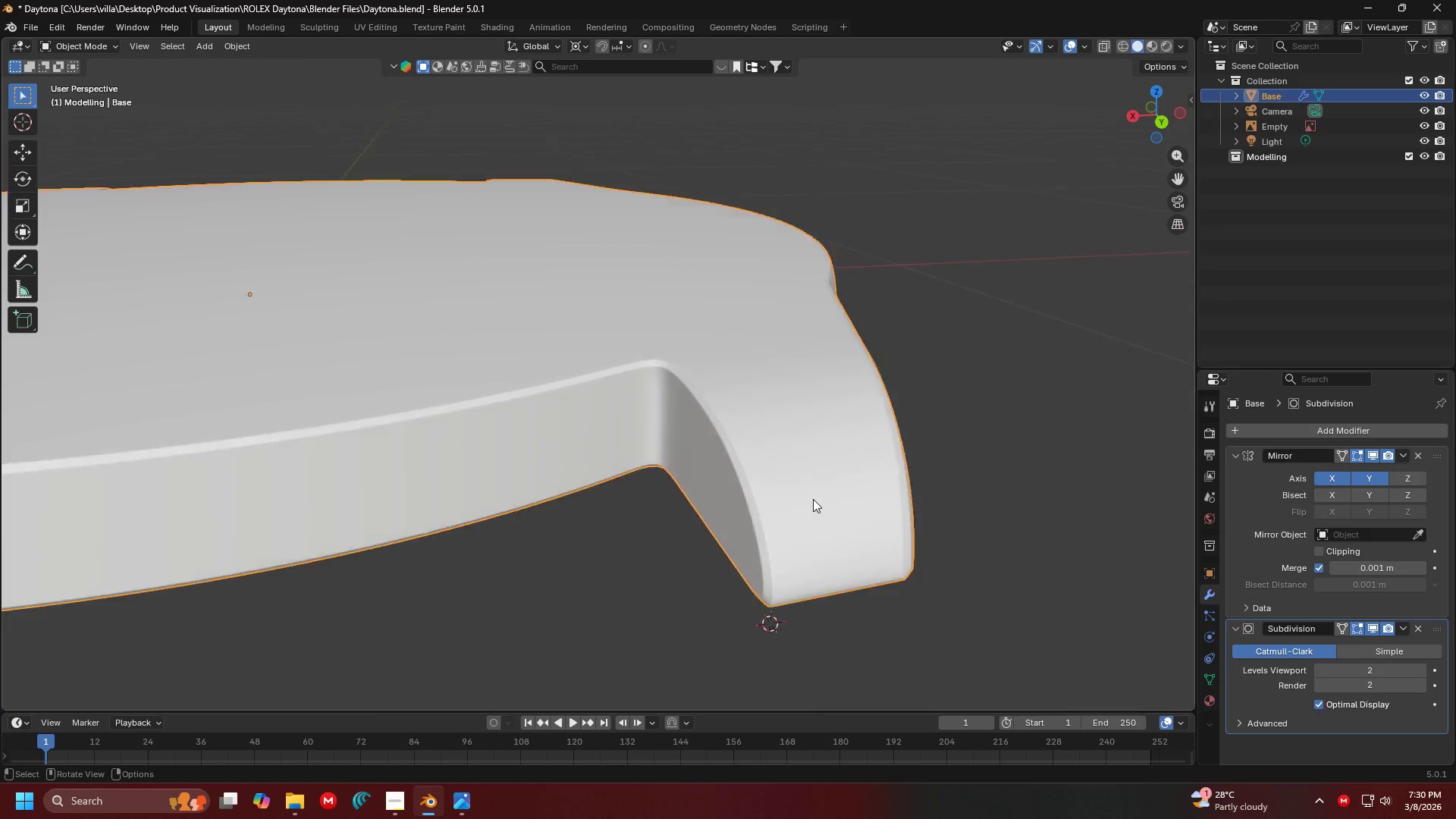 
key(Shift+ShiftLeft)
 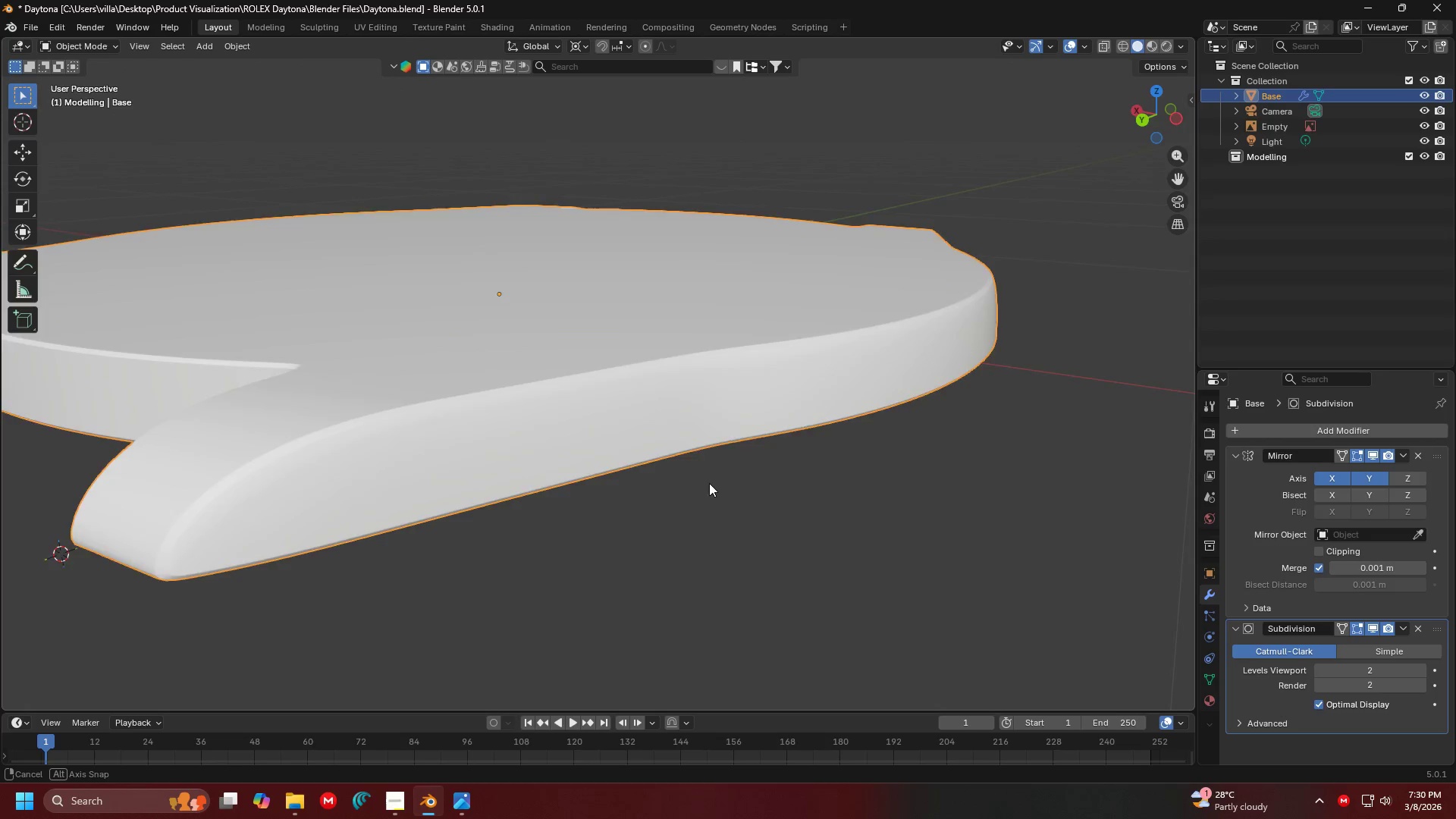 
scroll: coordinate [705, 463], scroll_direction: up, amount: 2.0
 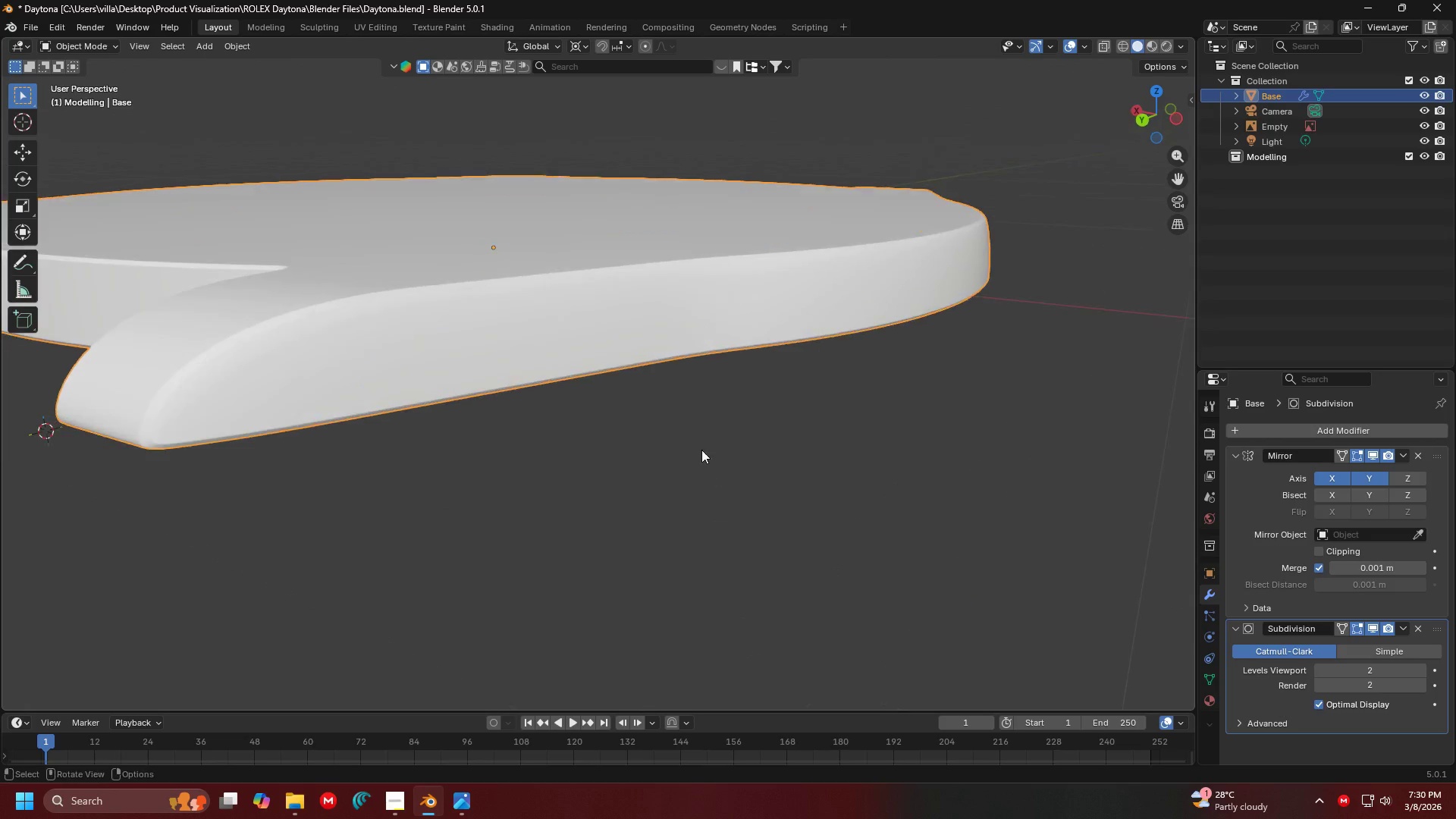 
key(Tab)
 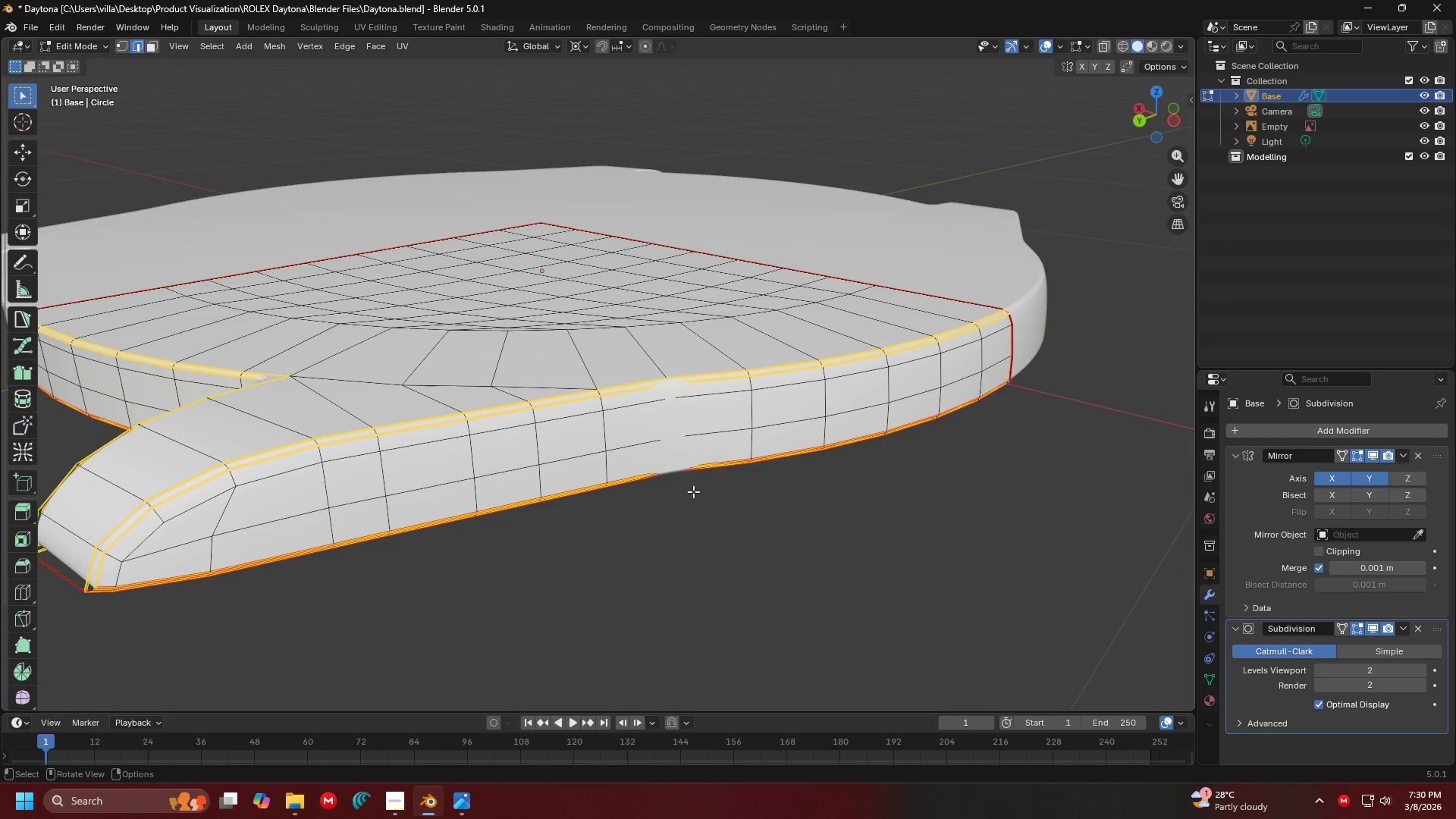 
key(Shift+ShiftLeft)
 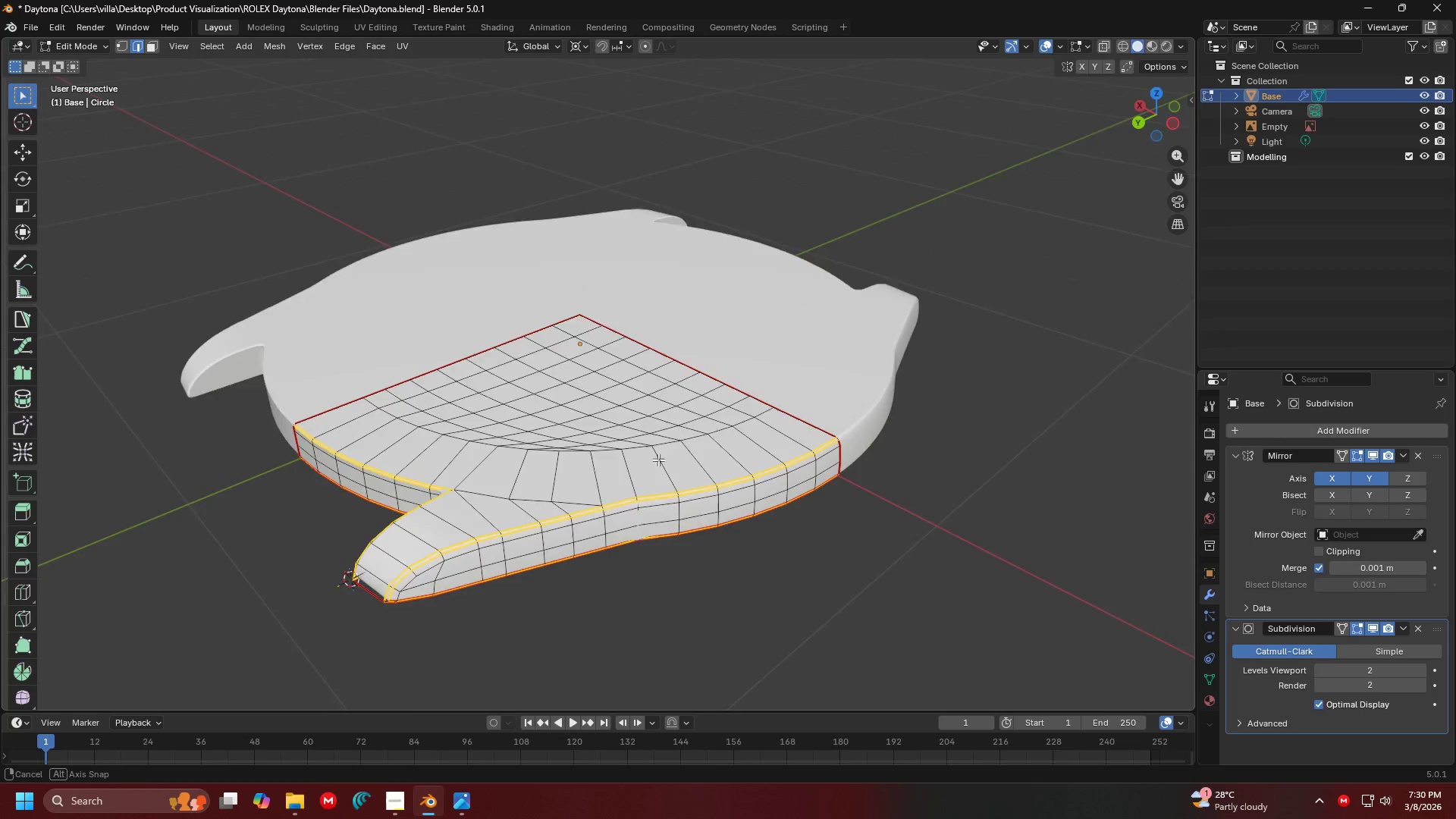 
scroll: coordinate [658, 337], scroll_direction: down, amount: 3.0
 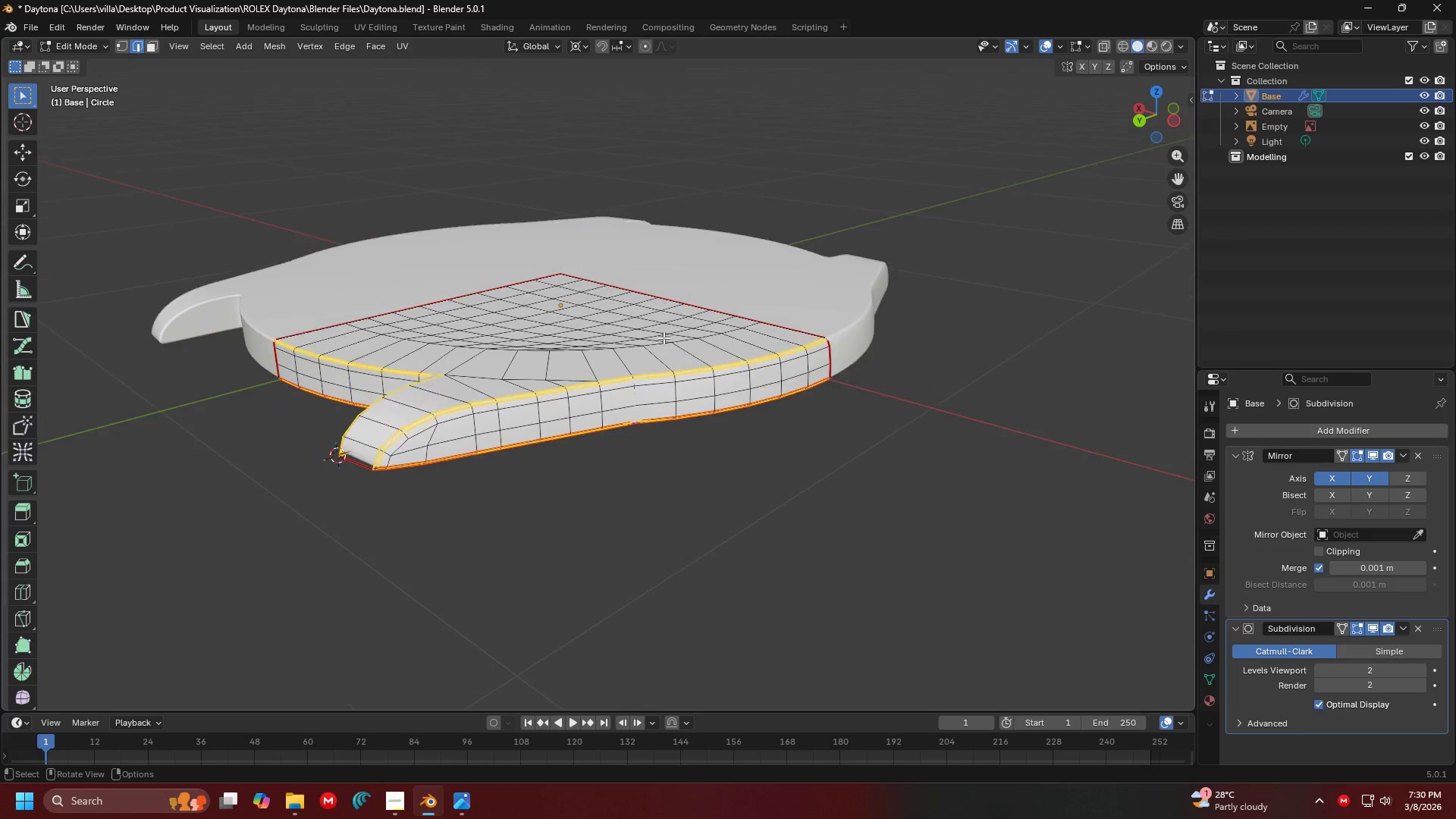 
key(Tab)
 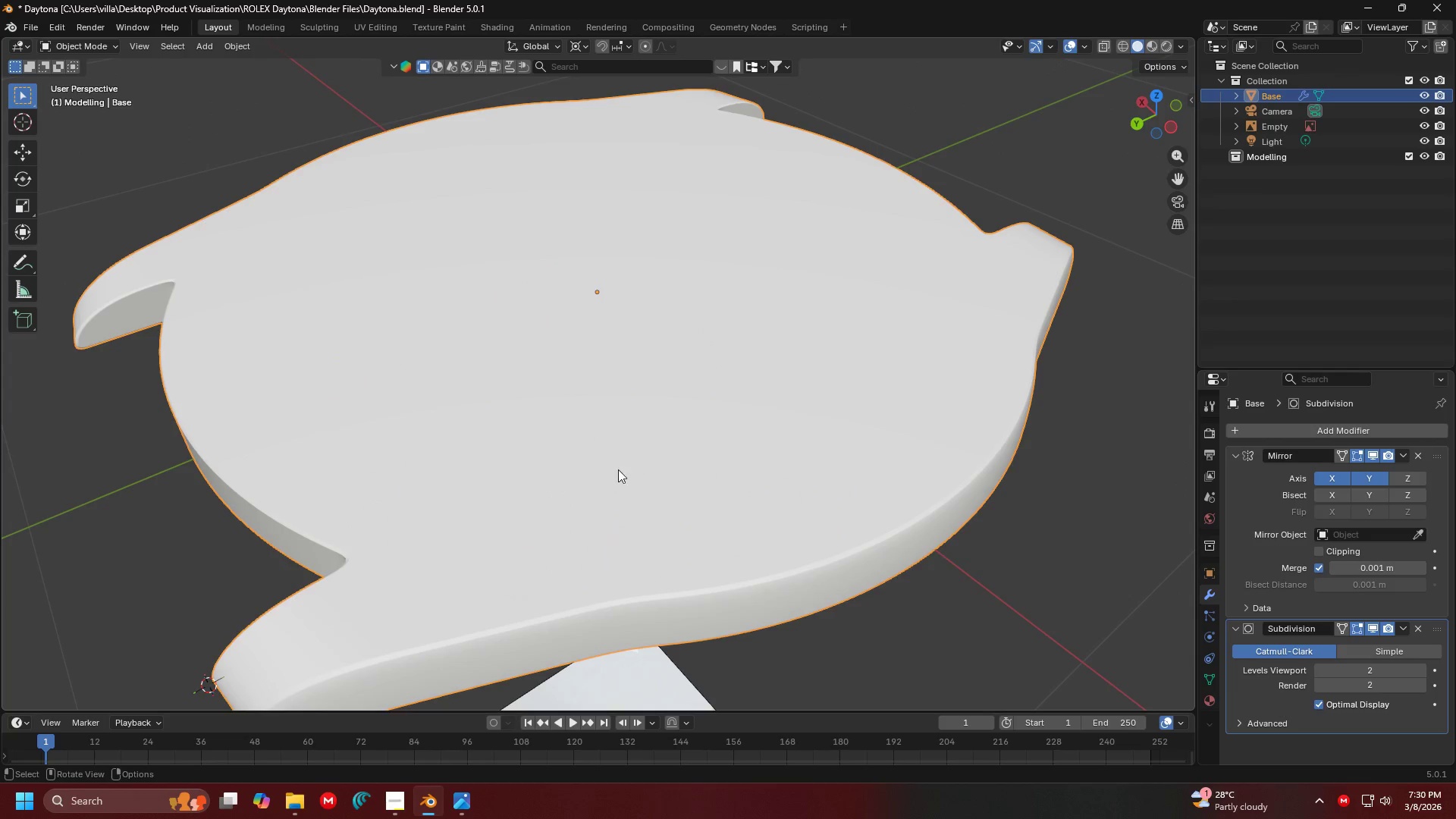 
key(Shift+ShiftLeft)
 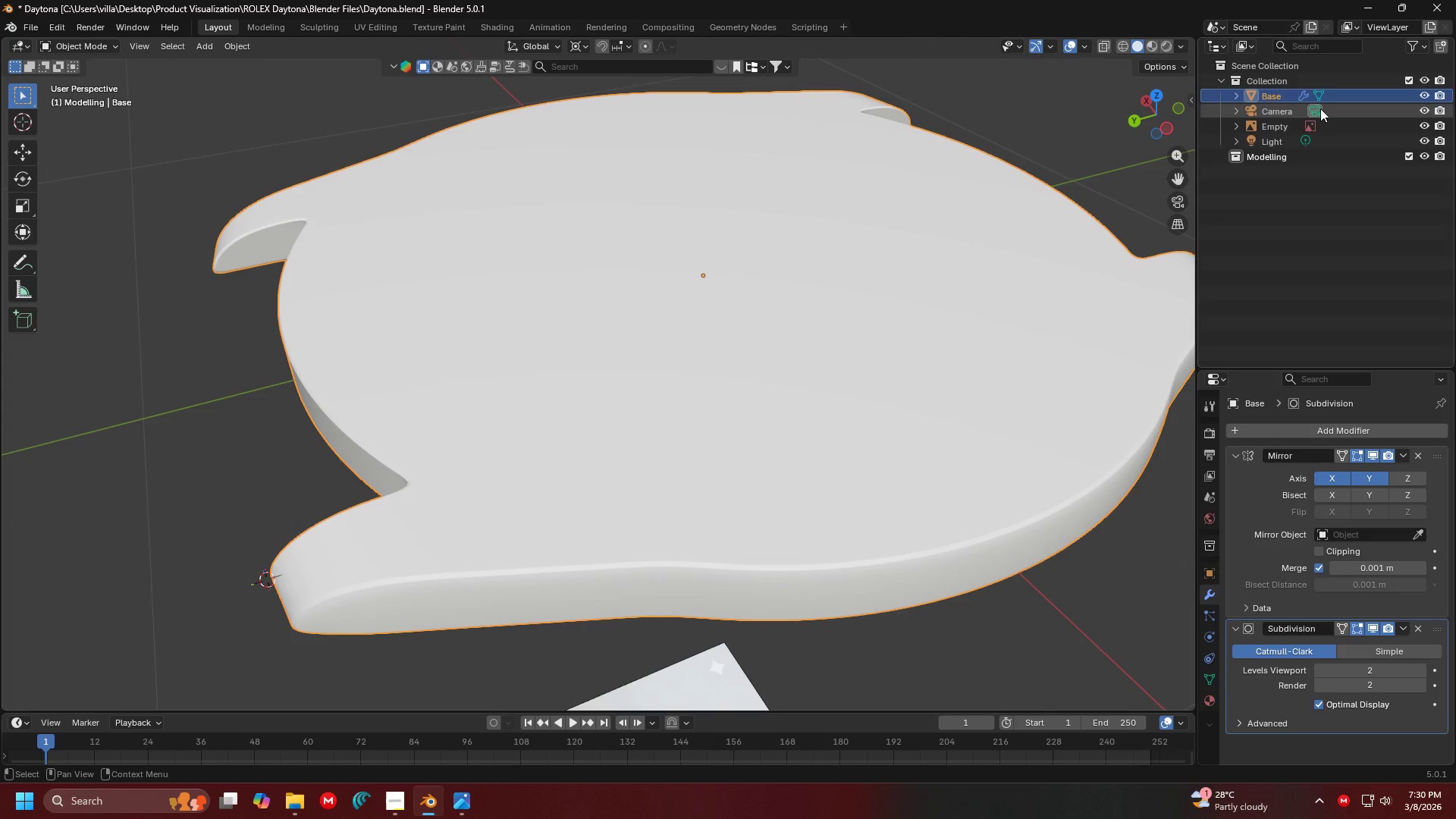 
scroll: coordinate [648, 476], scroll_direction: up, amount: 2.0
 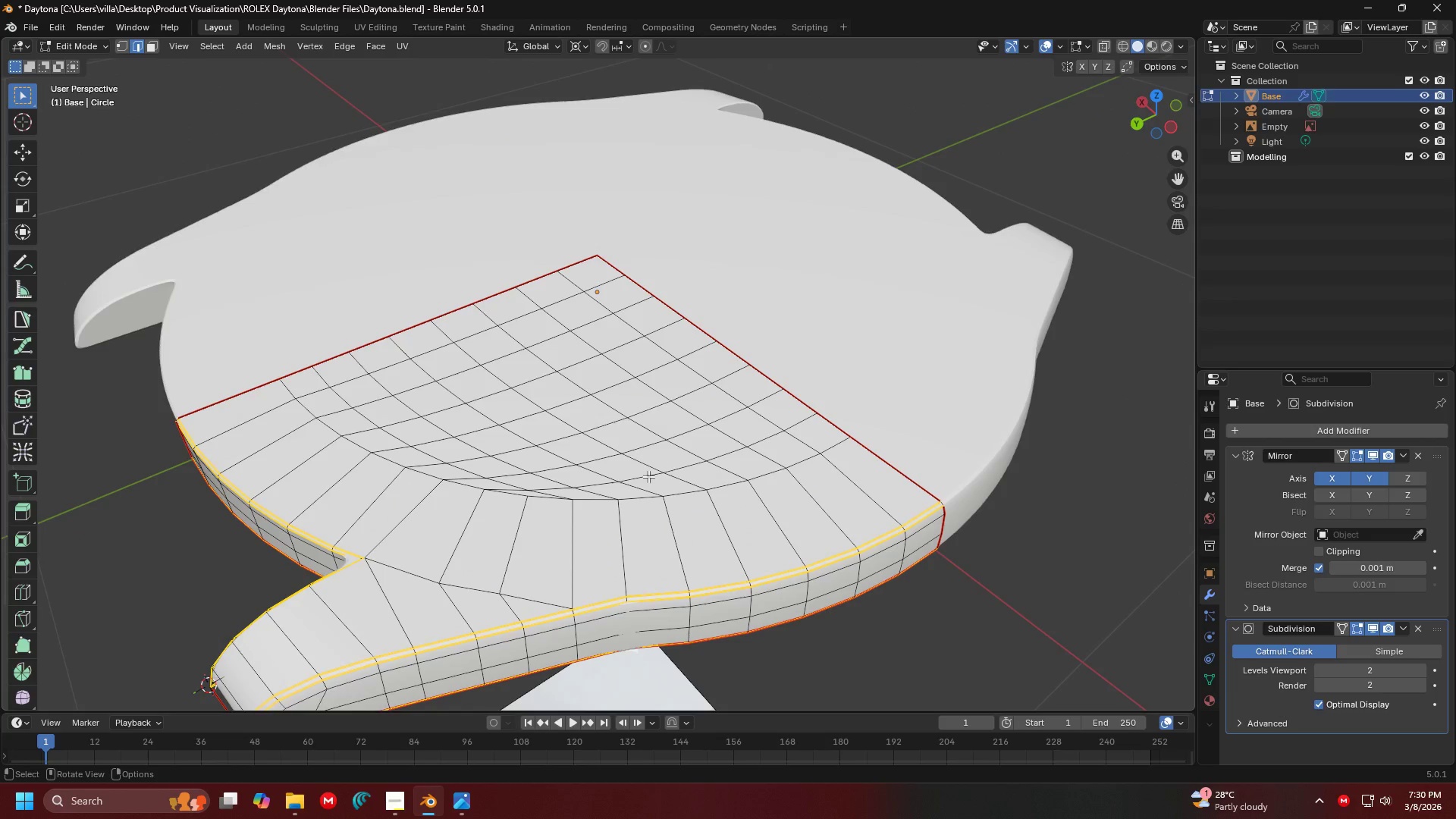 
left_click_drag(start_coordinate=[1266, 88], to_coordinate=[1272, 86])
 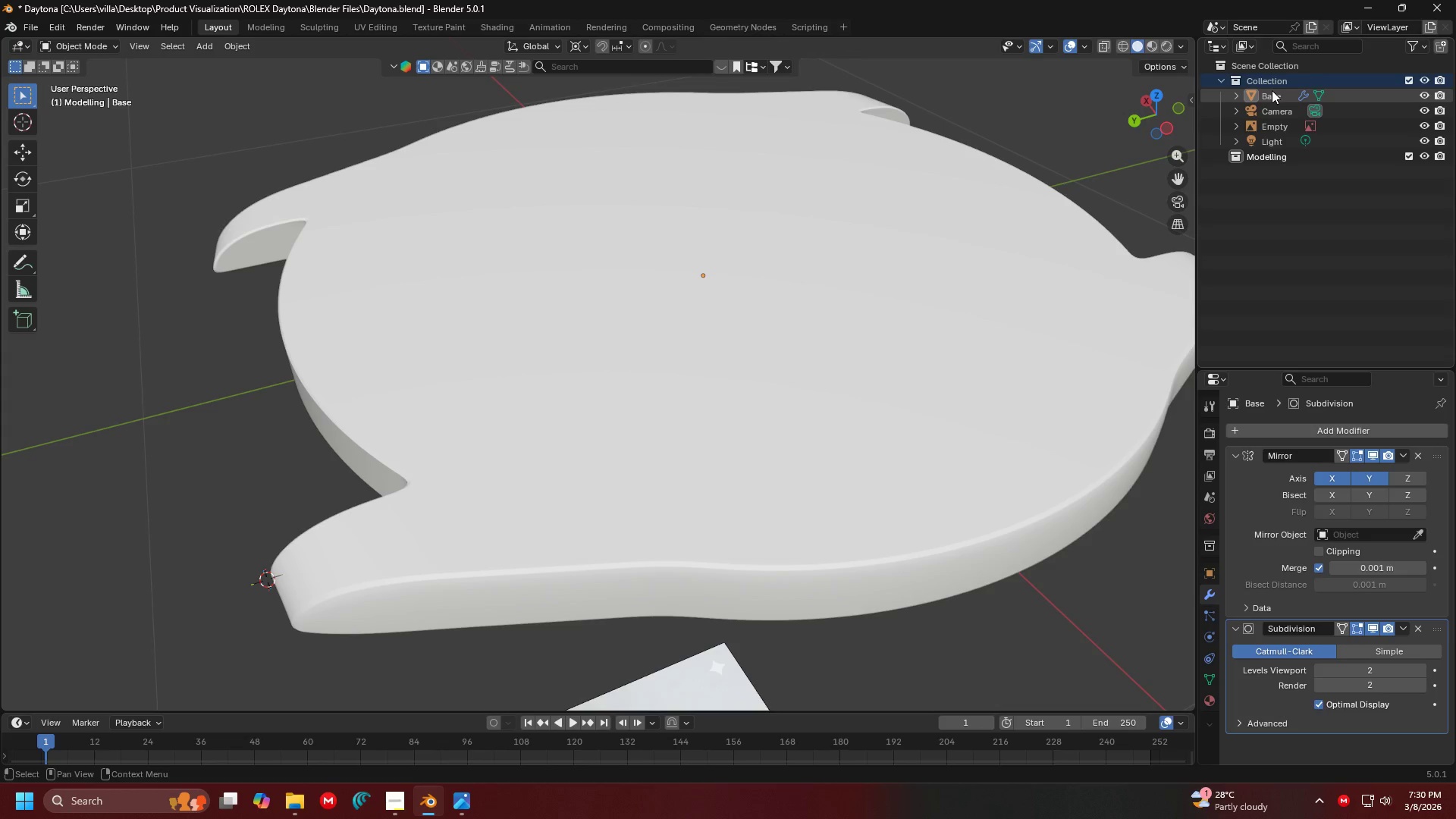 
left_click([1272, 90])
 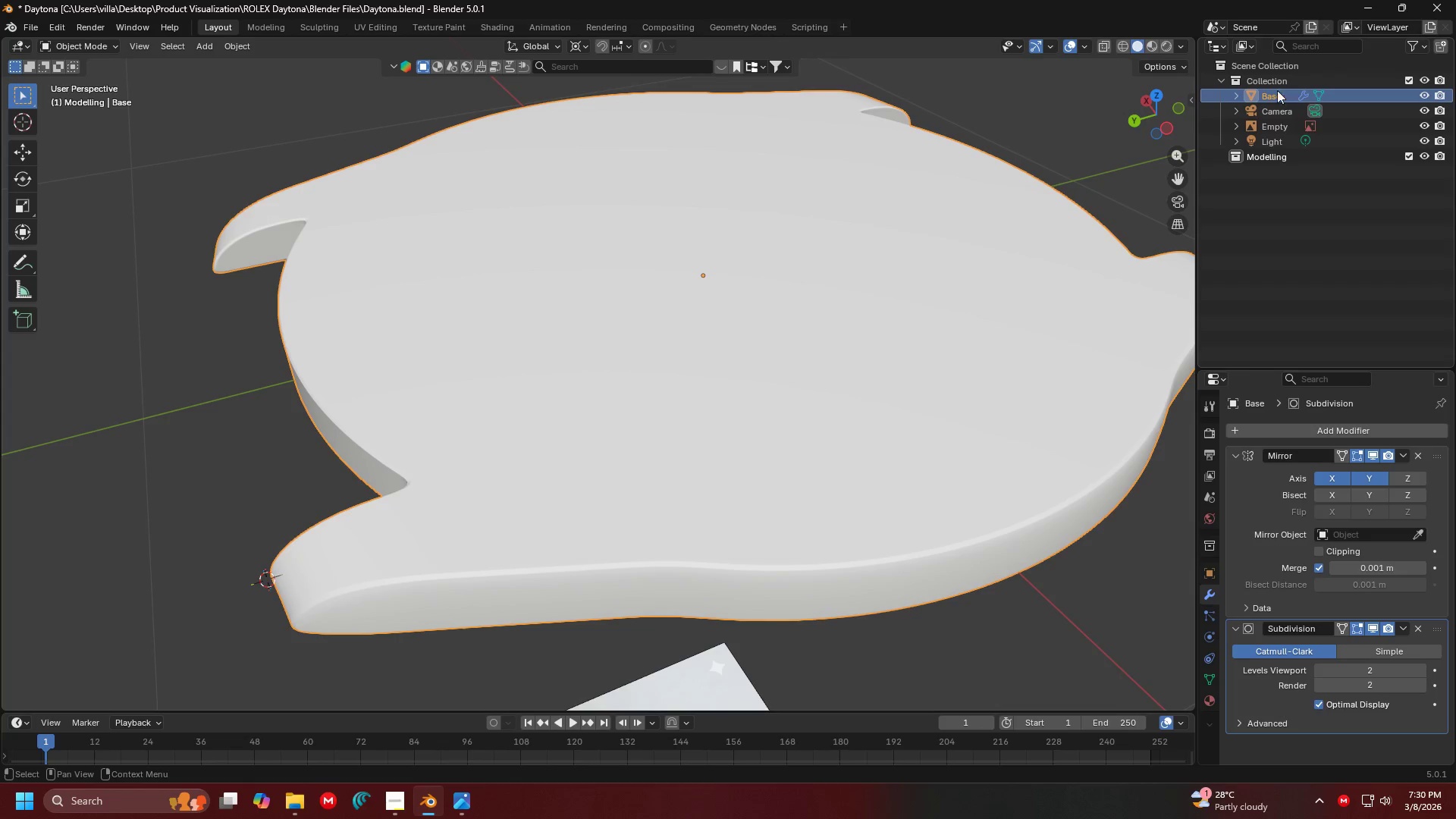 
left_click_drag(start_coordinate=[1272, 89], to_coordinate=[1280, 158])
 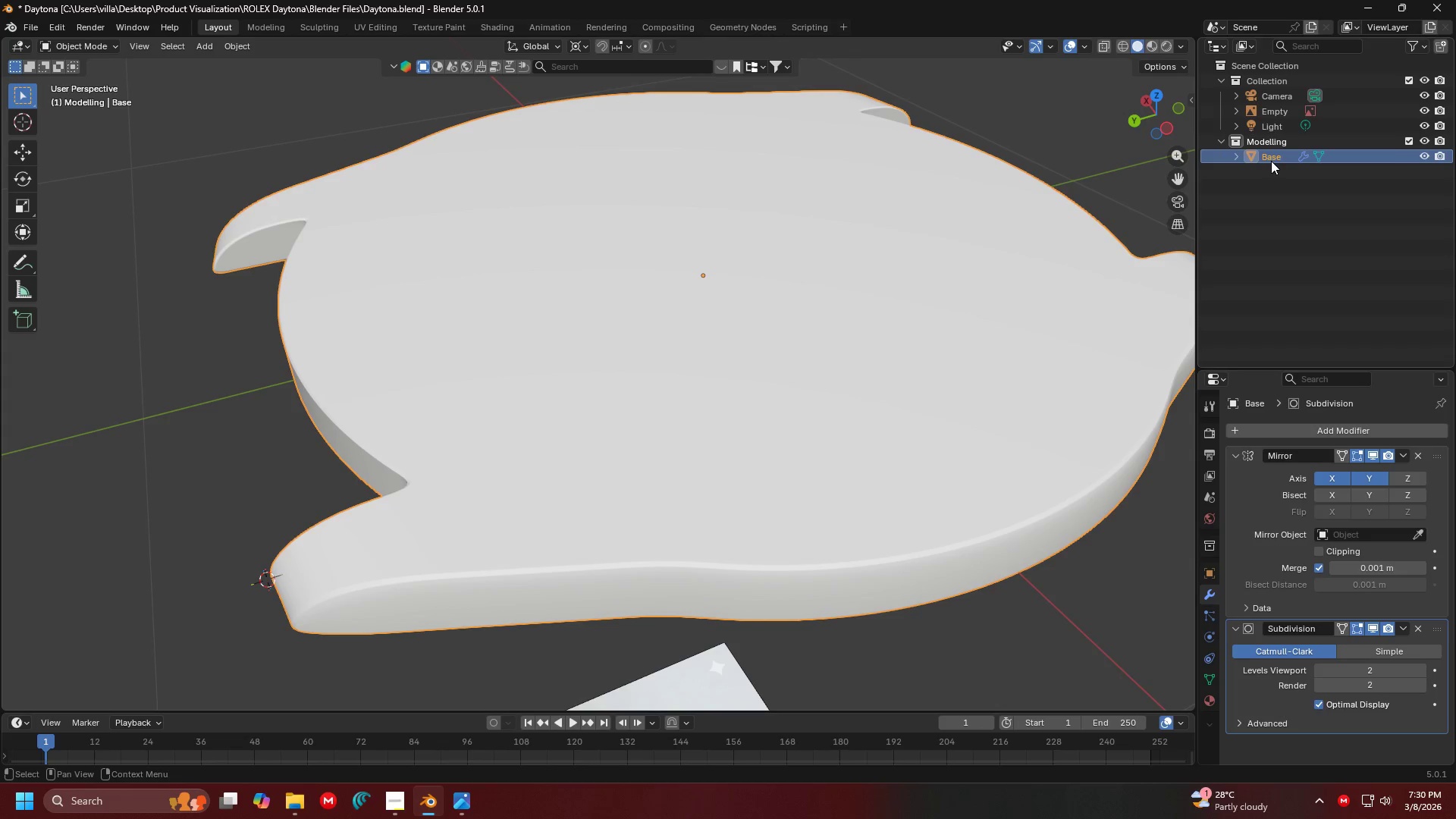 
double_click([1271, 161])
 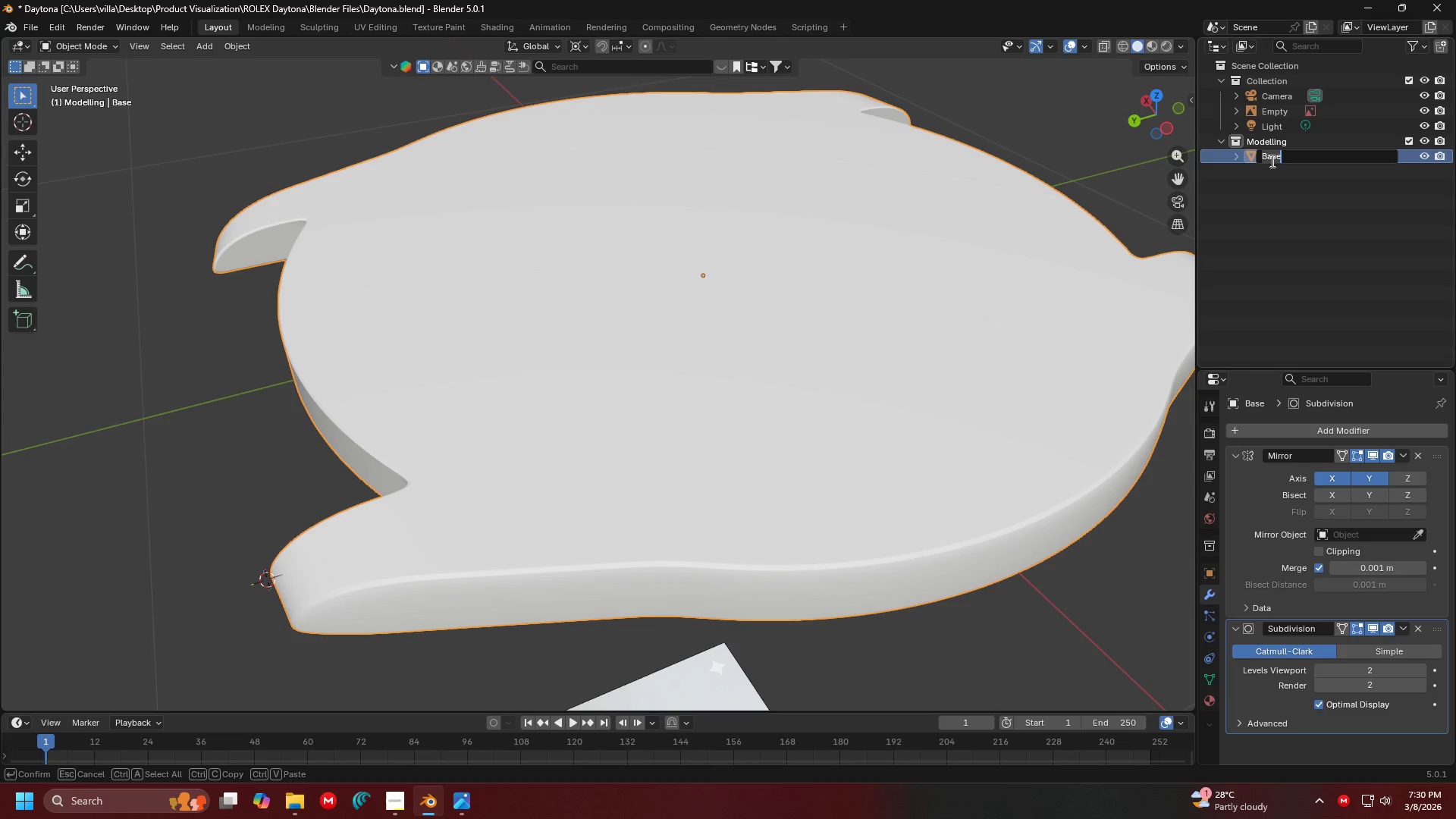 
type(Case)
 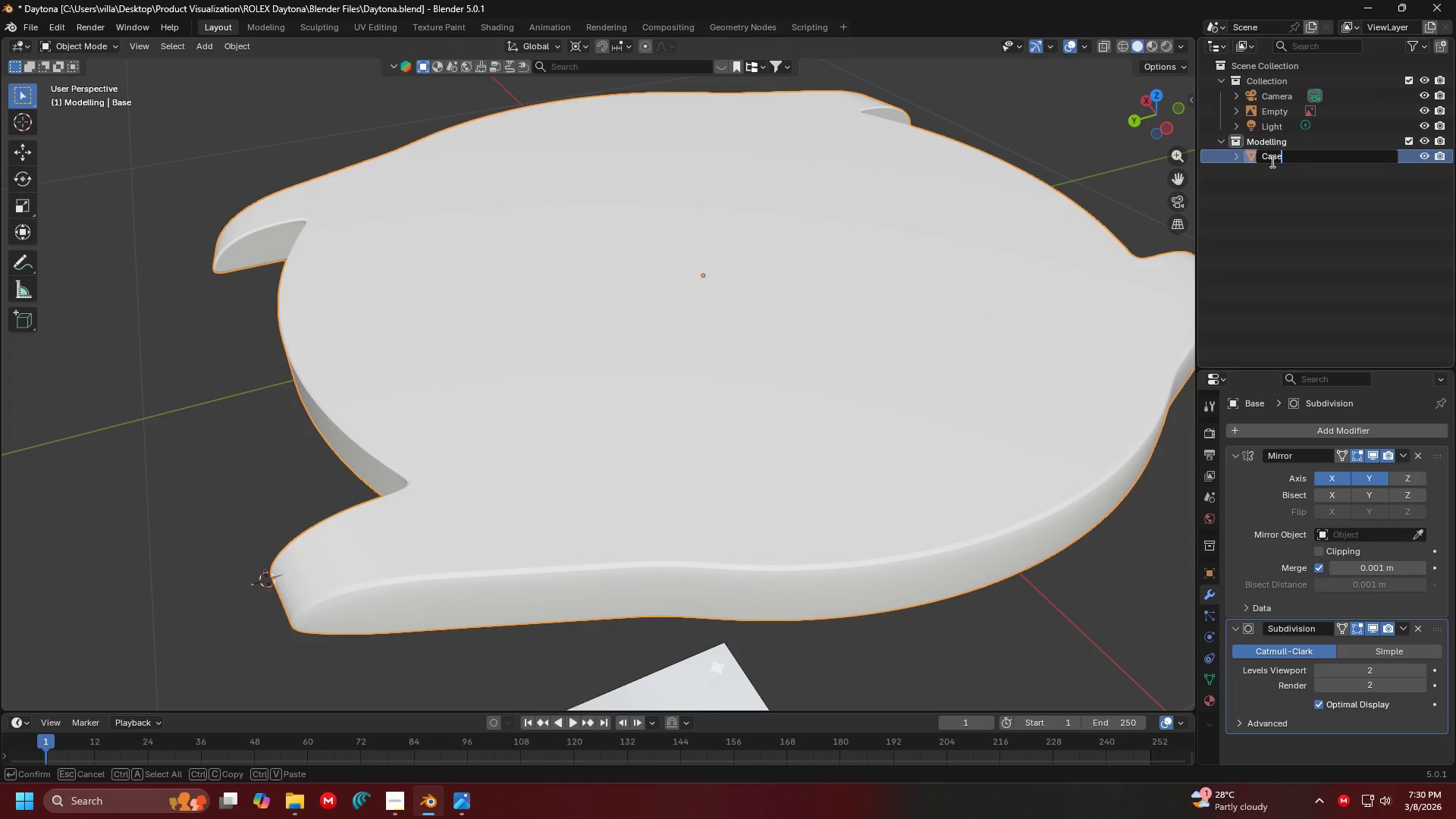 
key(Enter)
 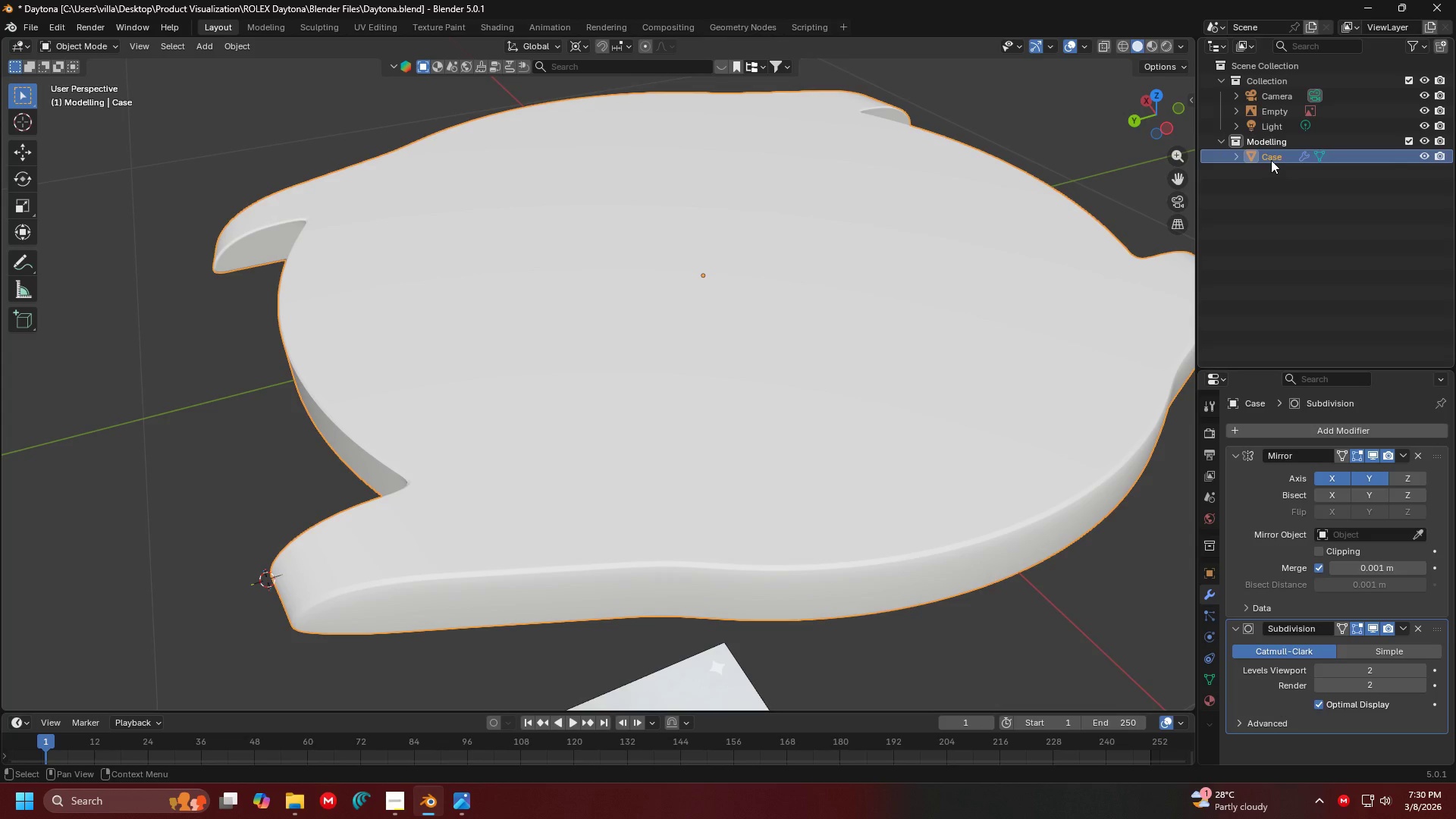 
hold_key(key=ShiftLeft, duration=0.55)
 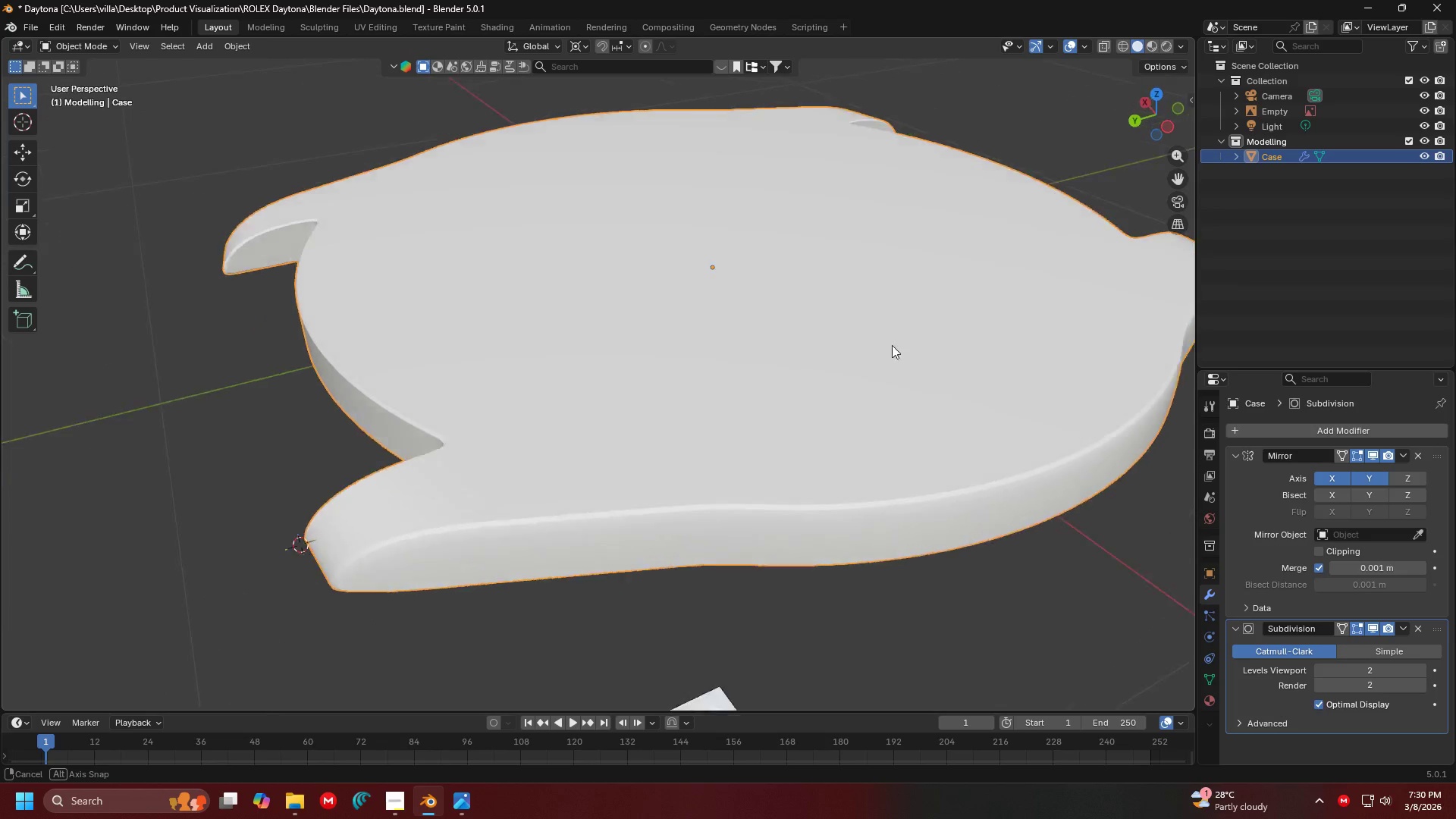 
key(Shift+ShiftLeft)
 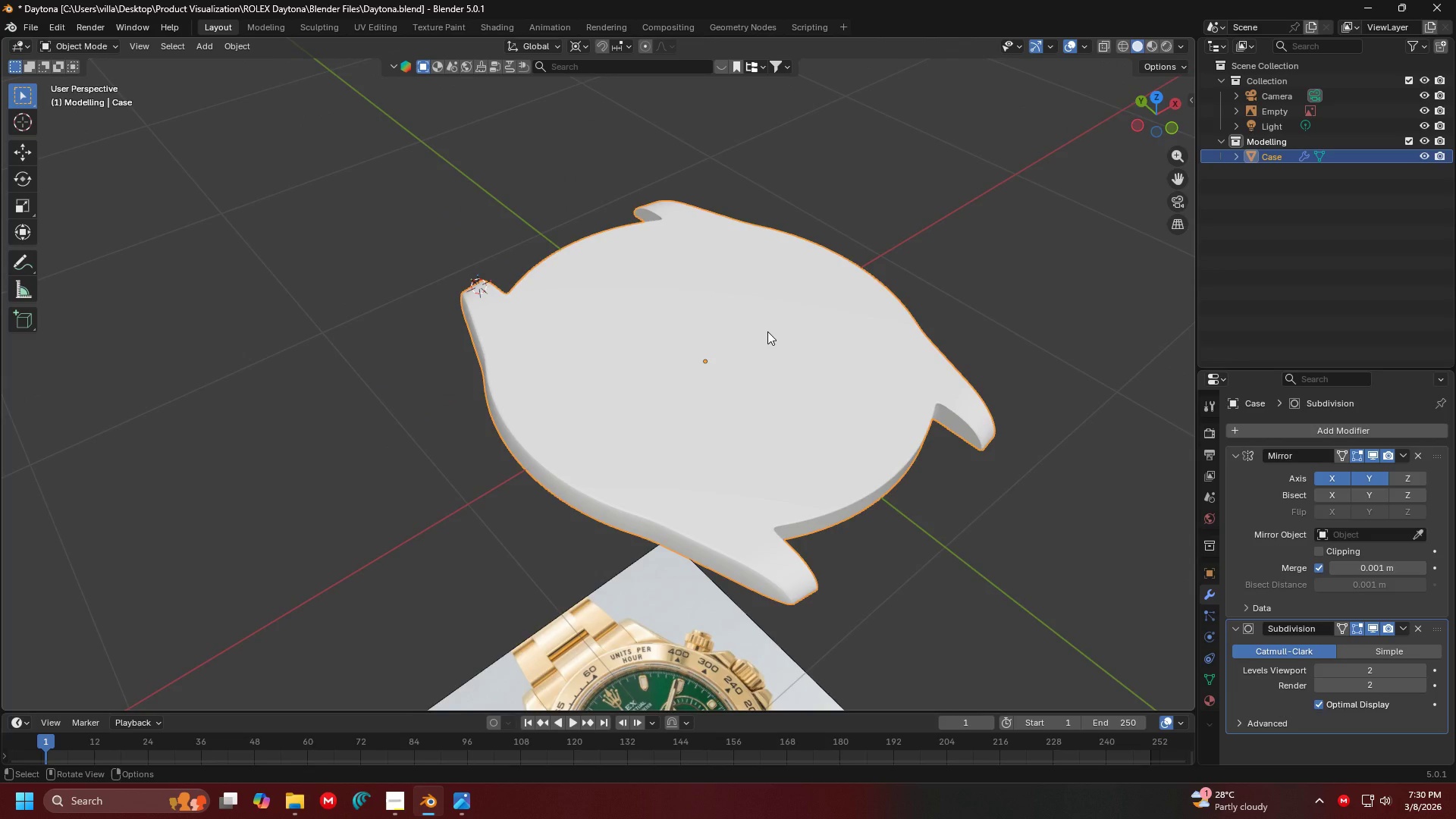 
scroll: coordinate [813, 380], scroll_direction: down, amount: 5.0
 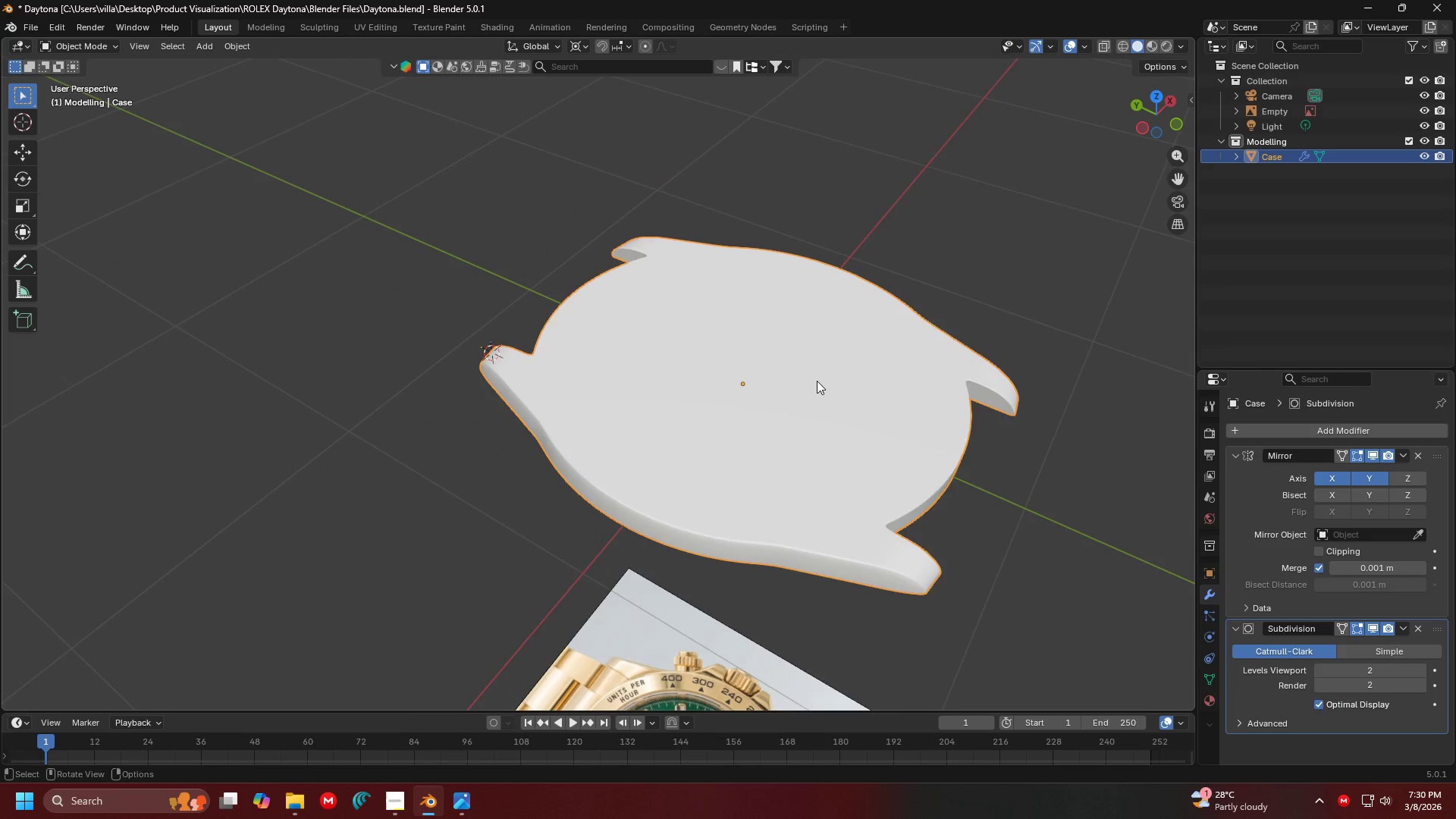 
key(7)
 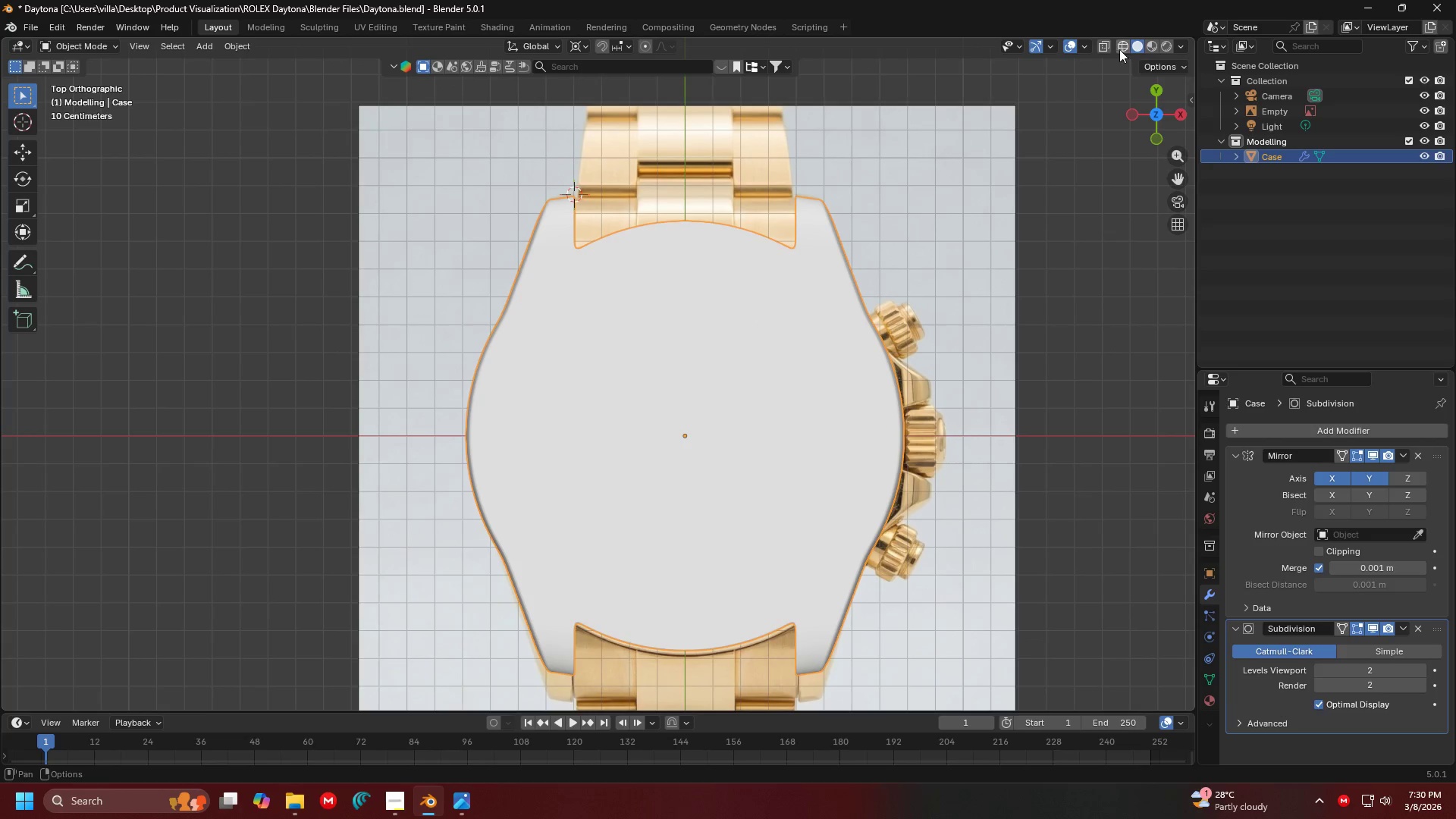 
left_click([1106, 44])
 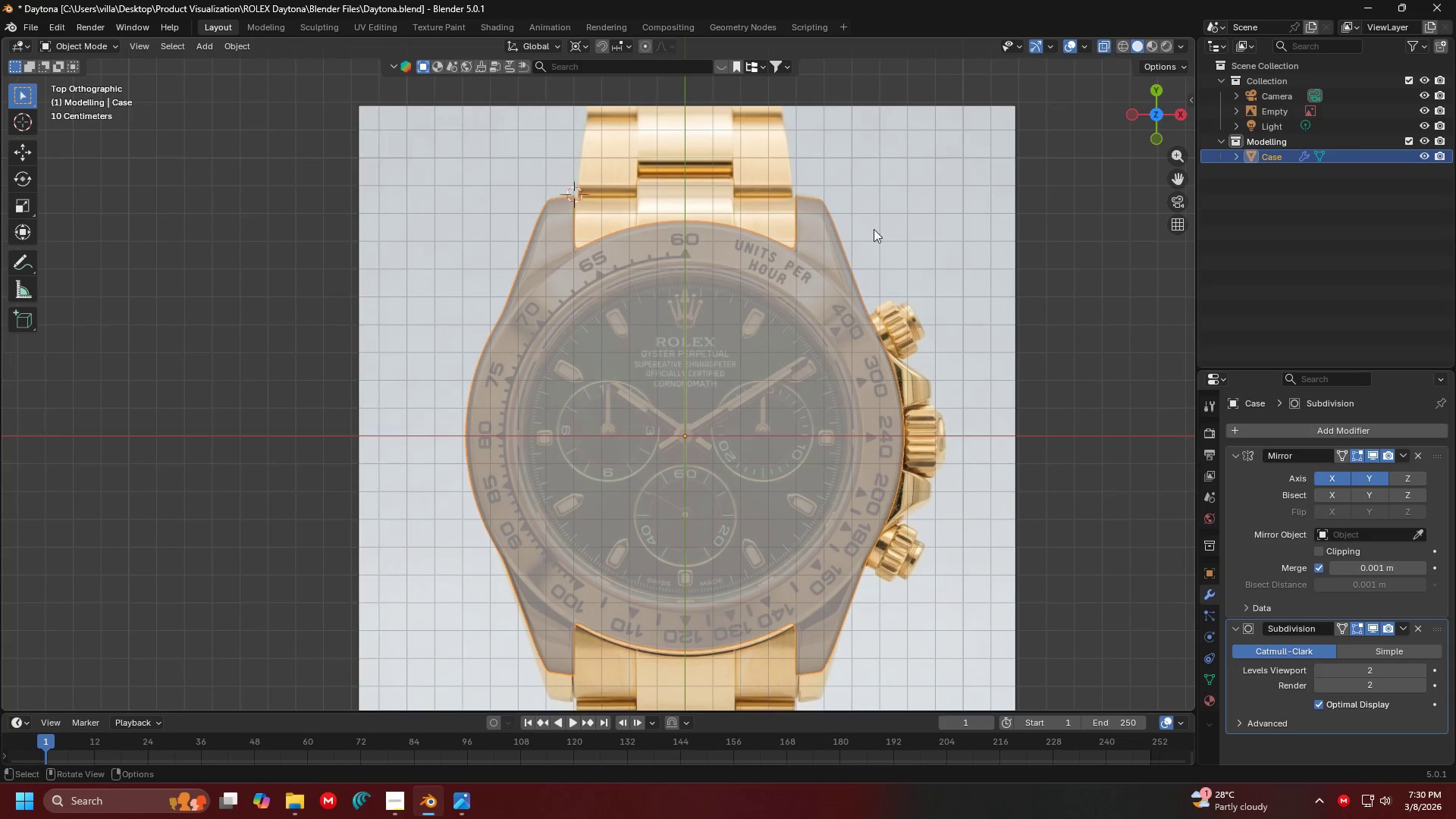 
hold_key(key=ShiftLeft, duration=1.01)
 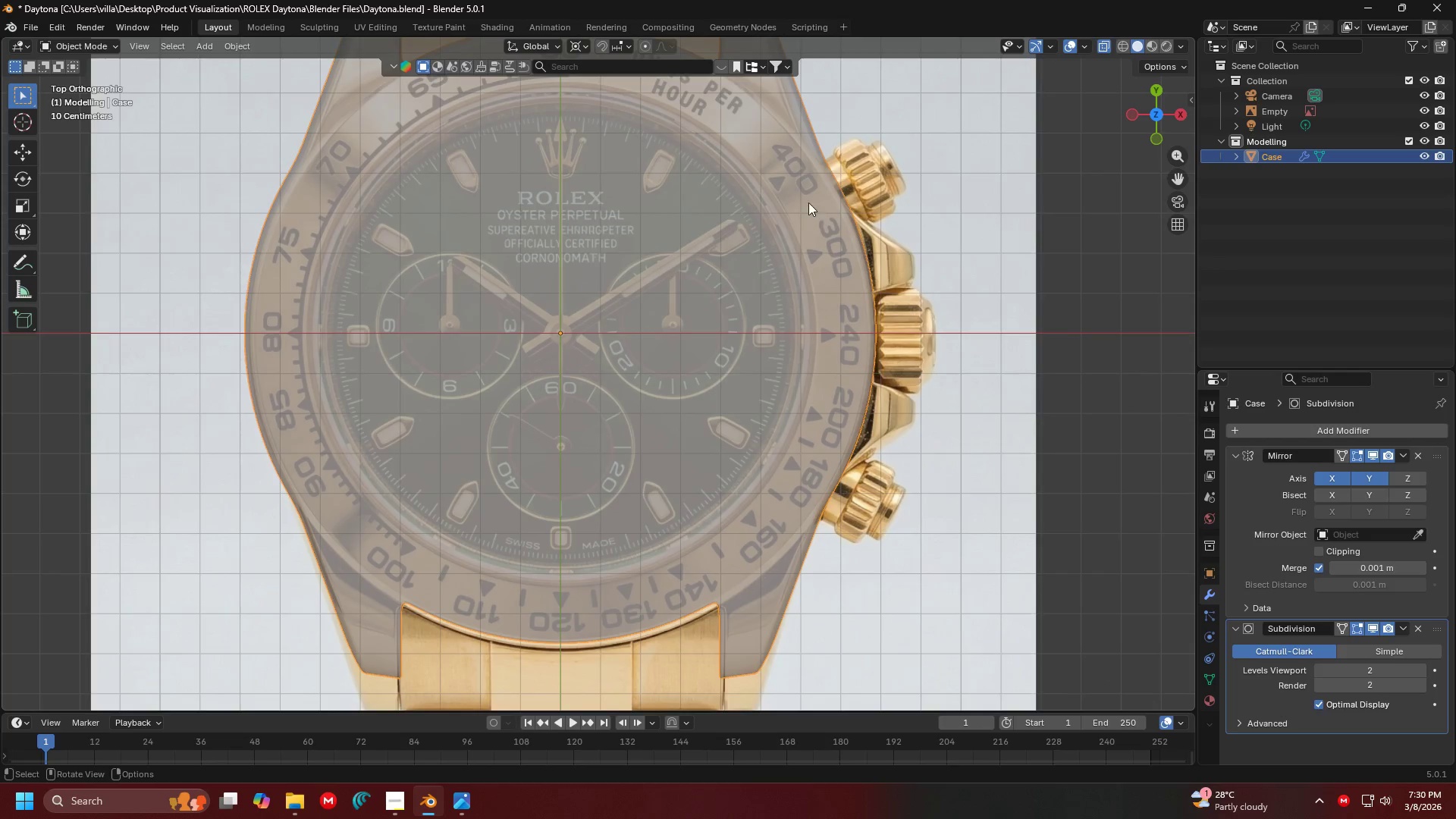 
hold_key(key=ShiftLeft, duration=1.25)
scroll: coordinate [813, 206], scroll_direction: up, amount: 2.0
 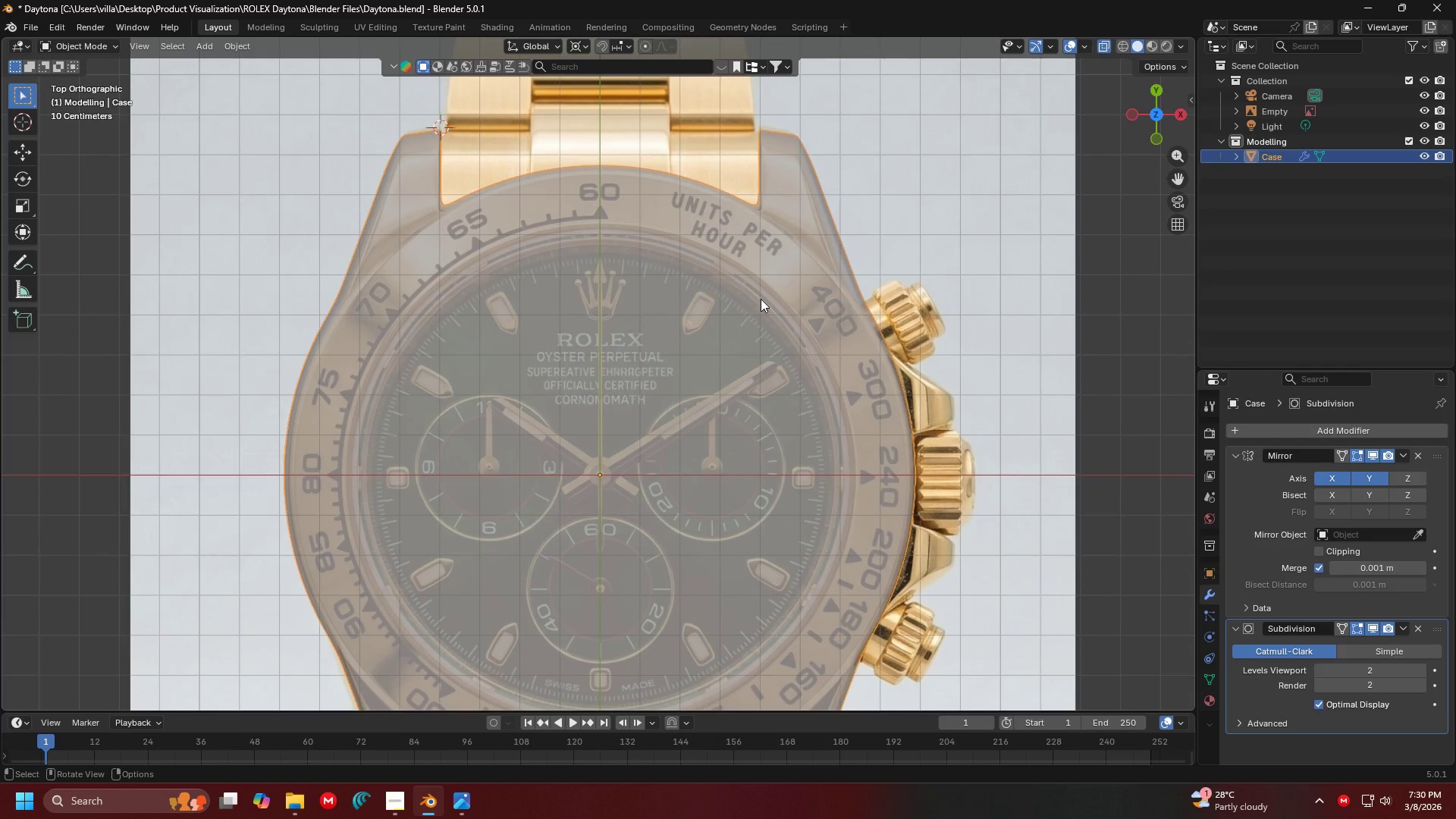 
hold_key(key=ShiftLeft, duration=1.19)
 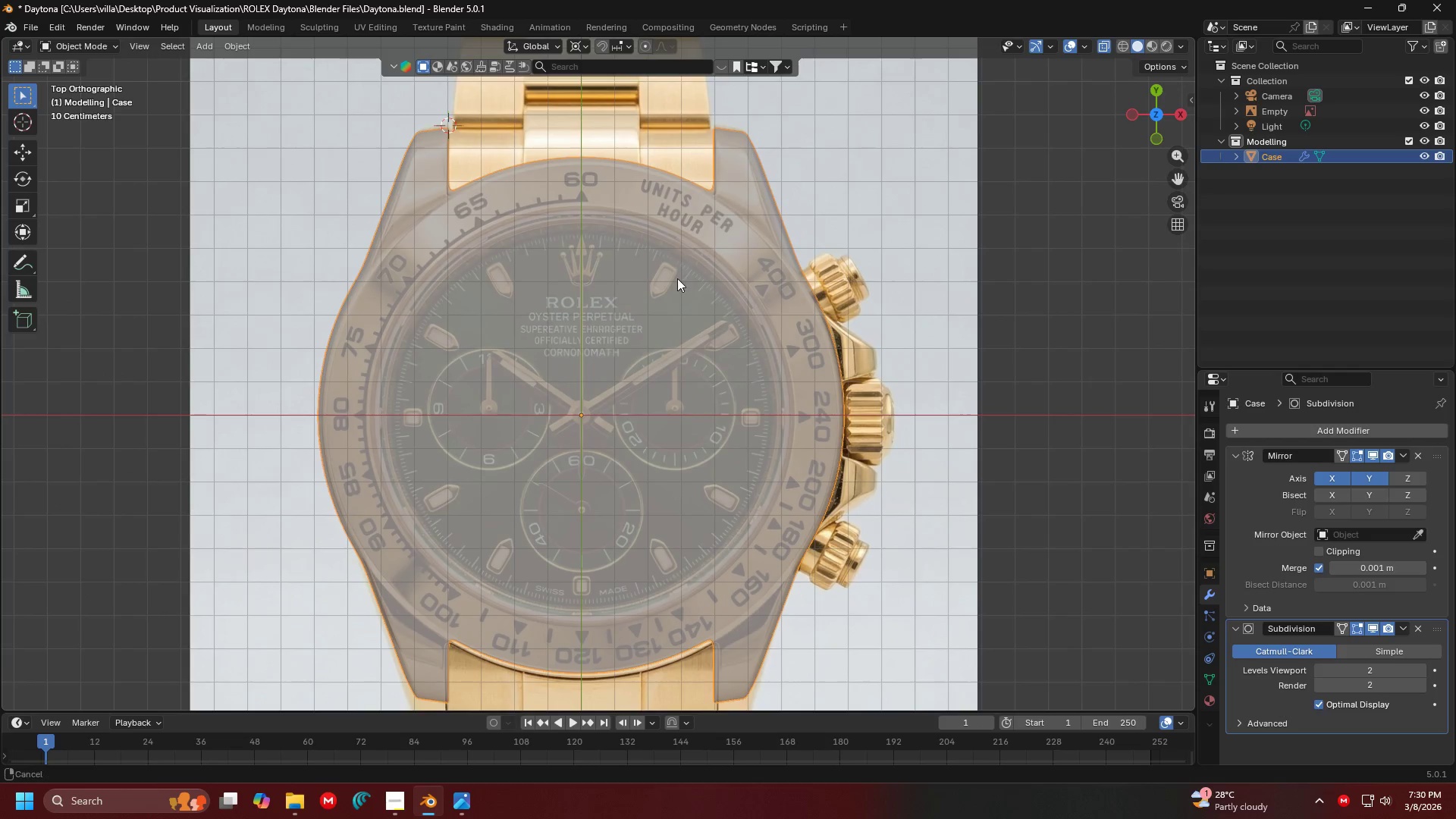 
hold_key(key=ShiftLeft, duration=0.75)
scroll: coordinate [679, 260], scroll_direction: down, amount: 3.0
 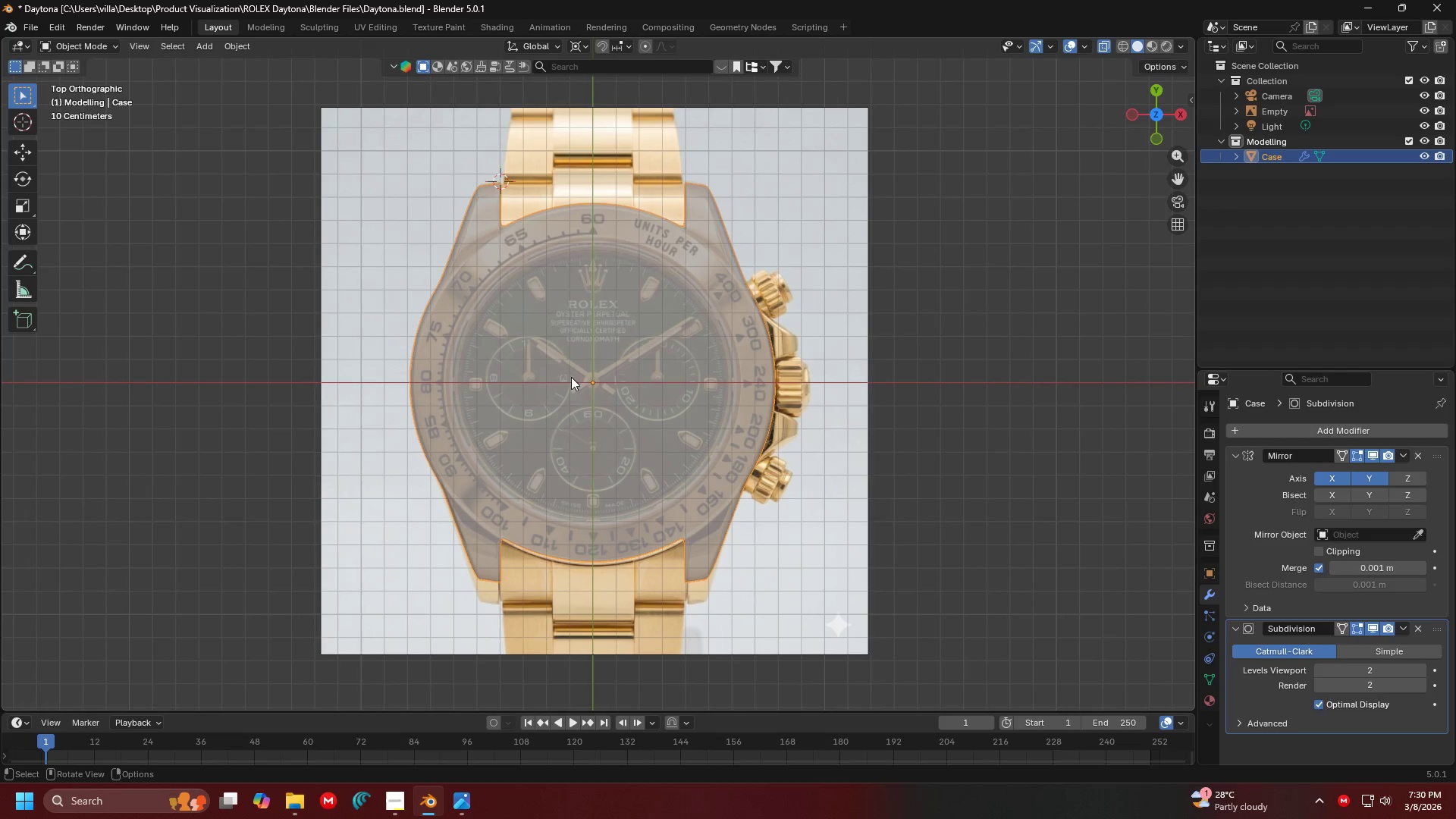 
hold_key(key=ShiftLeft, duration=1.05)
 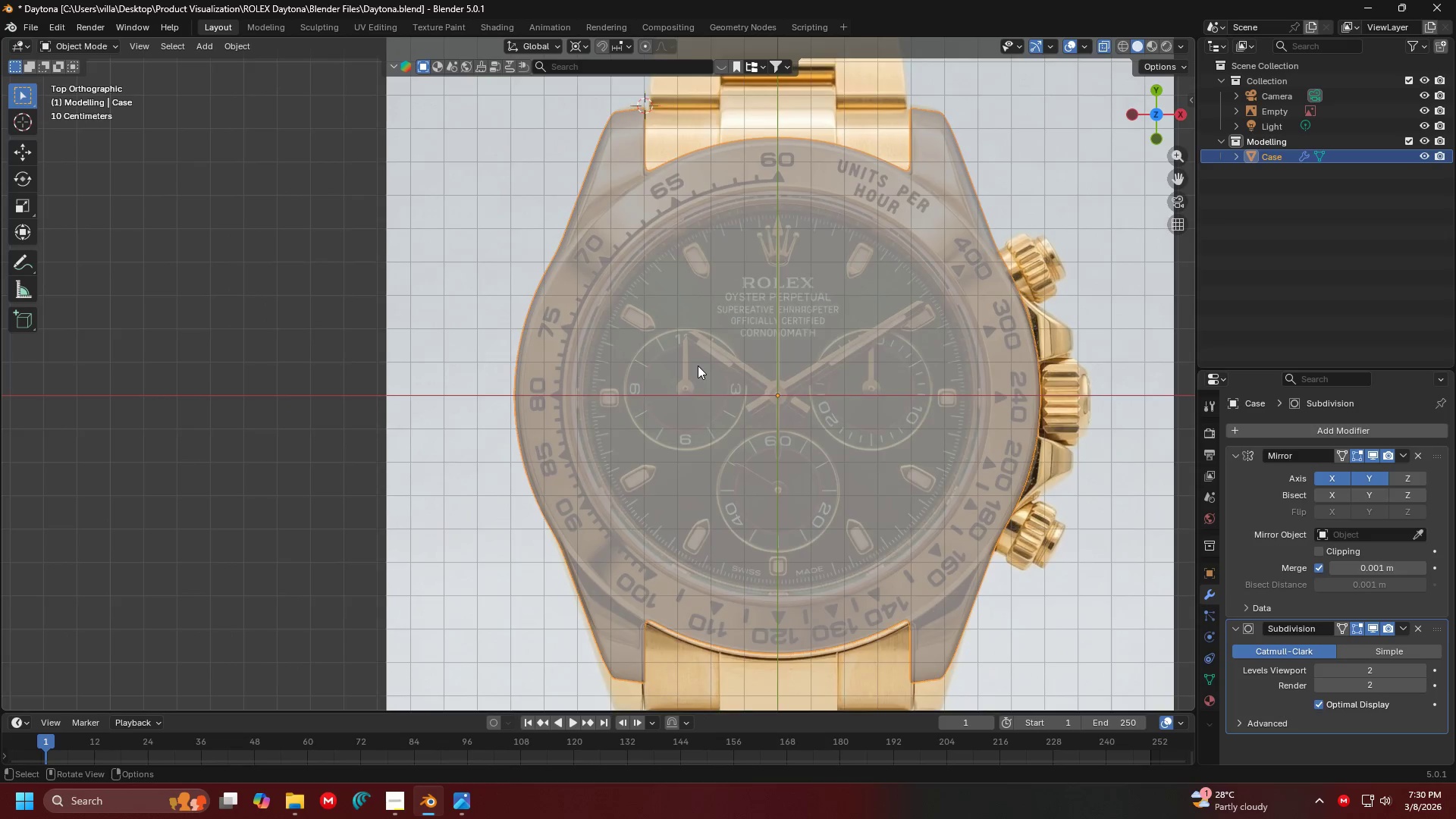 
scroll: coordinate [537, 295], scroll_direction: up, amount: 2.0
 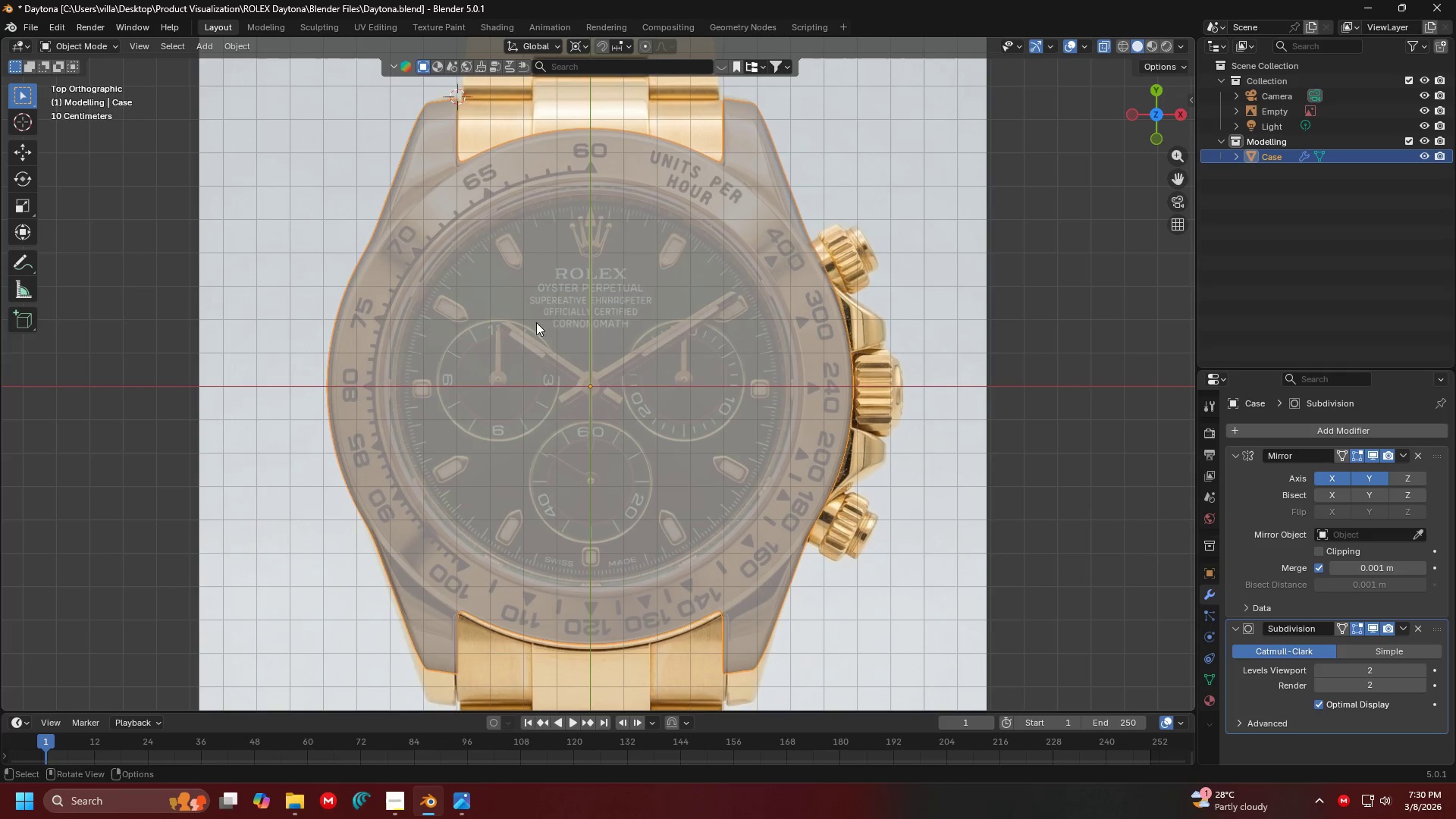 
hold_key(key=ShiftLeft, duration=1.53)
 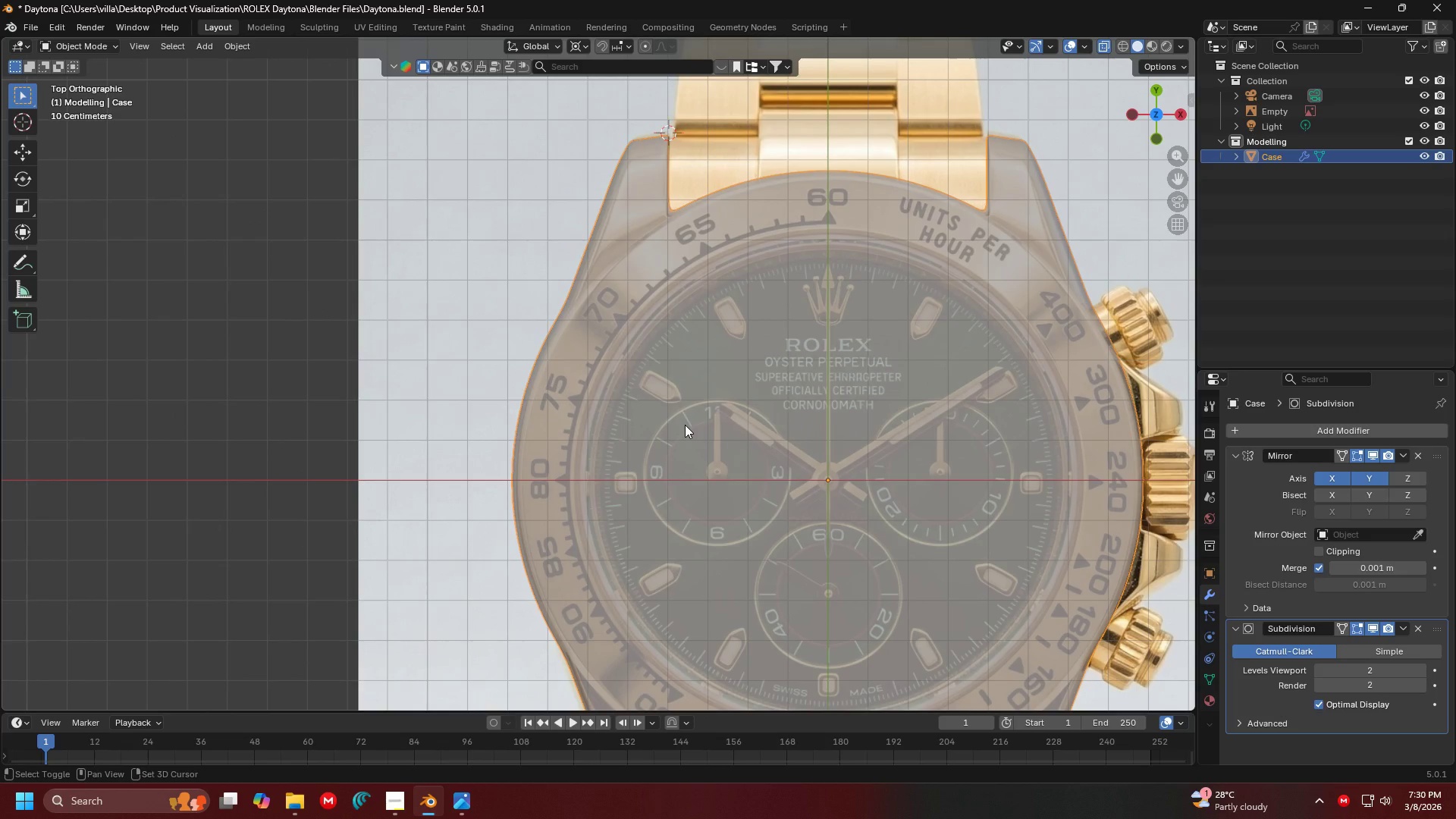 
scroll: coordinate [698, 366], scroll_direction: up, amount: 1.0
 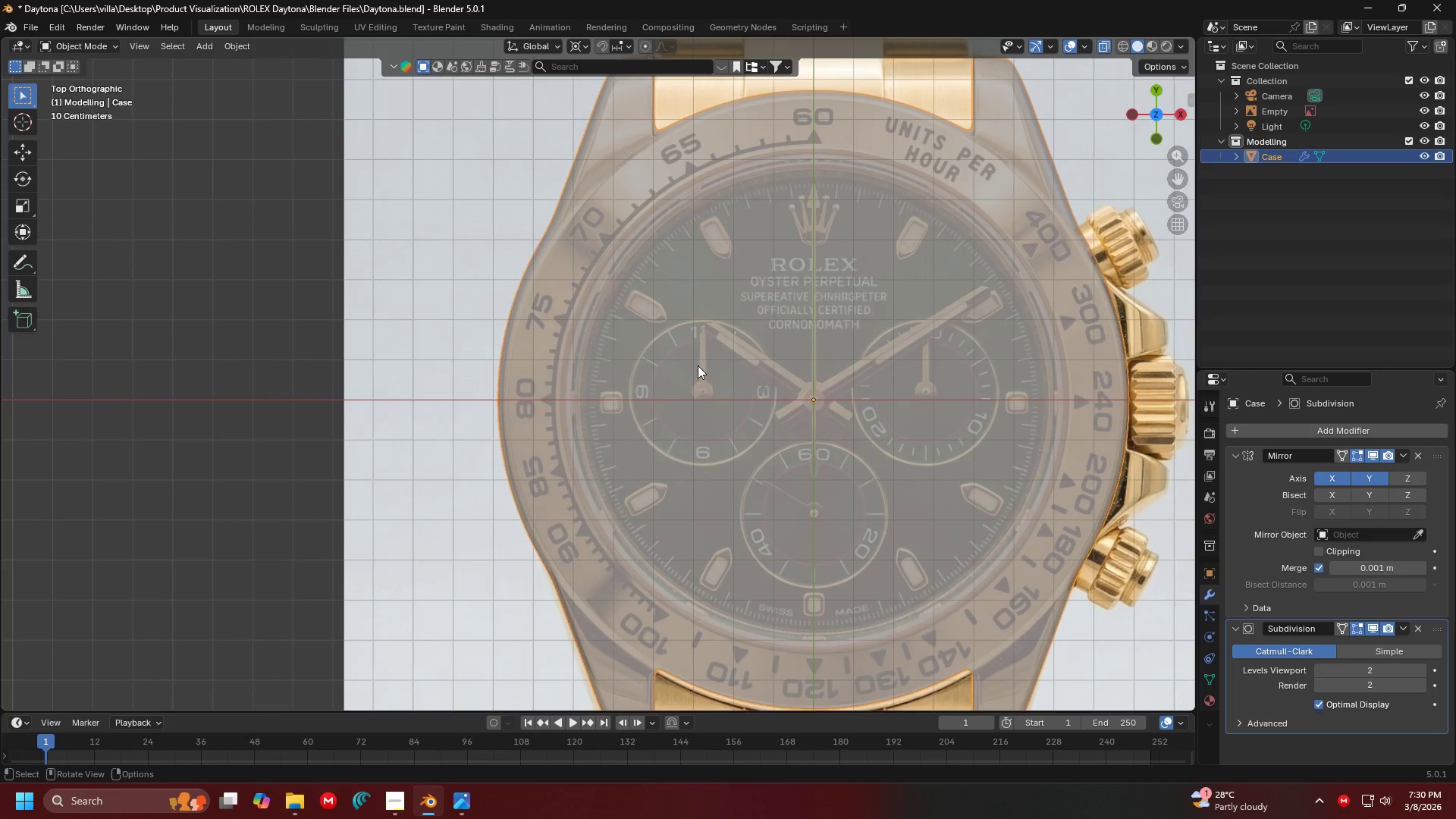 
hold_key(key=ShiftLeft, duration=1.51)
 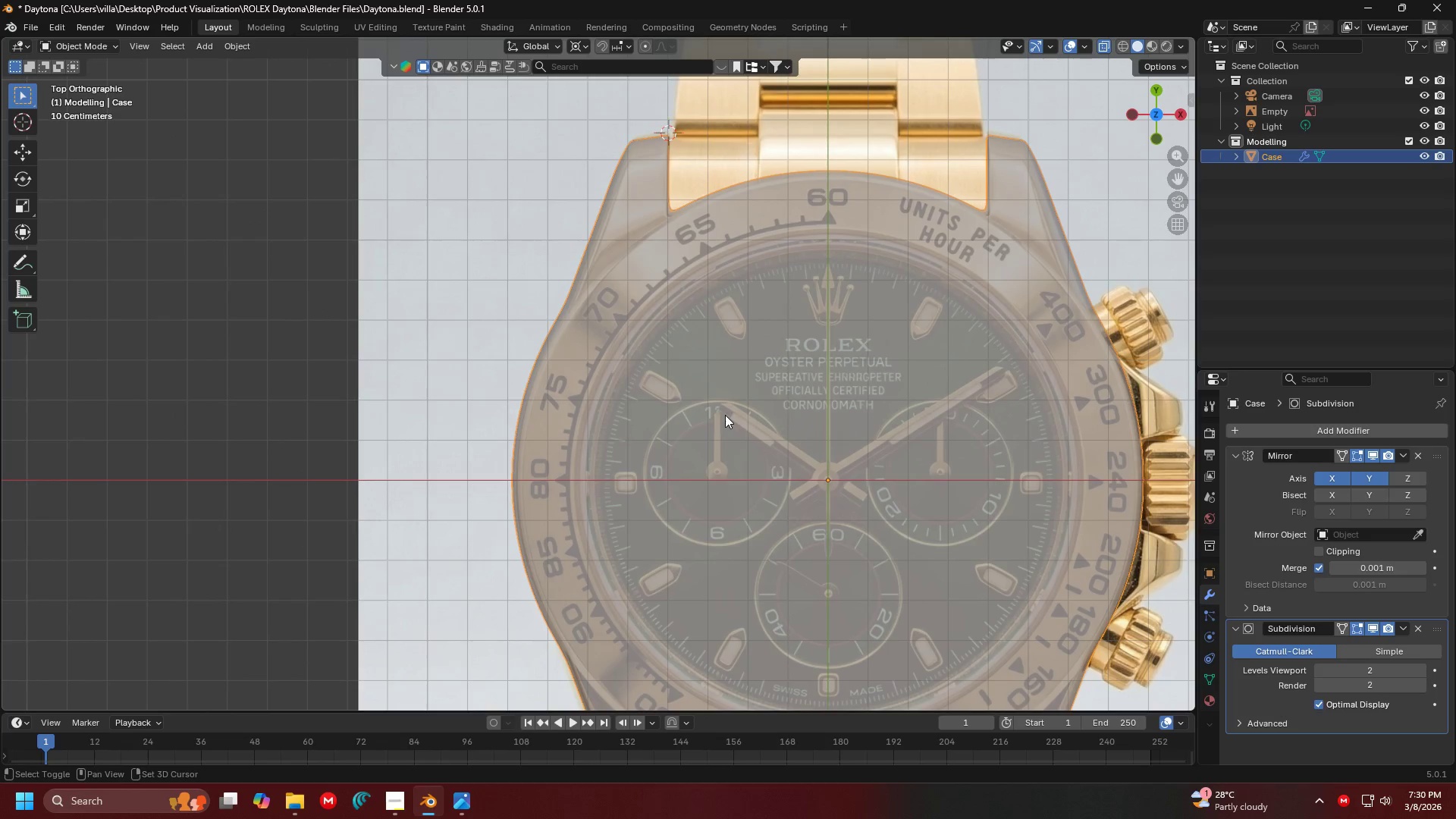 
hold_key(key=ShiftLeft, duration=1.53)
scroll: coordinate [723, 413], scroll_direction: down, amount: 4.0
 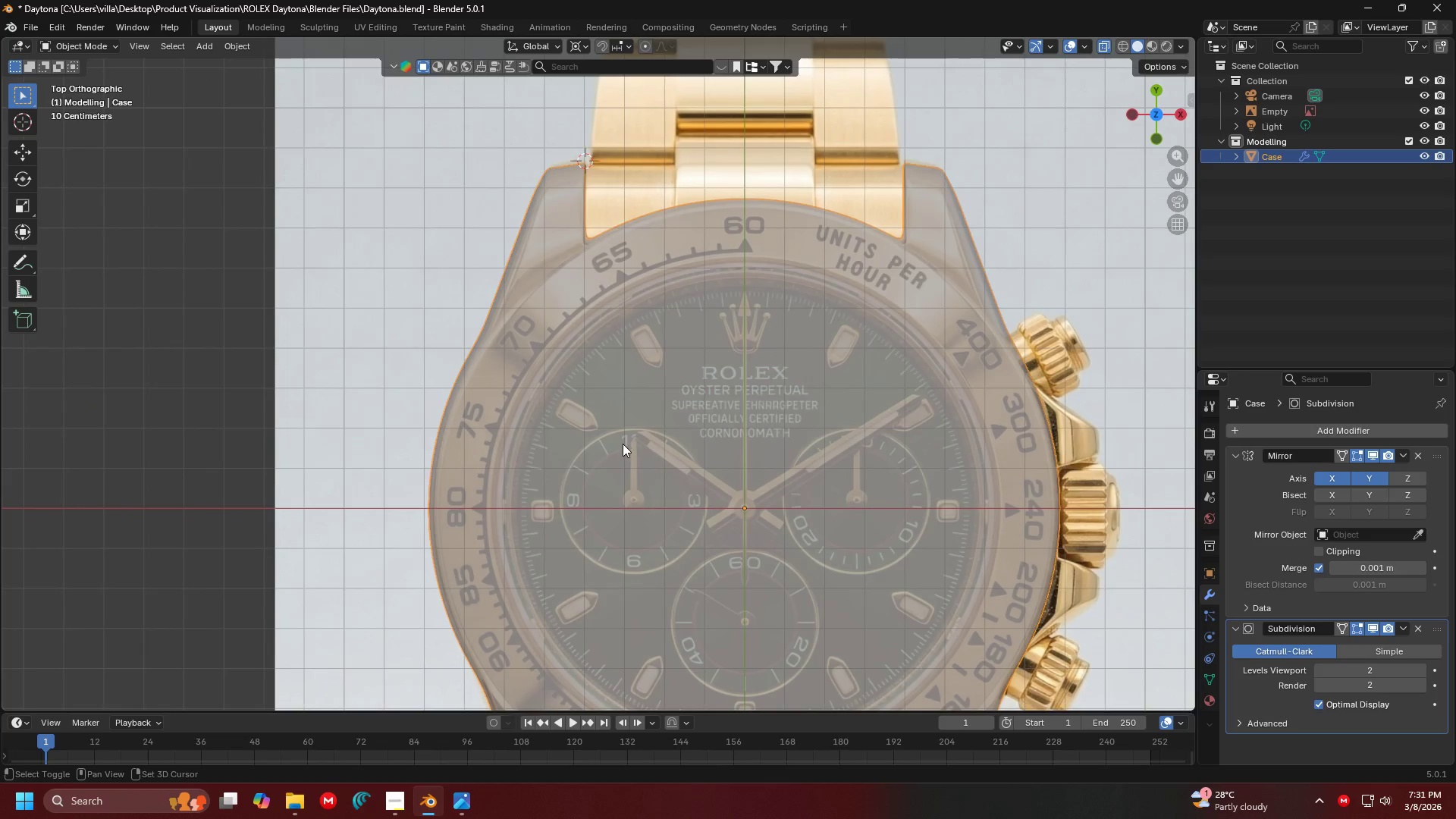 
key(Shift+ShiftLeft)
 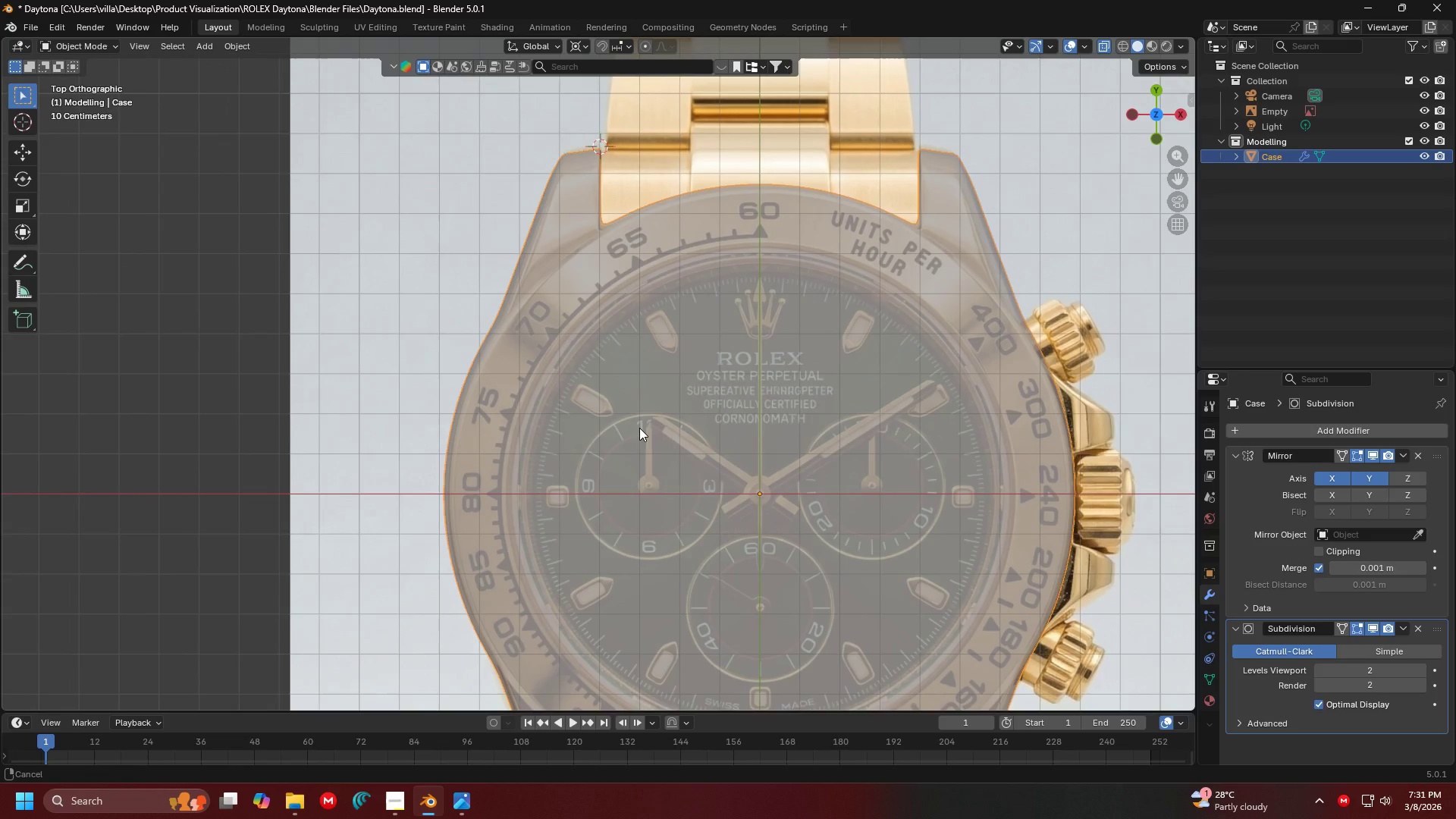 
key(Shift+ShiftLeft)
 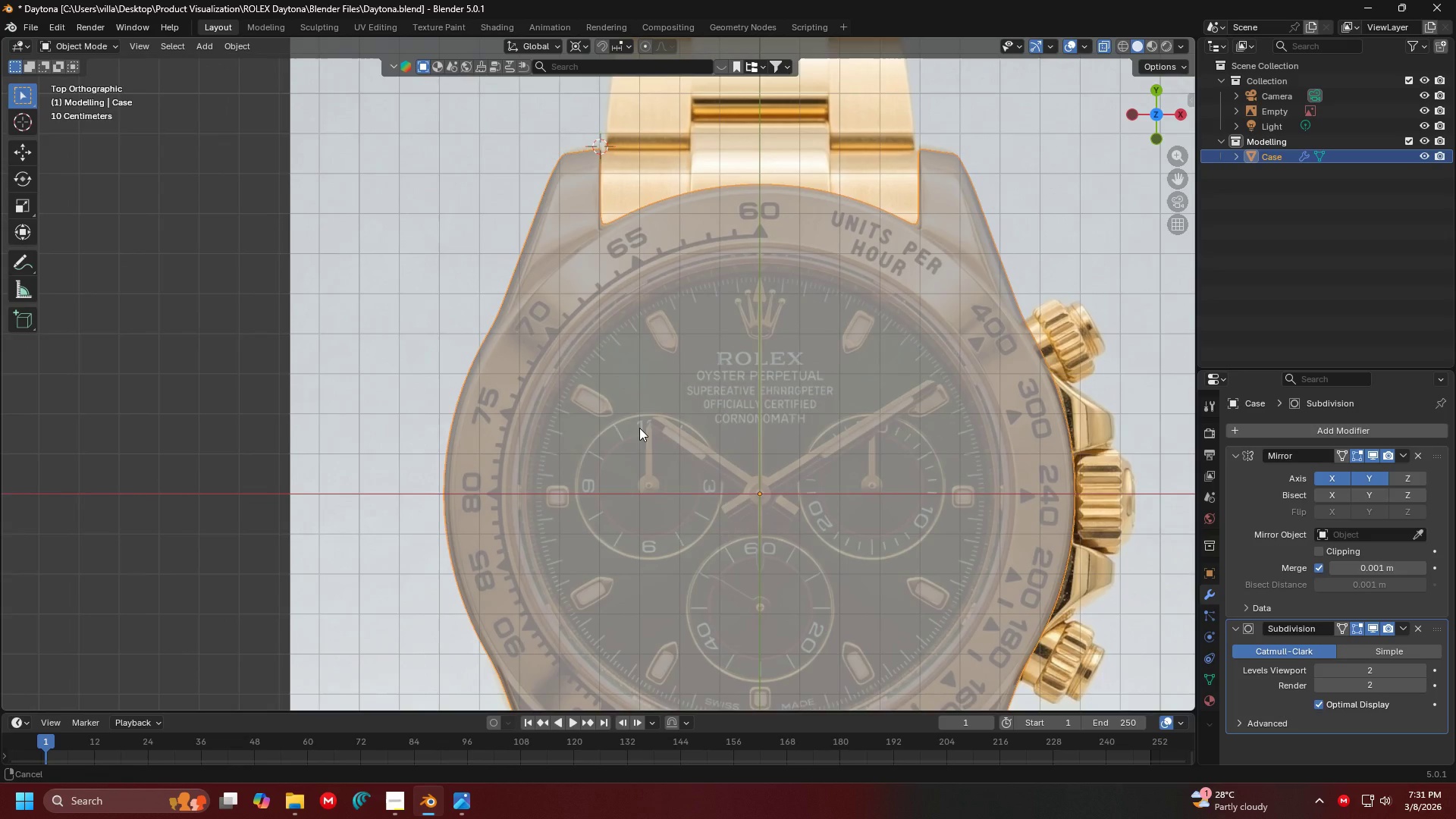 
key(Shift+ShiftLeft)
 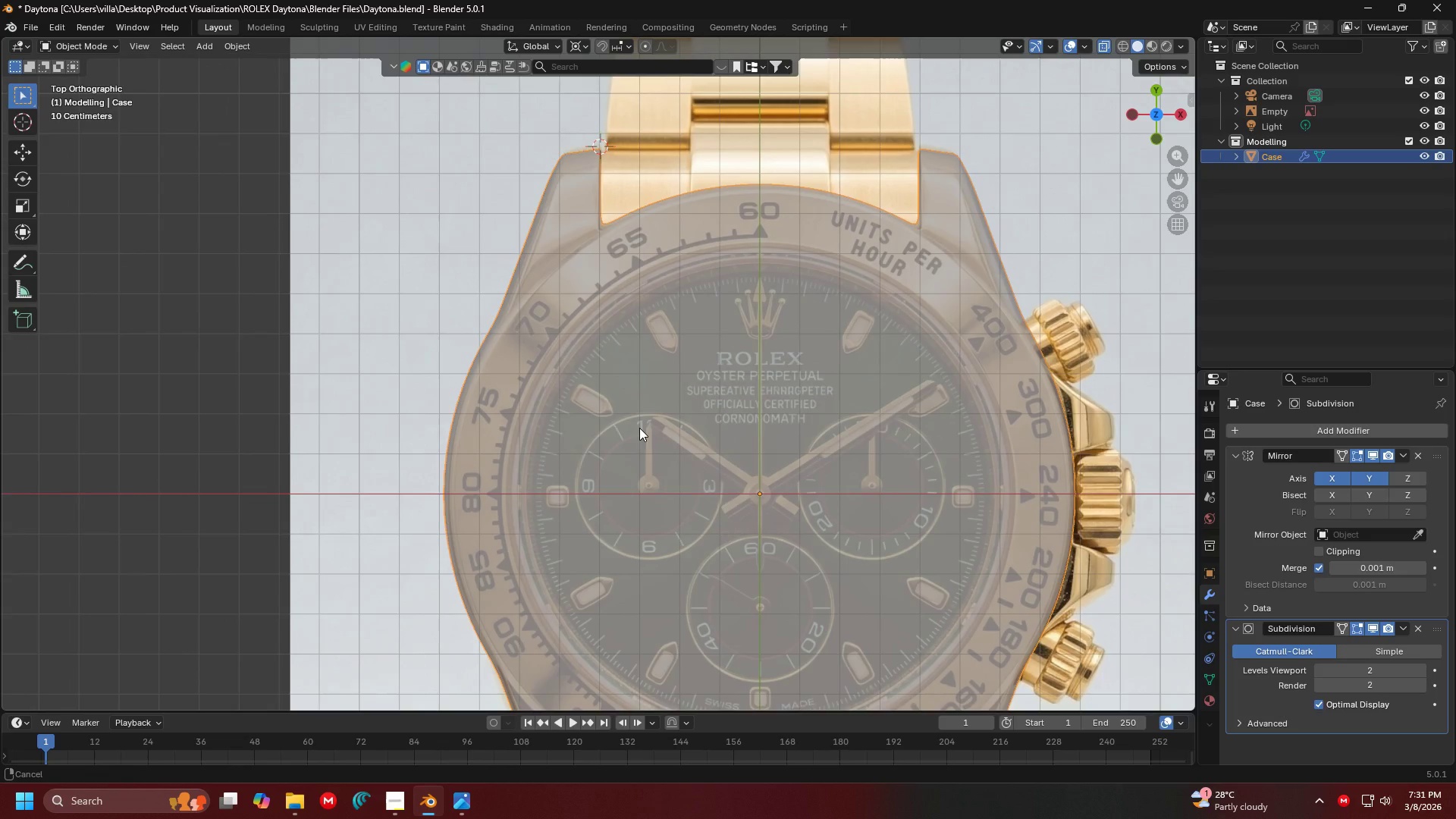 
key(Shift+ShiftLeft)
 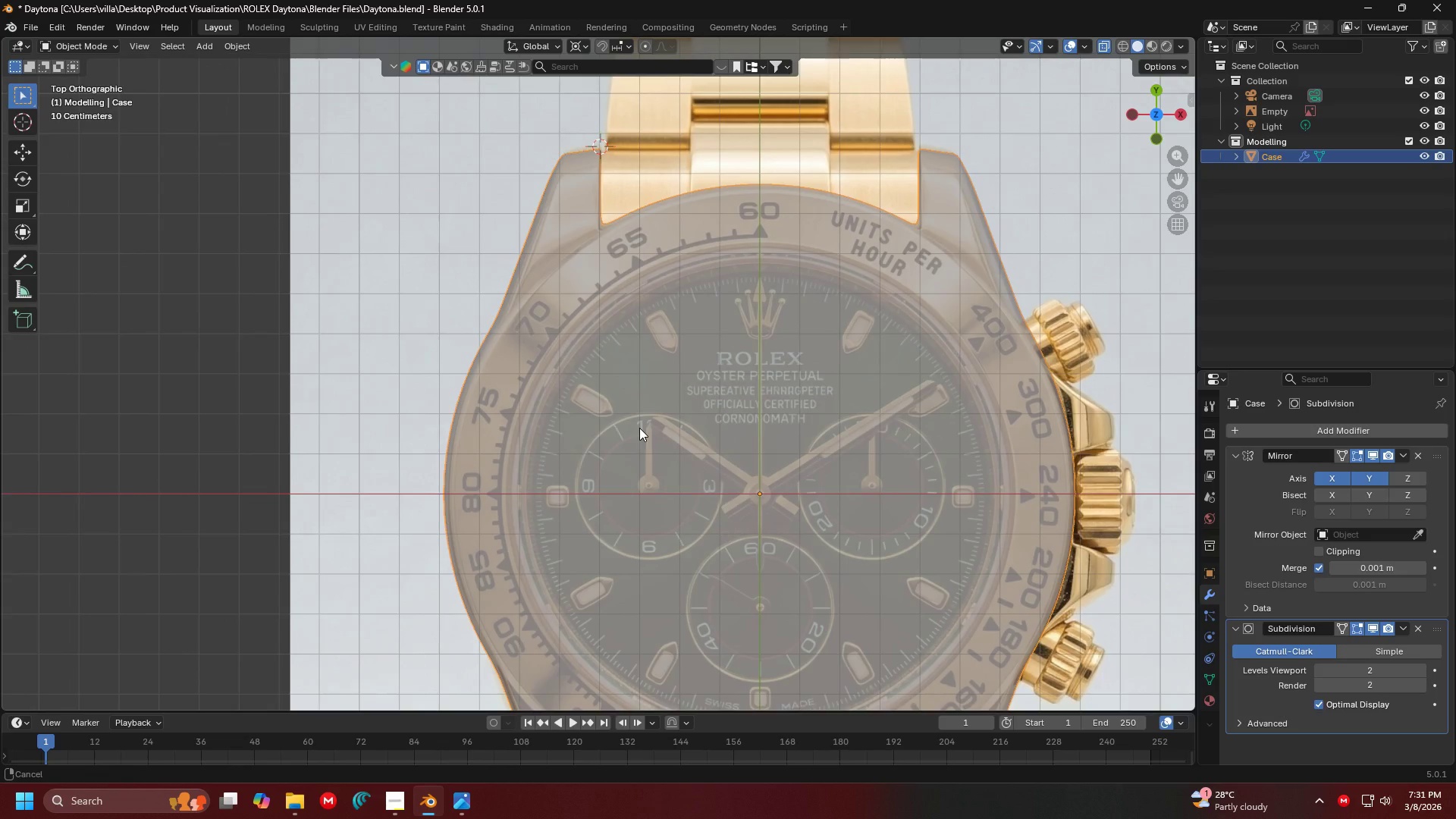 
key(Shift+ShiftLeft)
 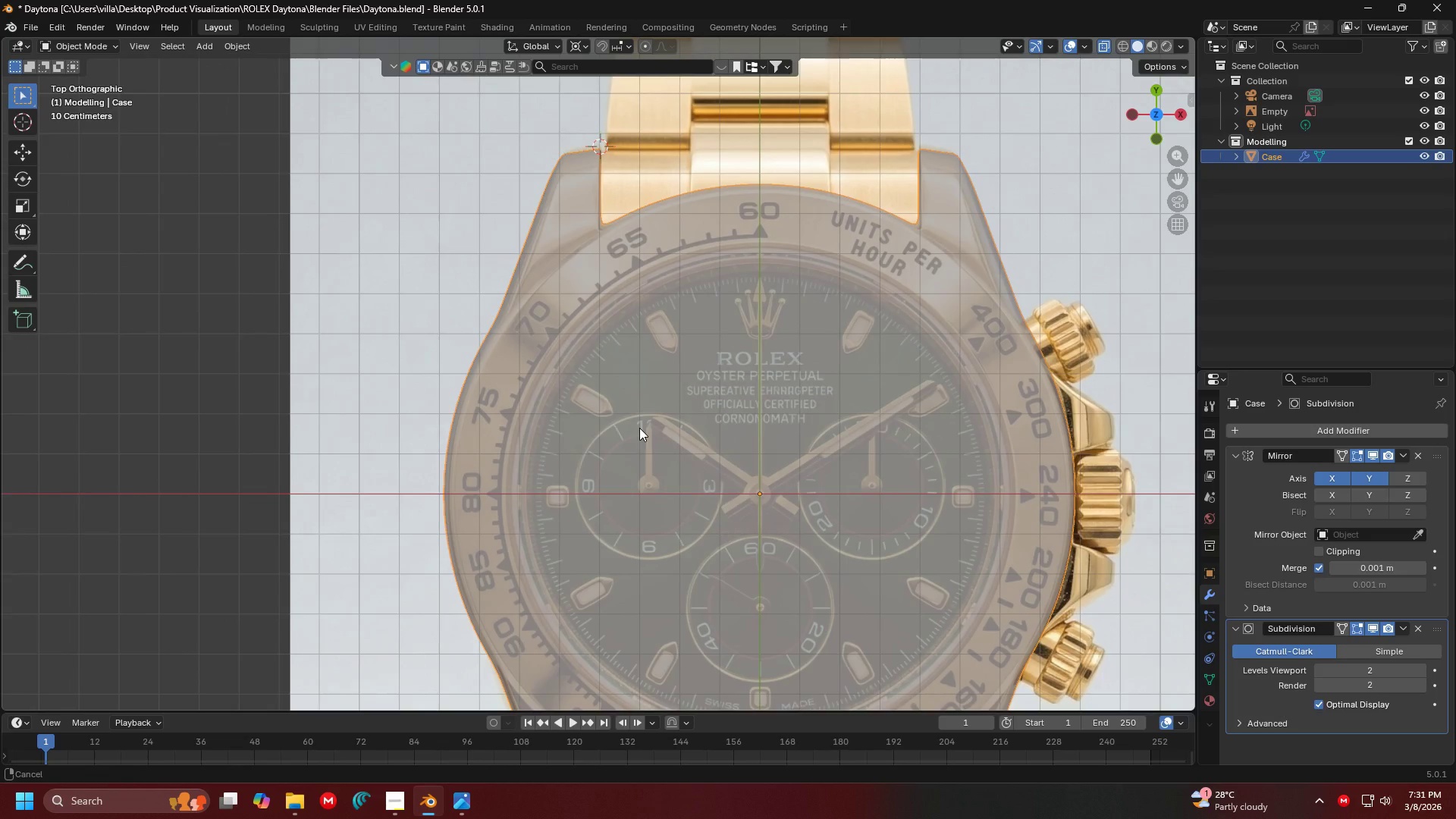 
key(Shift+ShiftLeft)
 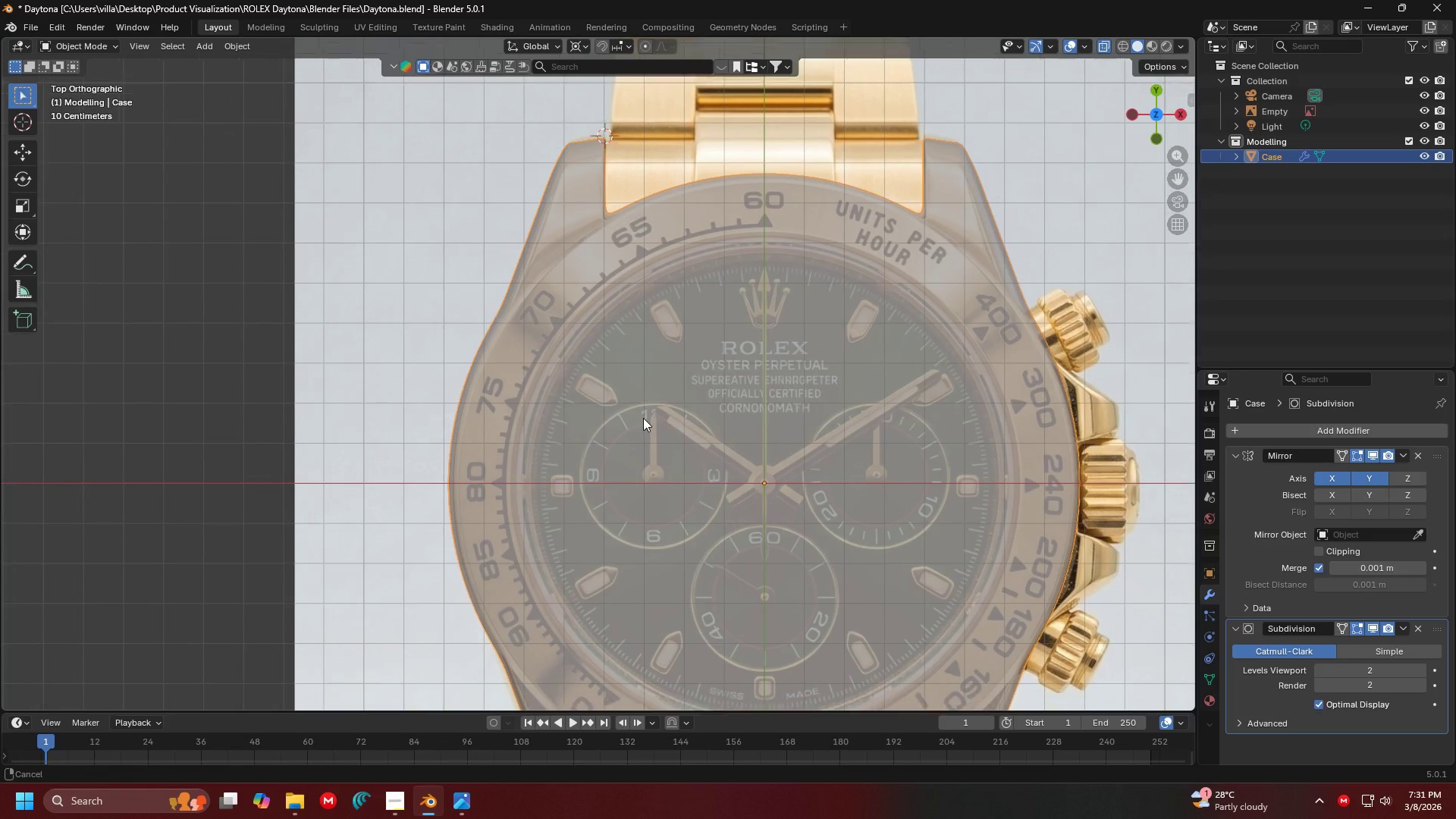 
key(Shift+ShiftLeft)
 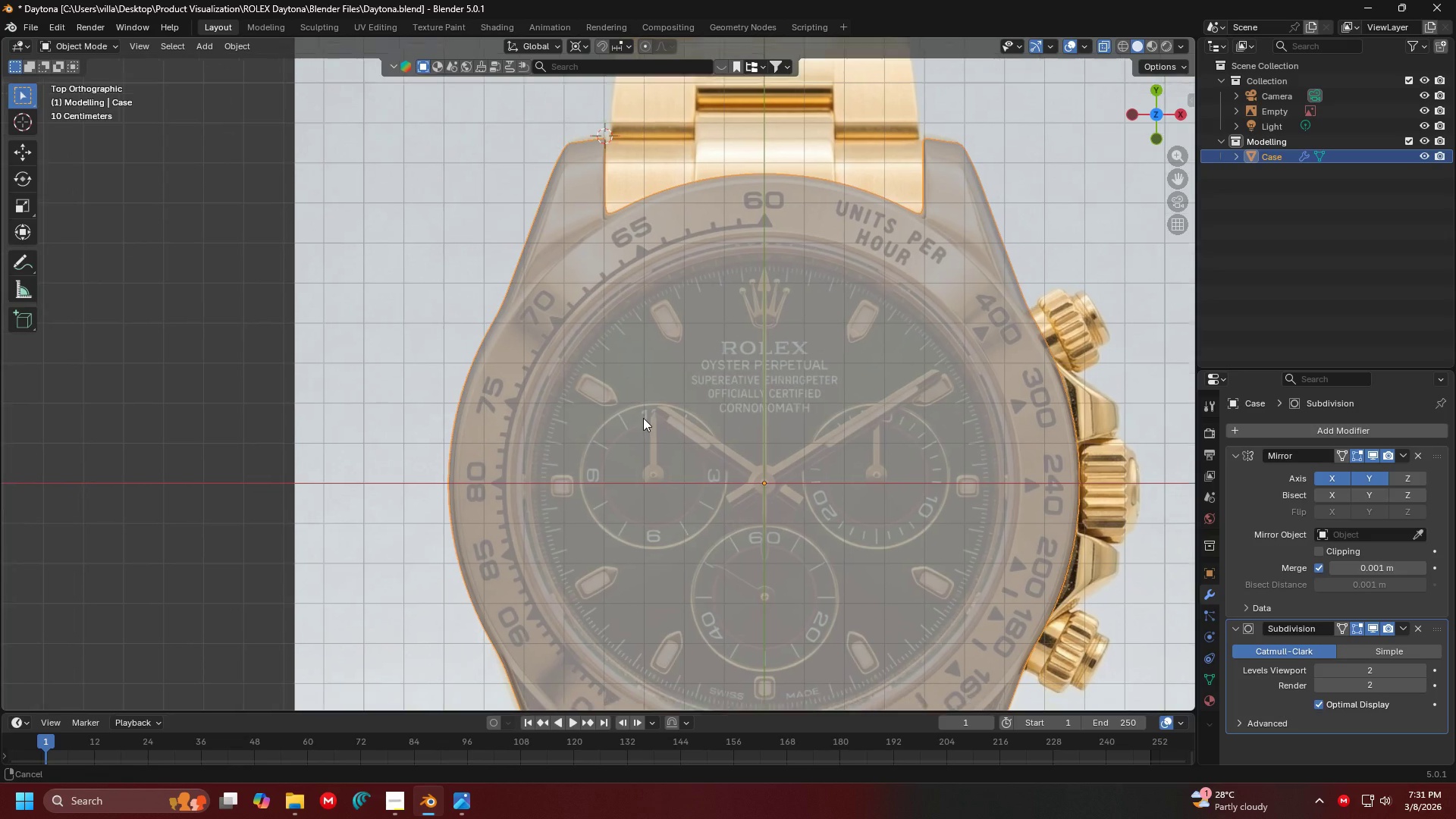 
key(Shift+ShiftLeft)
 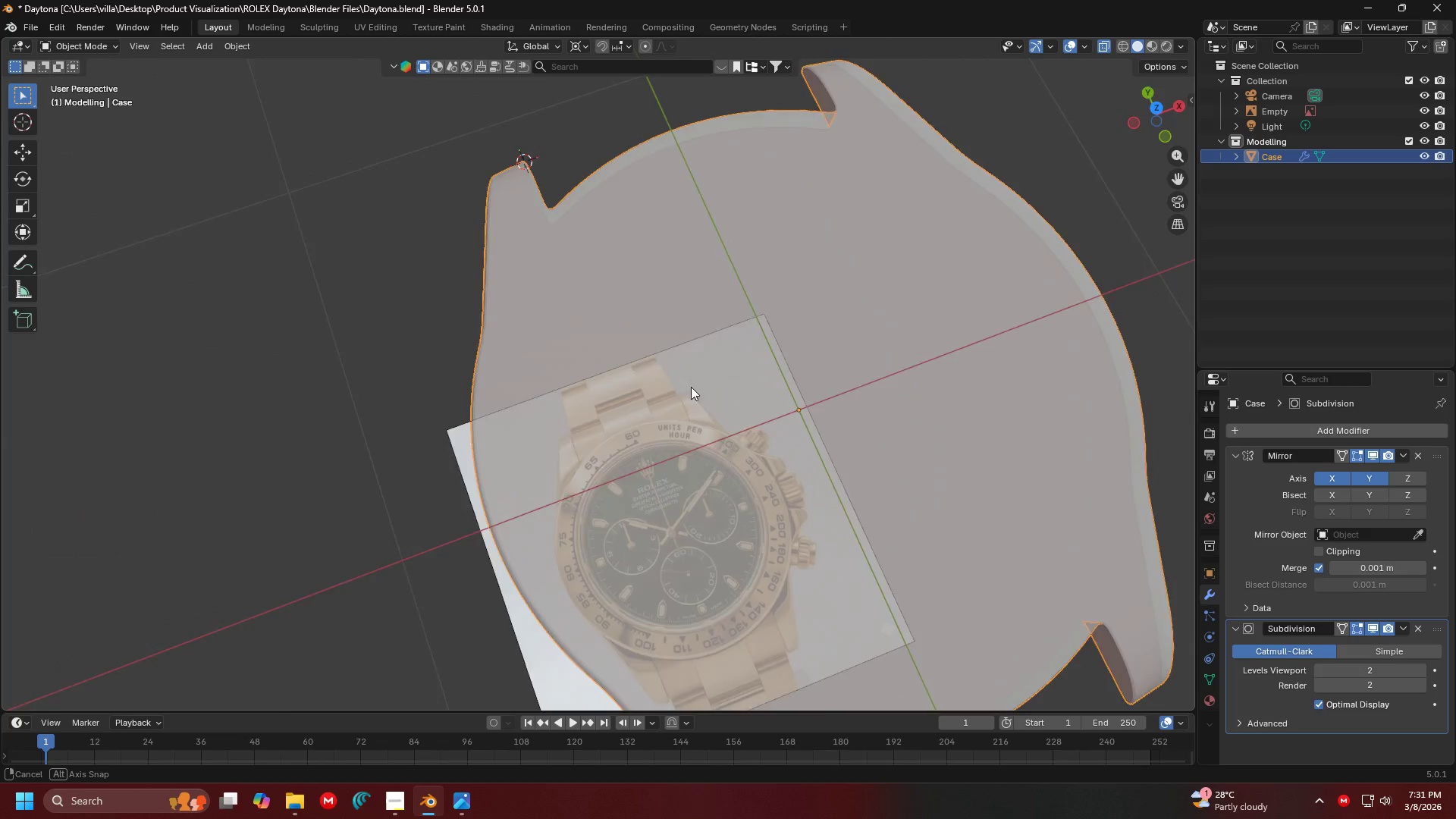 
key(Tab)
 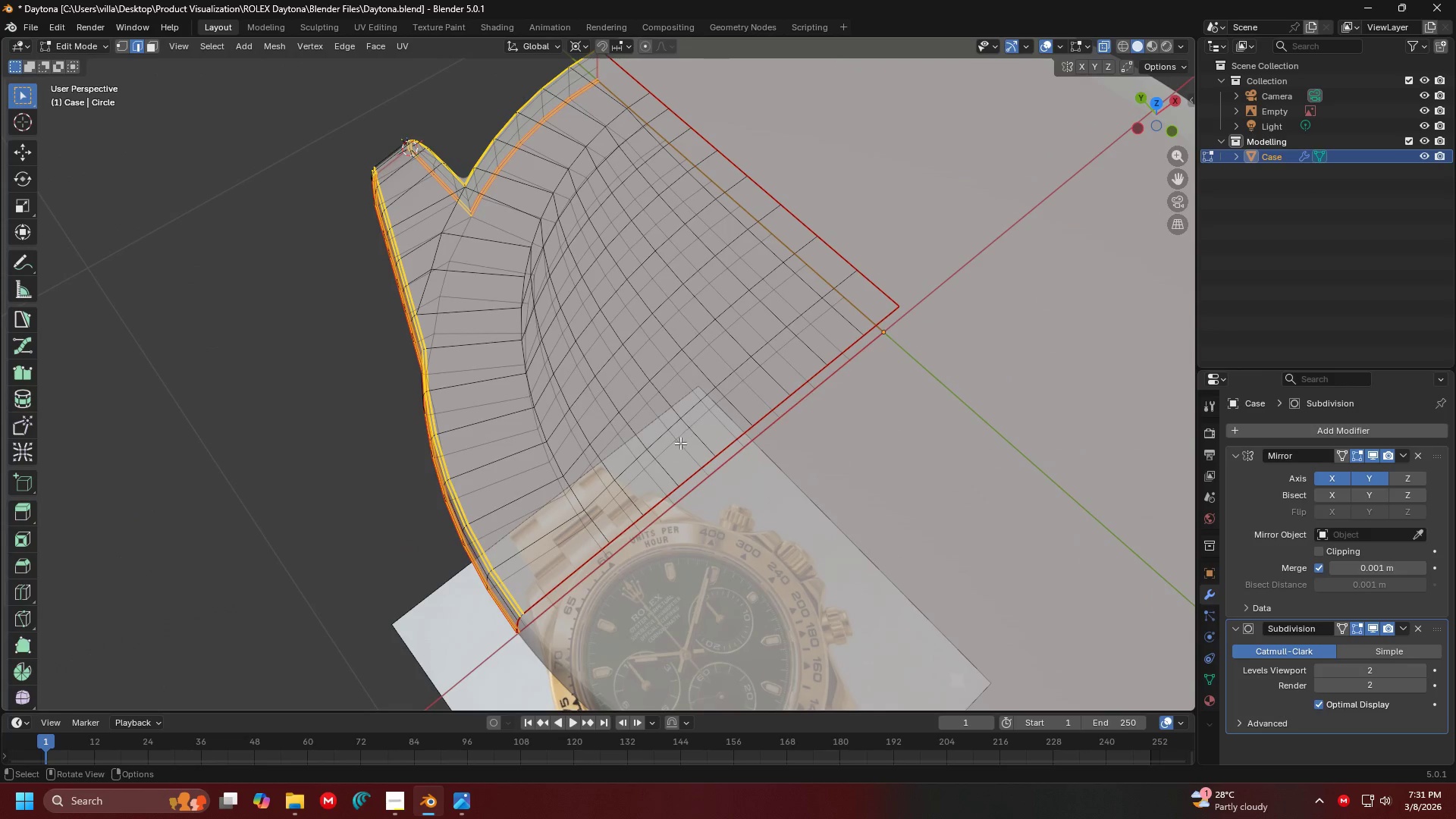 
scroll: coordinate [725, 365], scroll_direction: up, amount: 2.0
 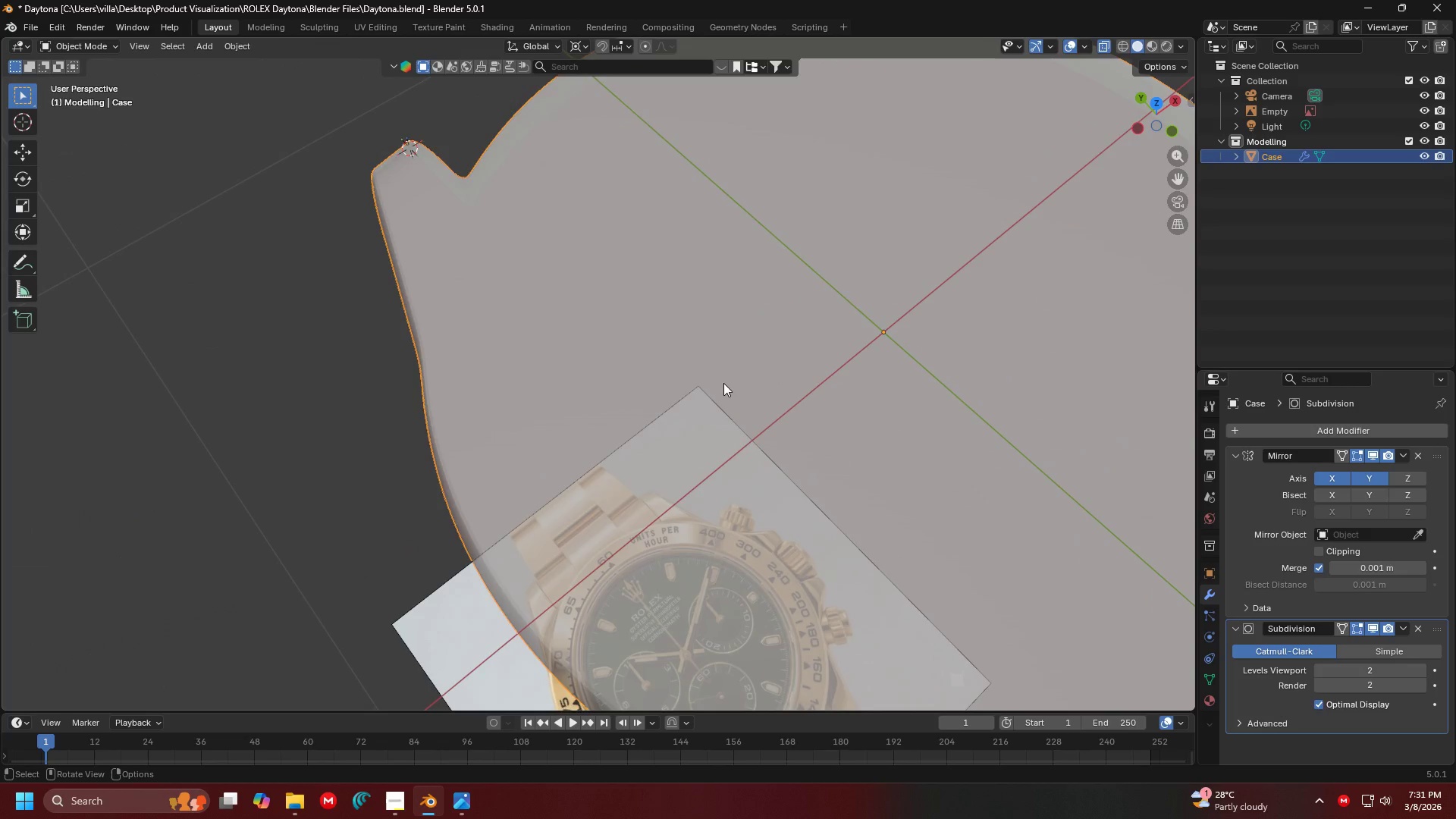 
key(Shift+ShiftLeft)
 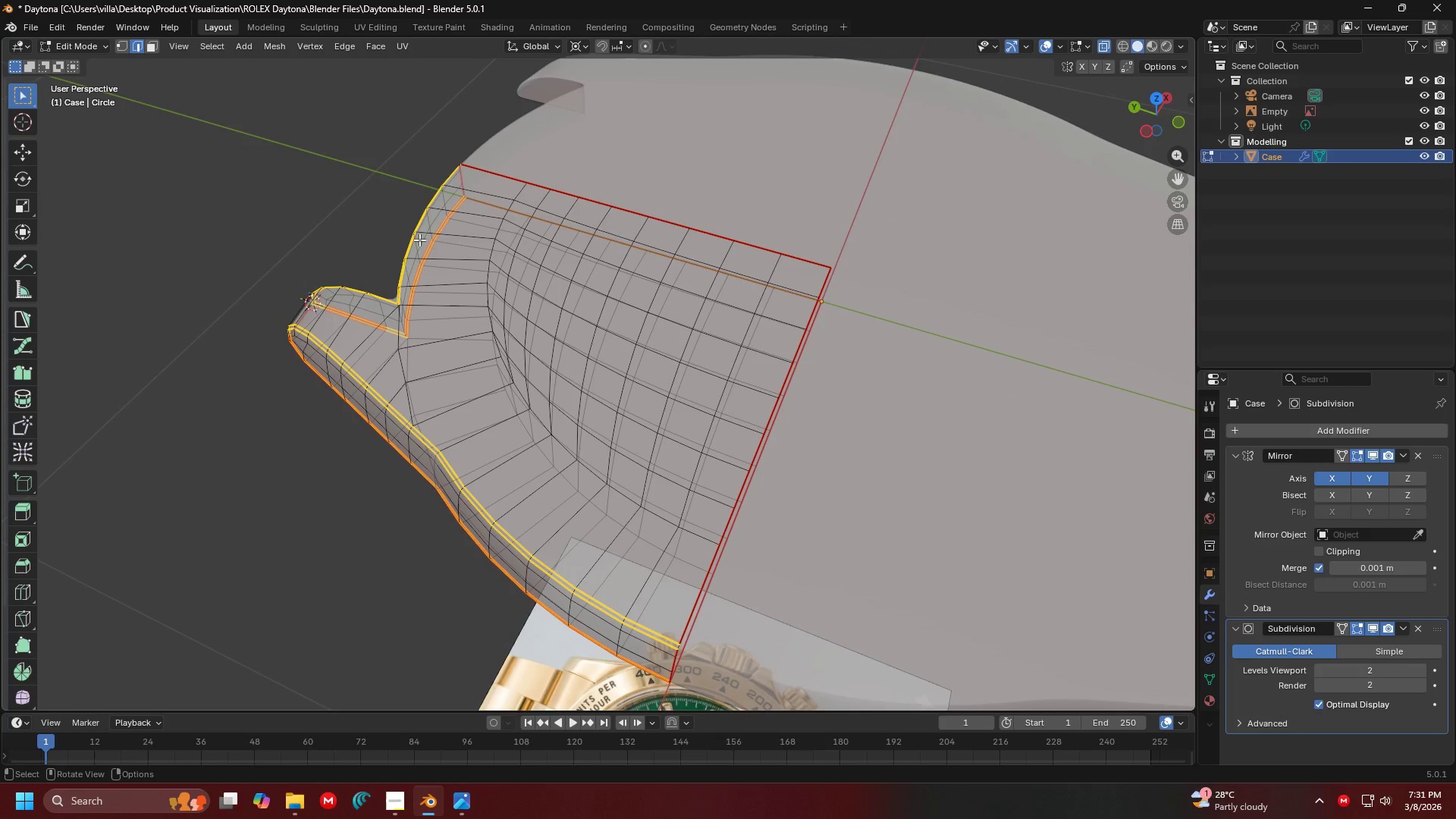 
double_click([342, 193])
 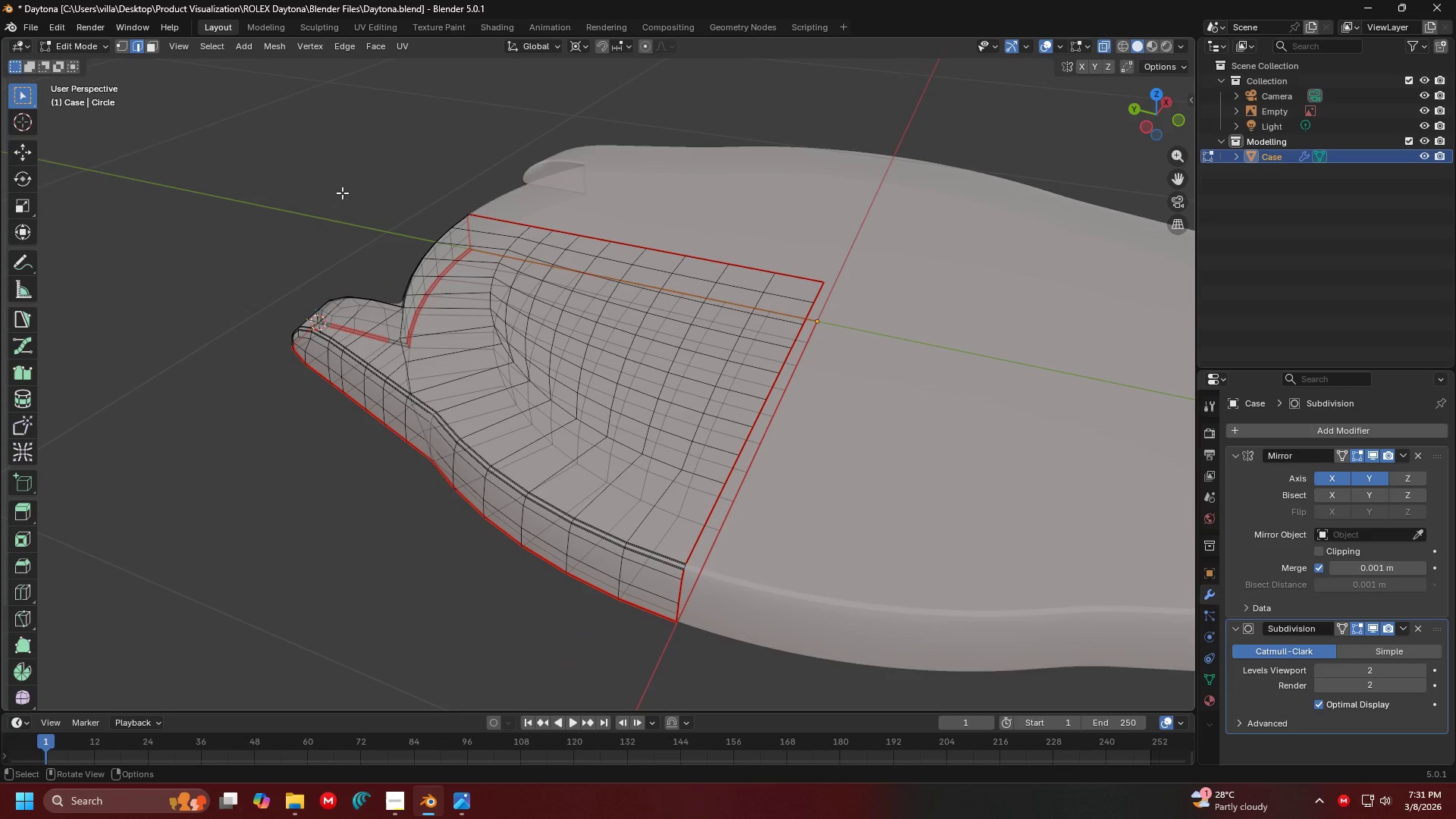 
type(22)
 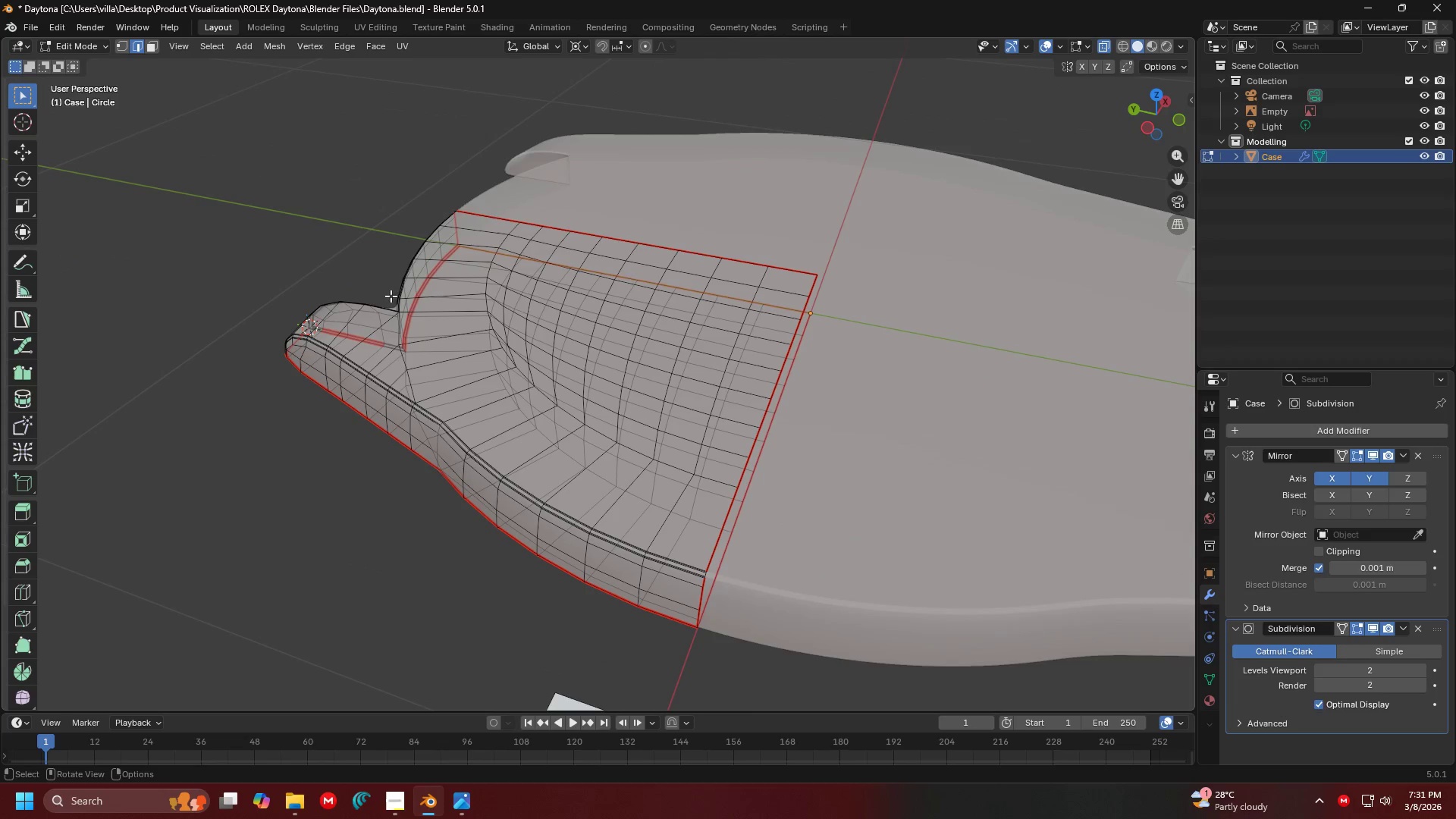 
right_click([376, 265])
 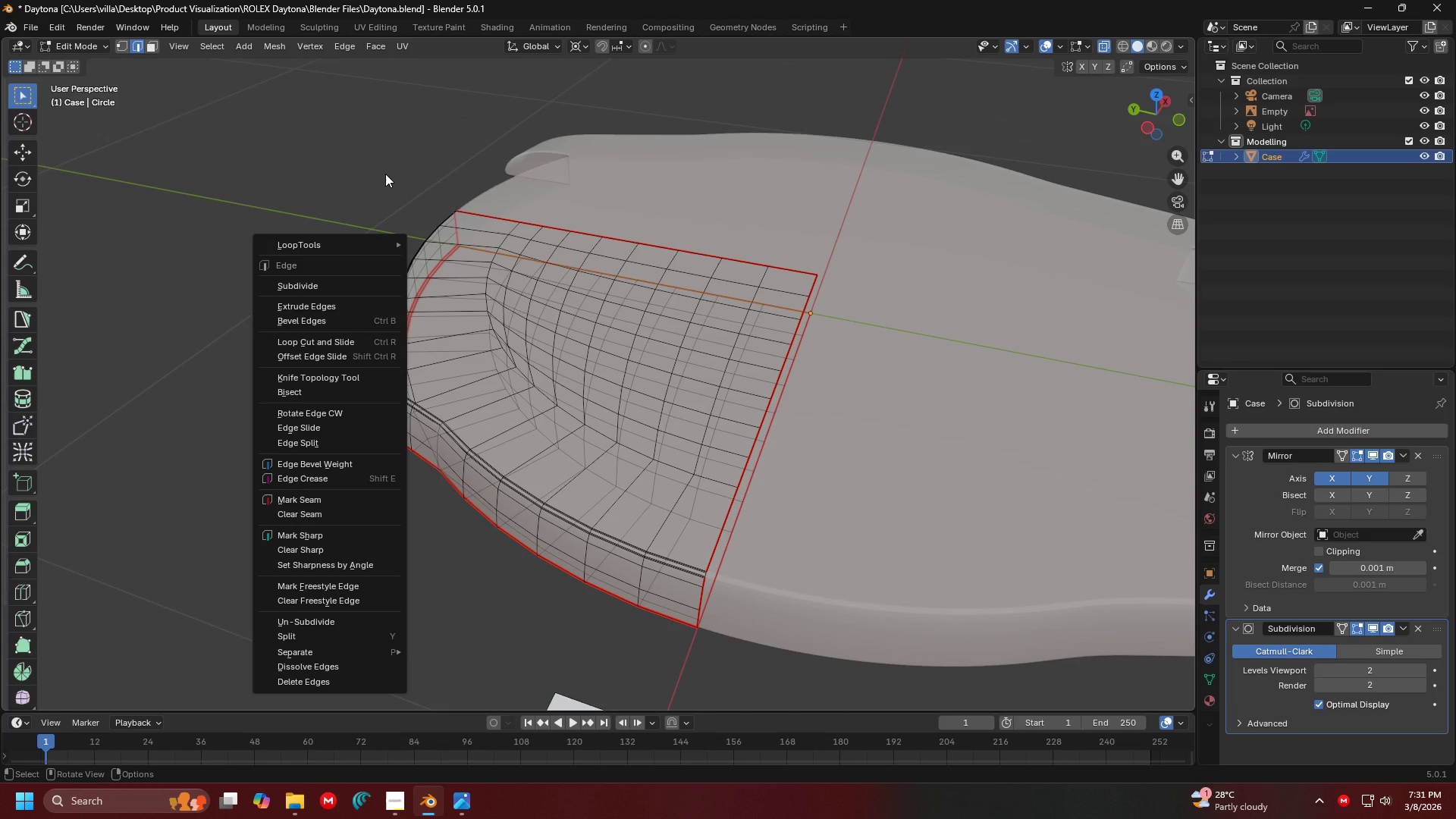 
left_click([385, 174])
 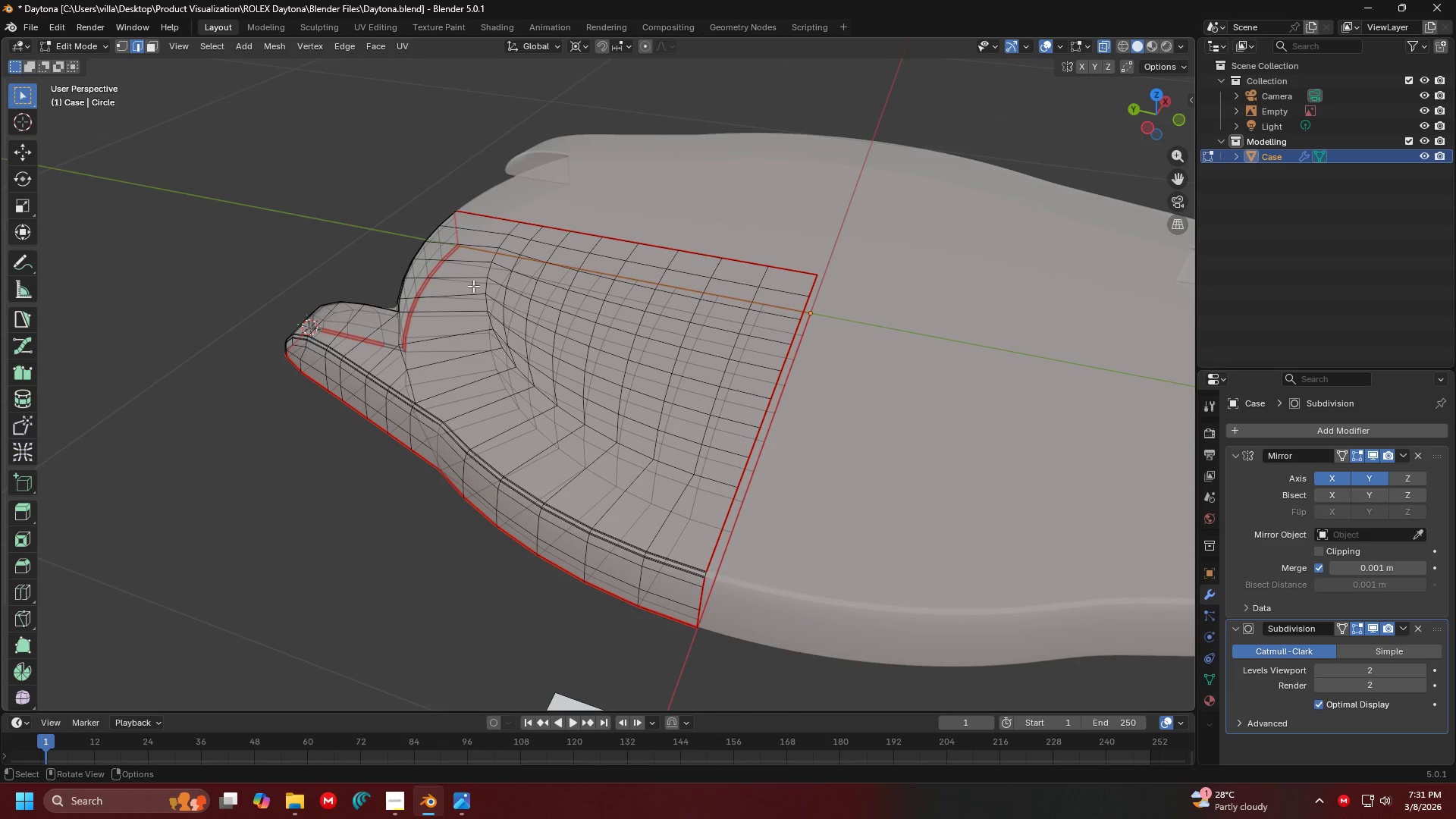 
hold_key(key=ShiftLeft, duration=0.33)
 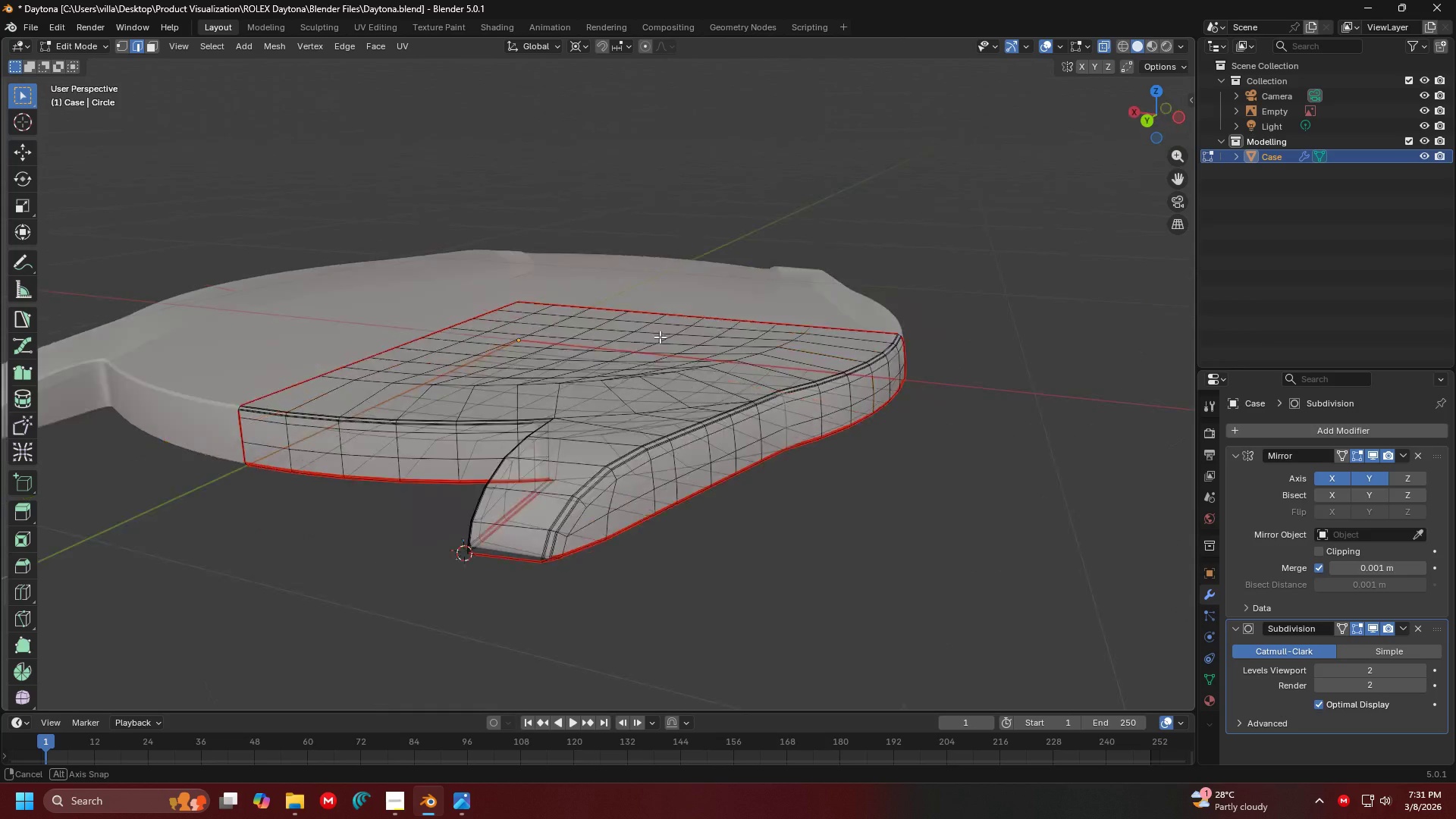 
key(Shift+ShiftLeft)
 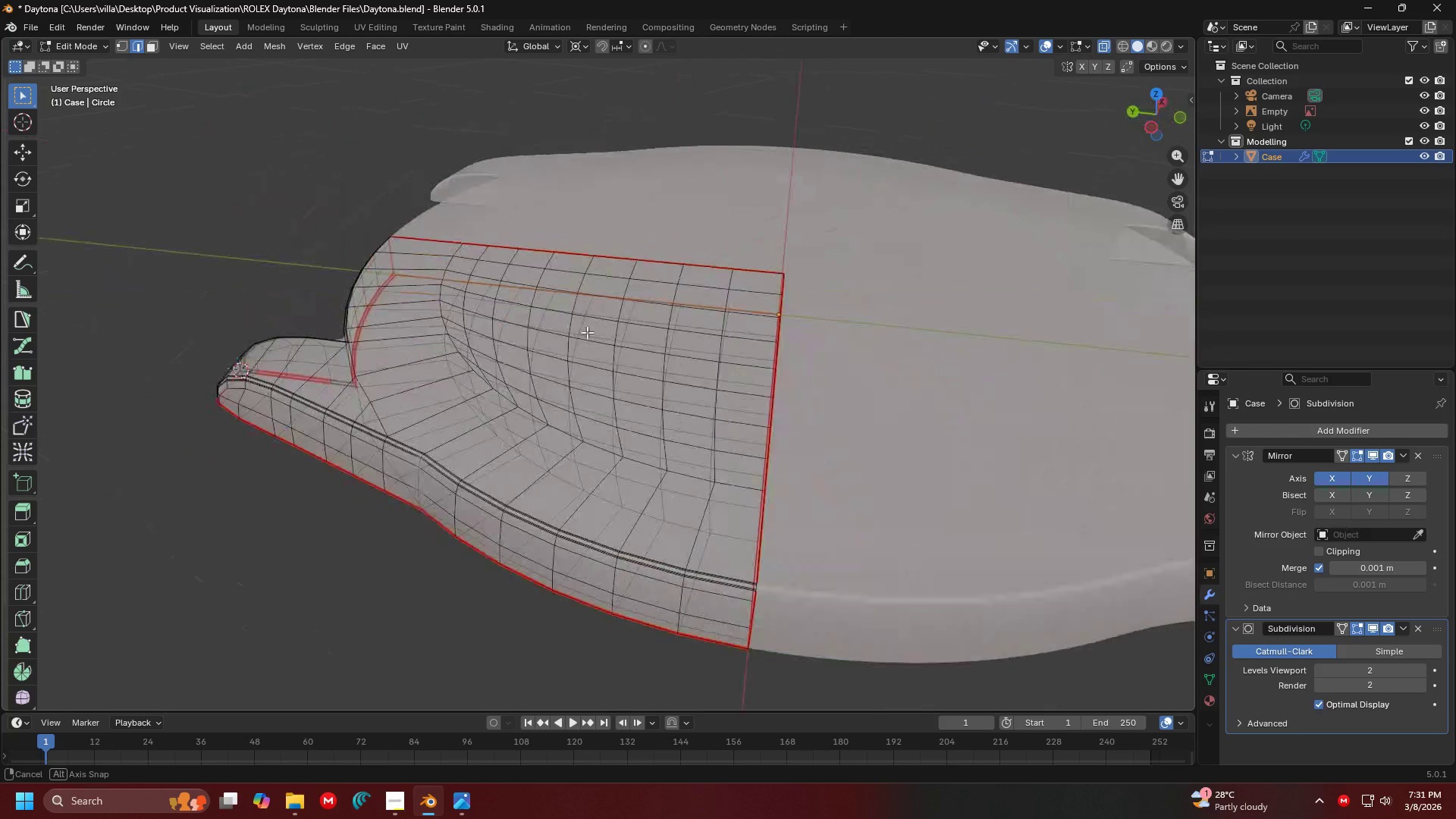 
key(Shift+ShiftLeft)
 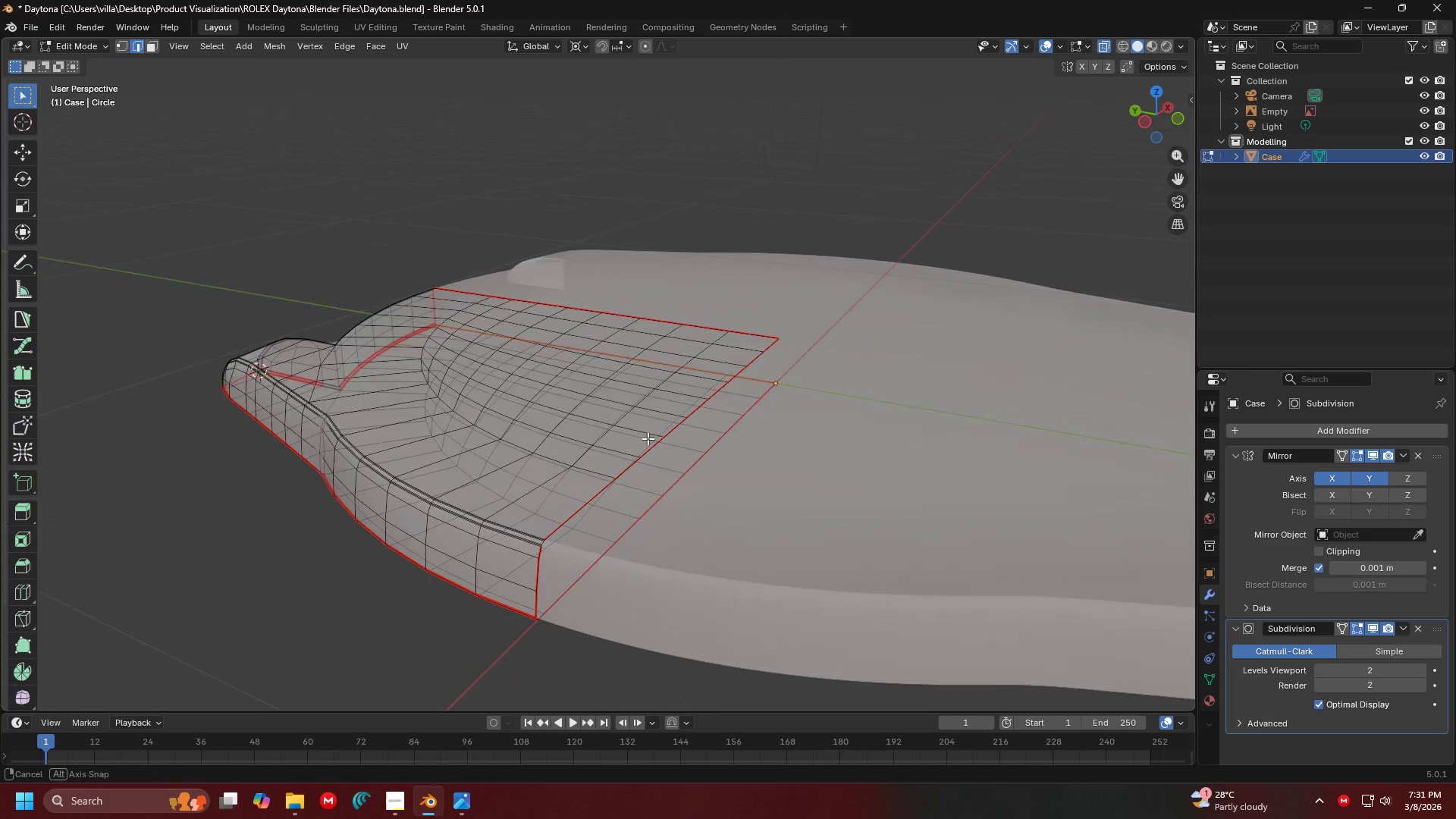 
hold_key(key=ShiftLeft, duration=0.8)
 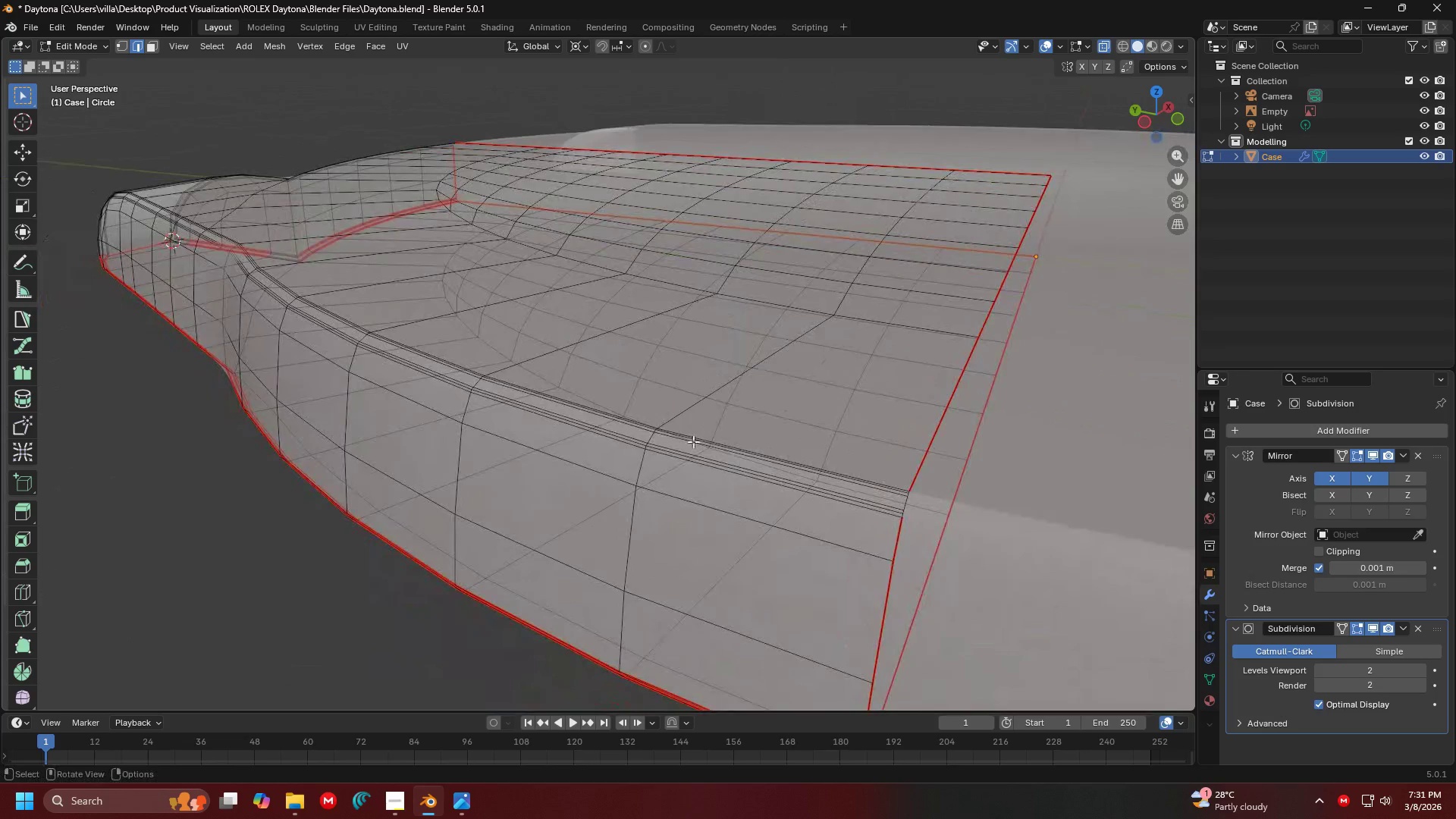 
scroll: coordinate [583, 528], scroll_direction: up, amount: 3.0
 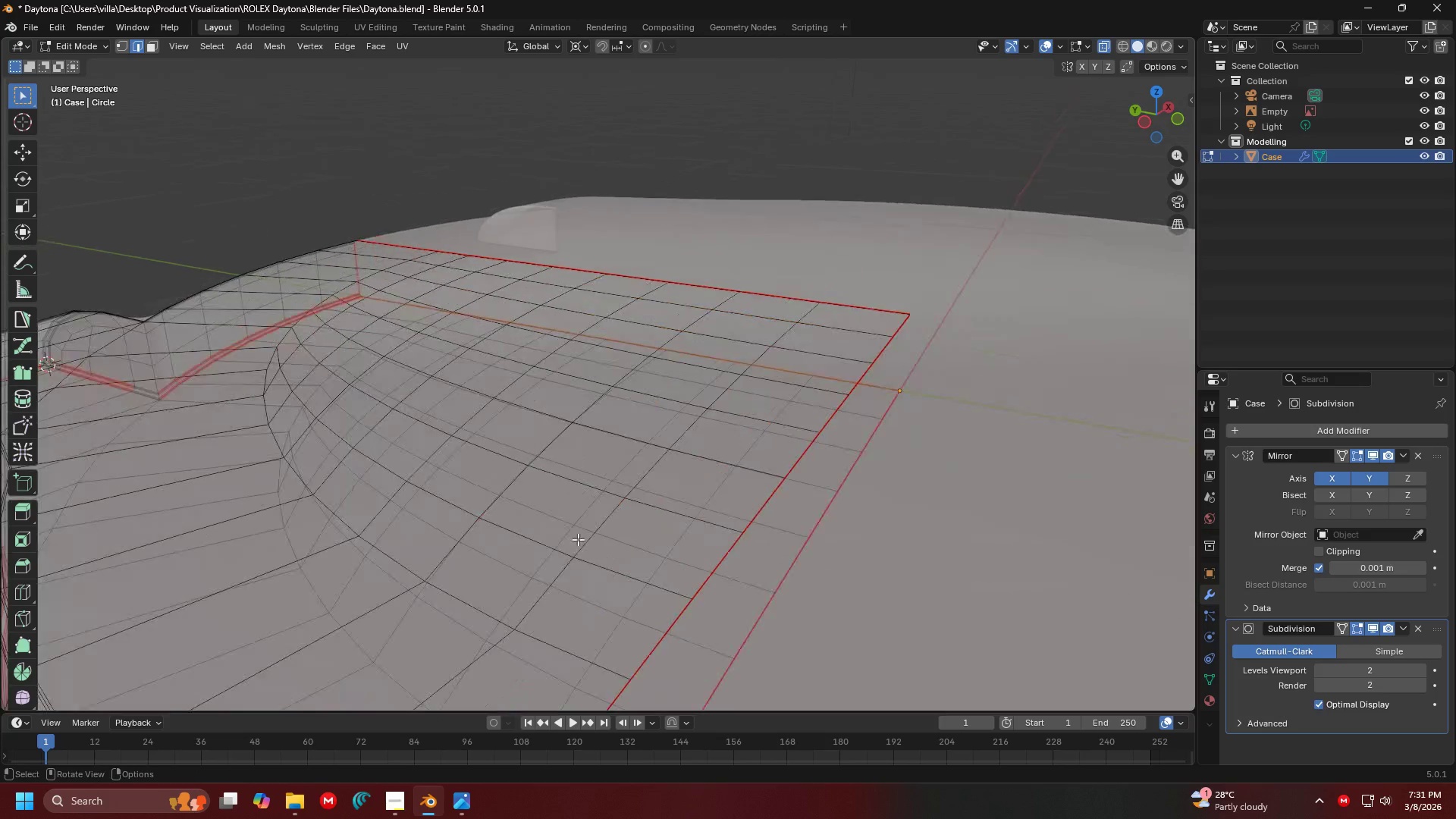 
hold_key(key=ShiftLeft, duration=0.45)
 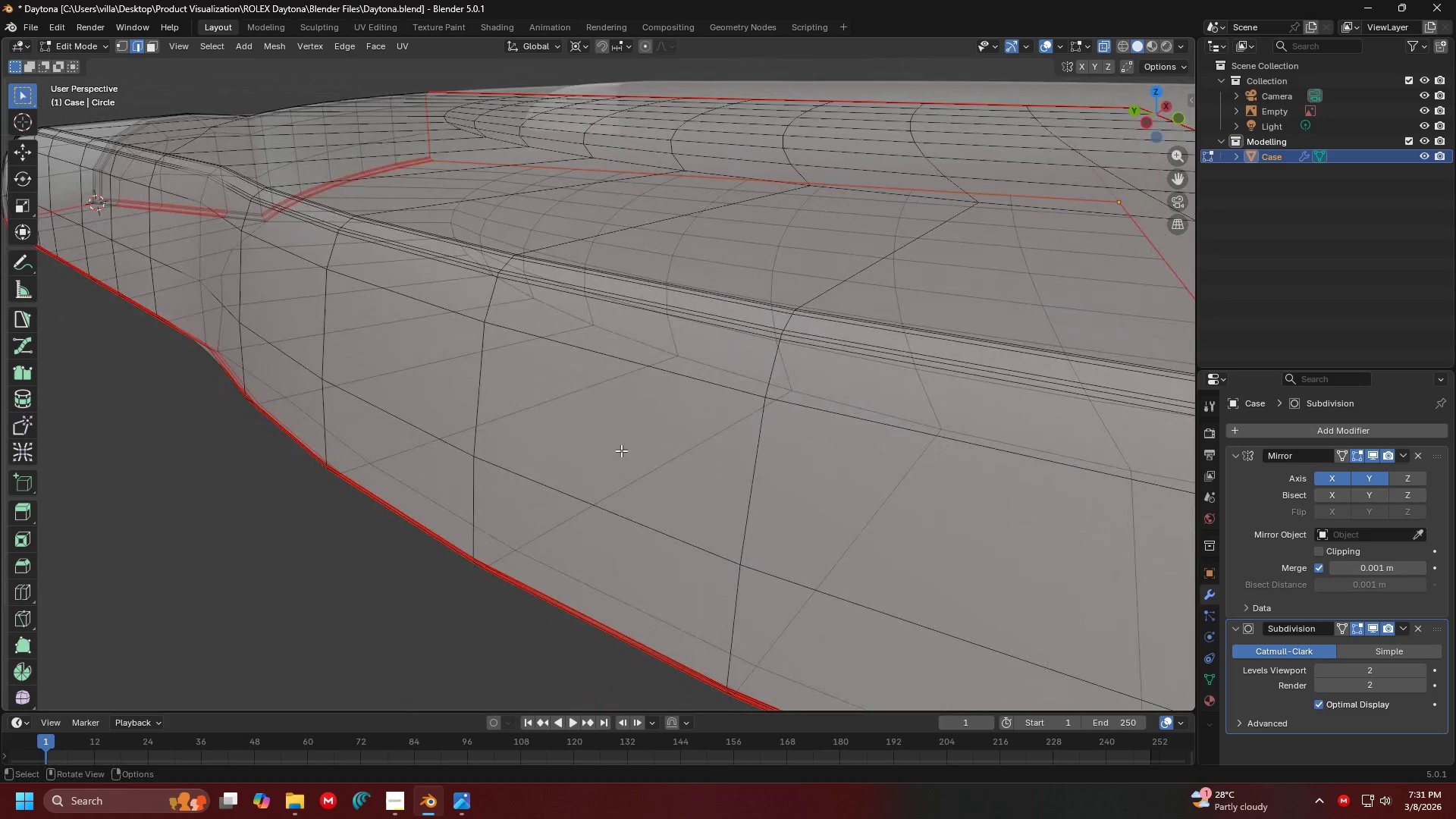 
scroll: coordinate [682, 450], scroll_direction: up, amount: 1.0
 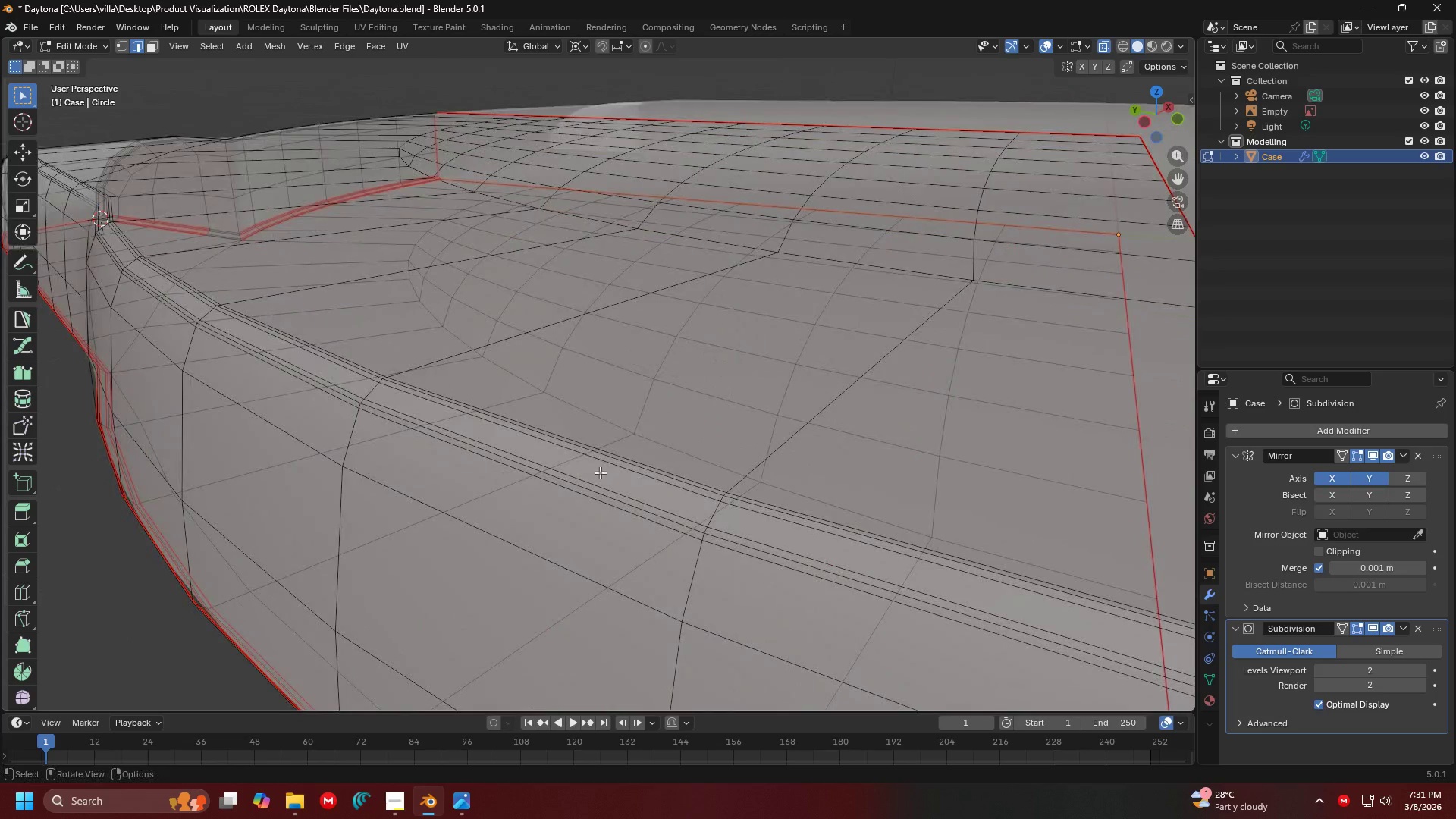 
key(A)
 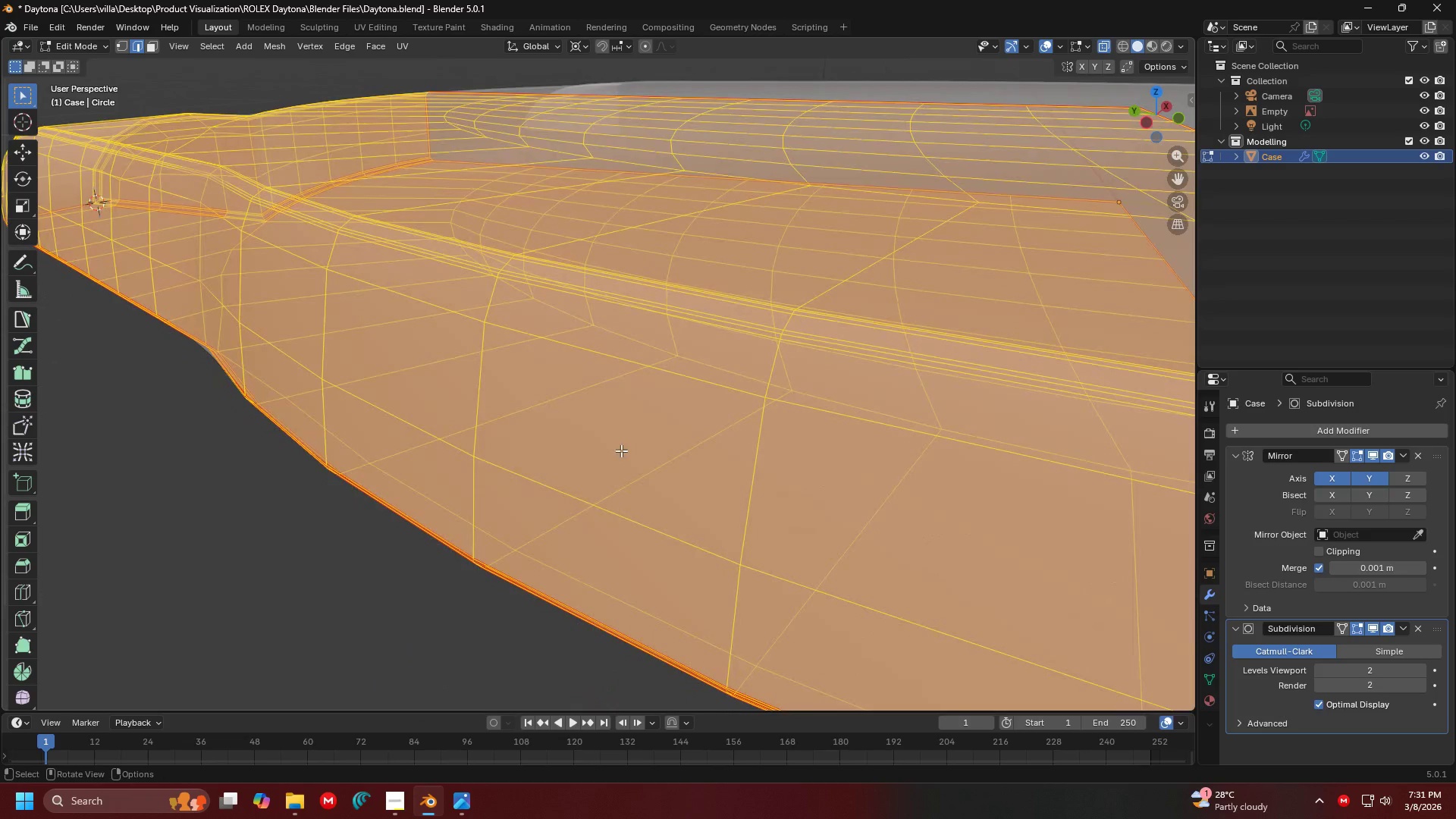 
hold_key(key=ShiftLeft, duration=0.31)
scroll: coordinate [703, 501], scroll_direction: down, amount: 6.0
 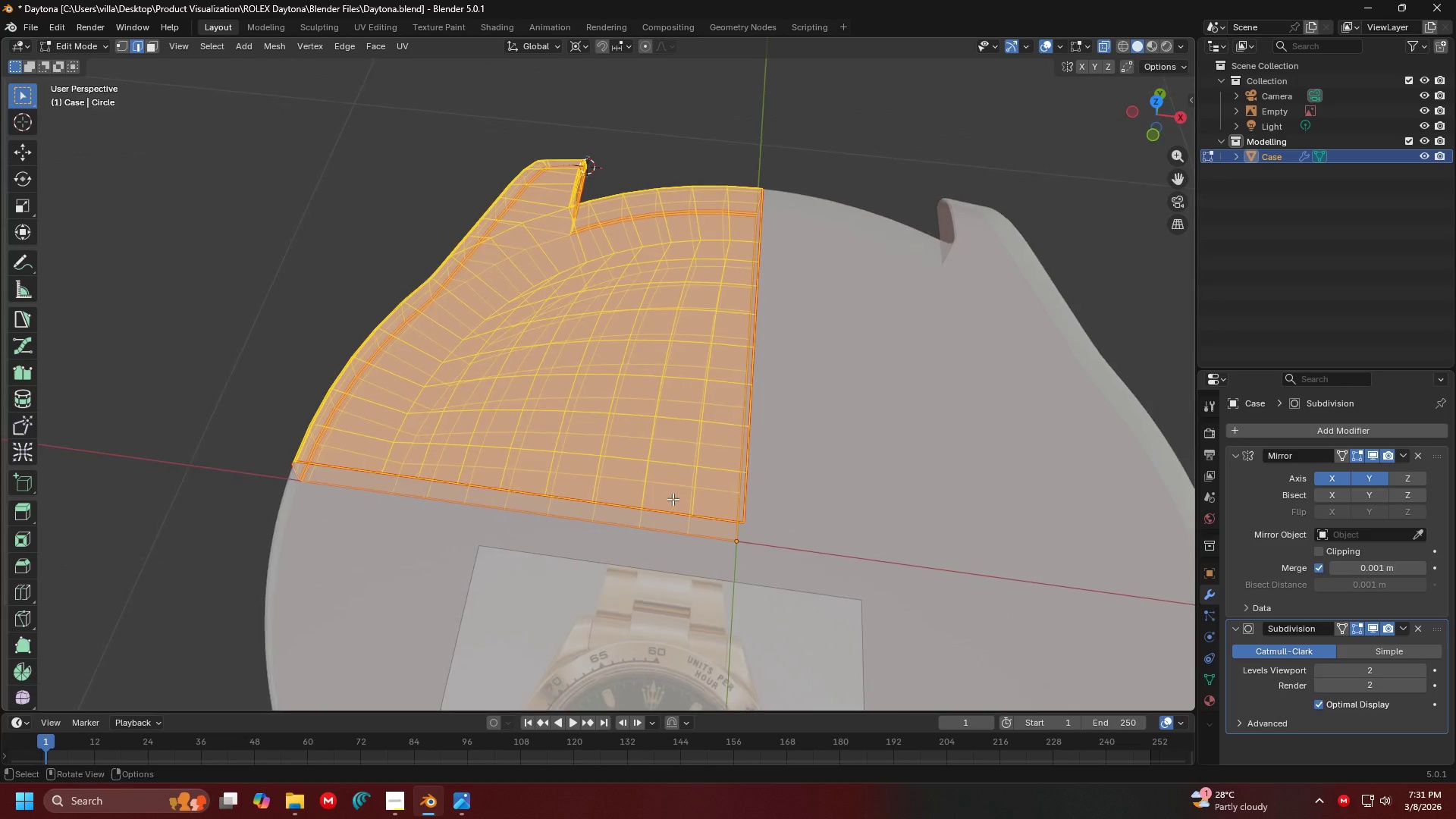 
hold_key(key=ShiftLeft, duration=0.48)
 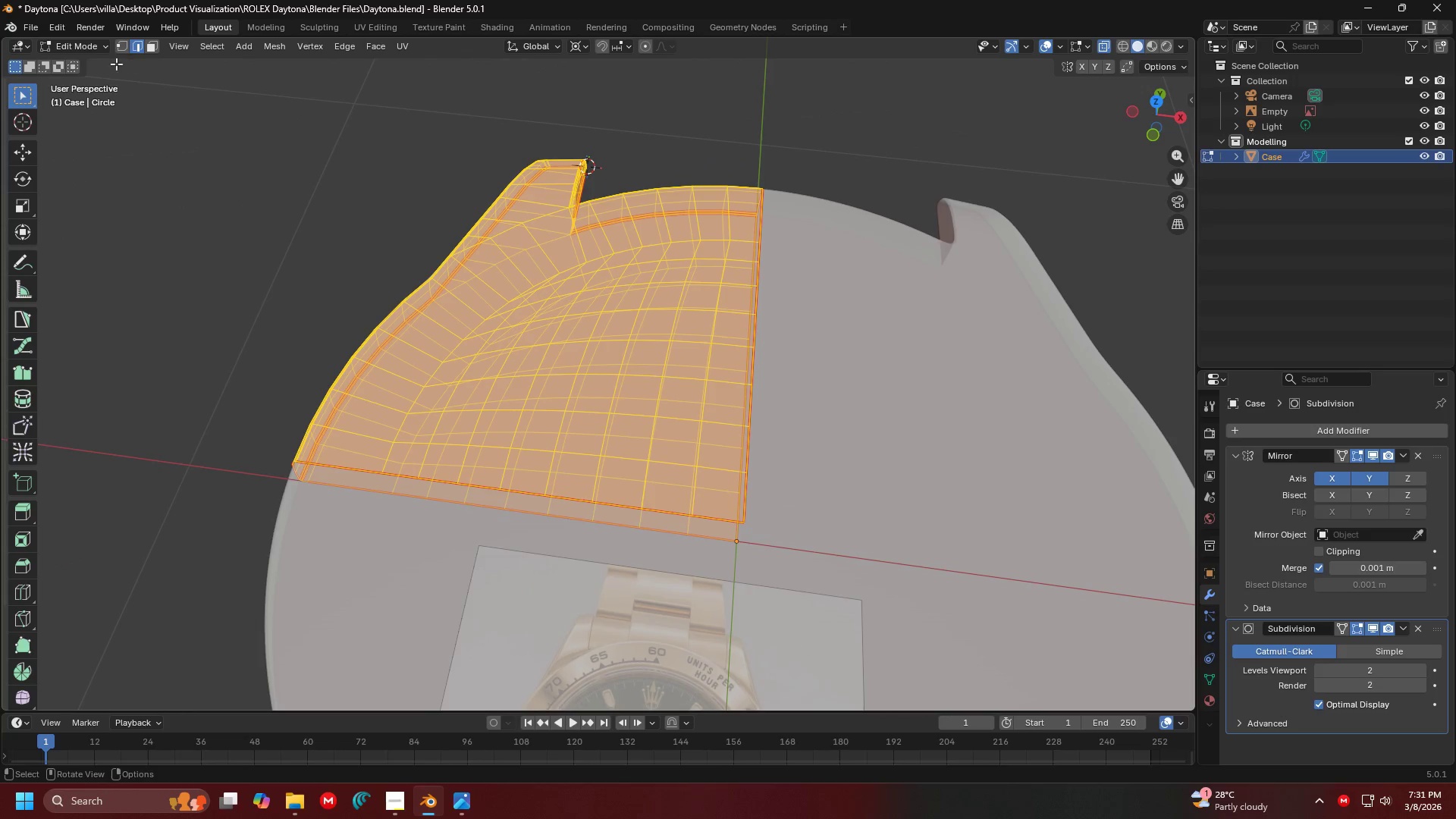 
left_click([125, 53])
 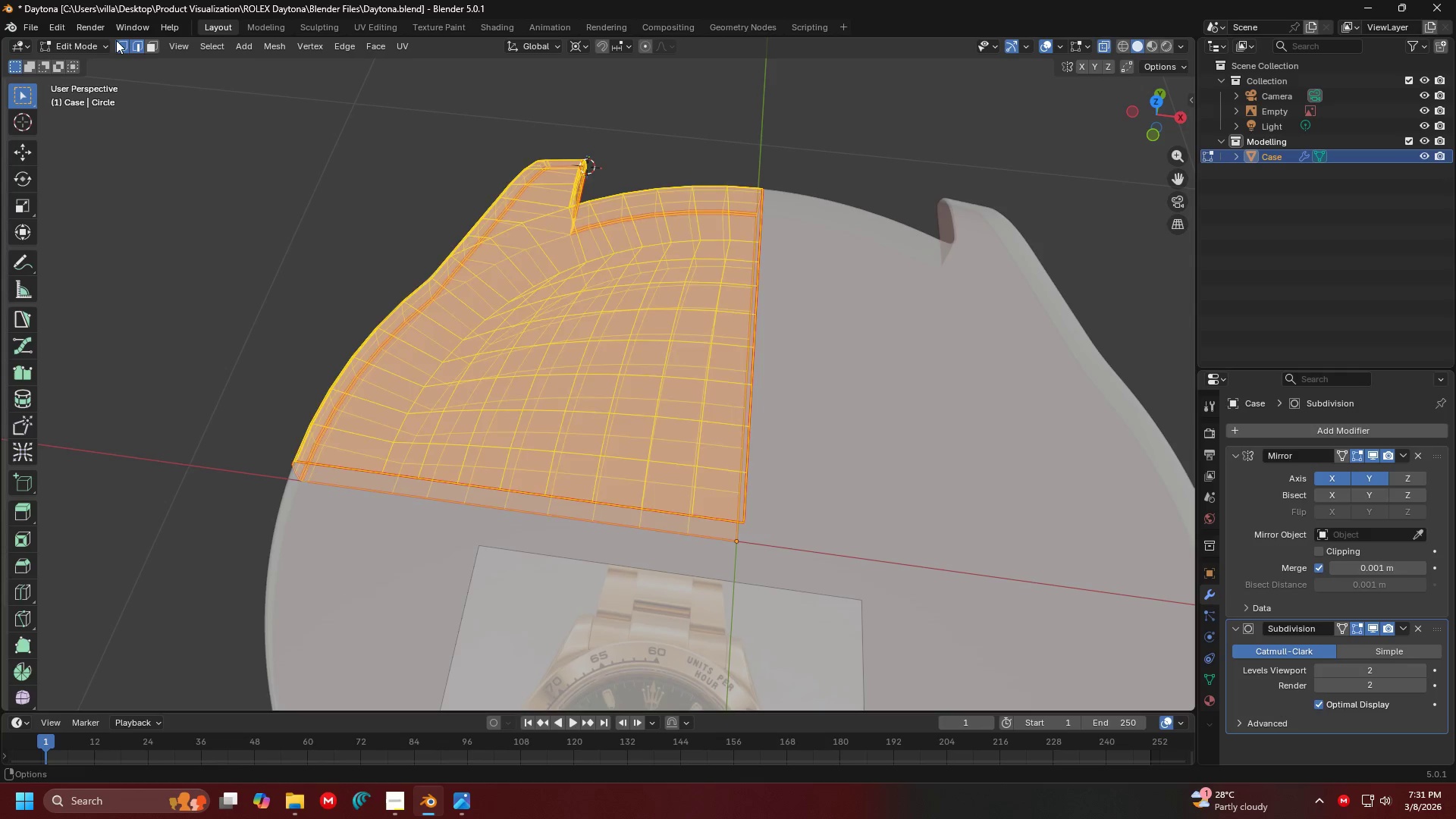 
double_click([119, 43])
 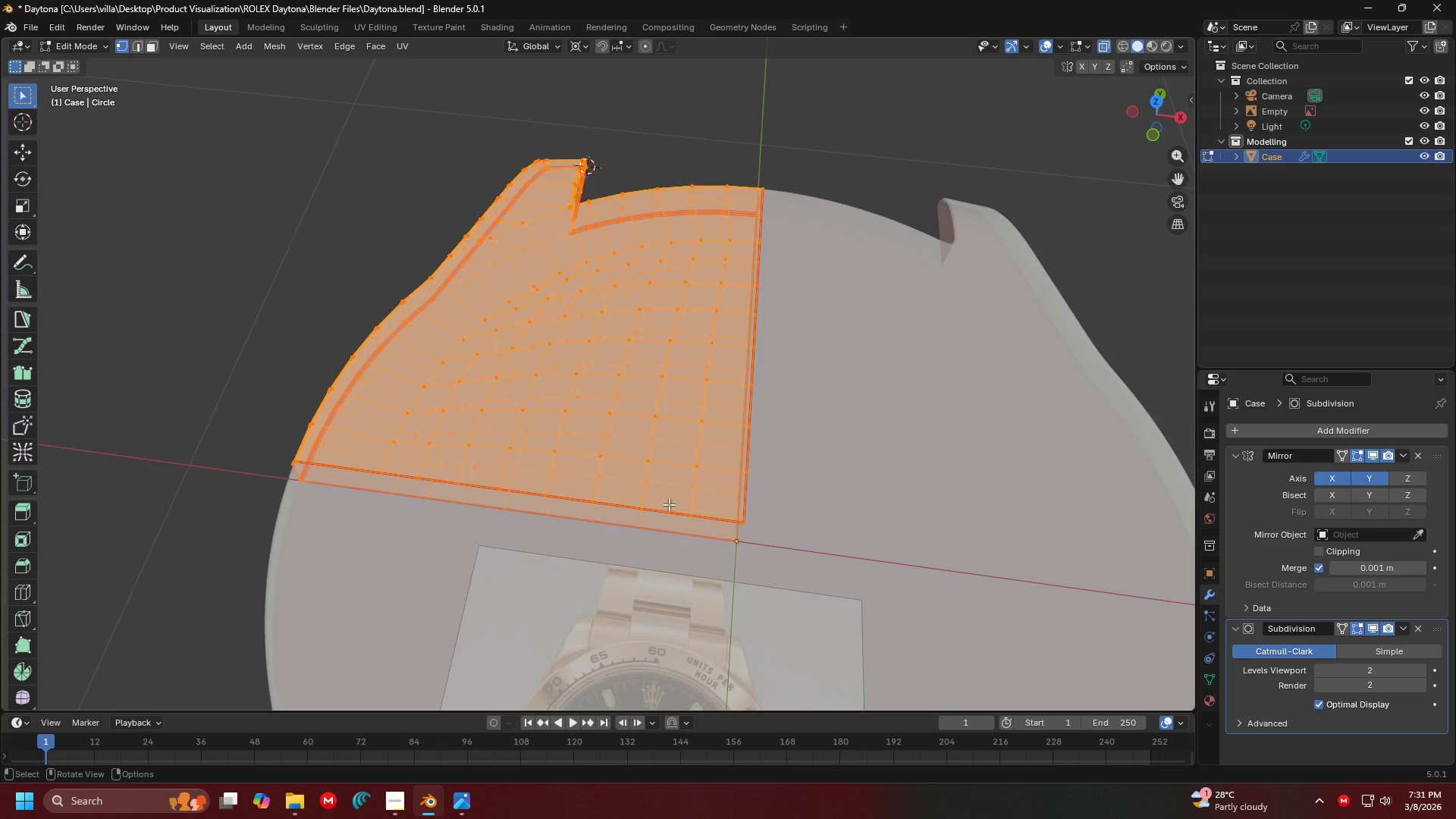 
left_click([769, 532])
 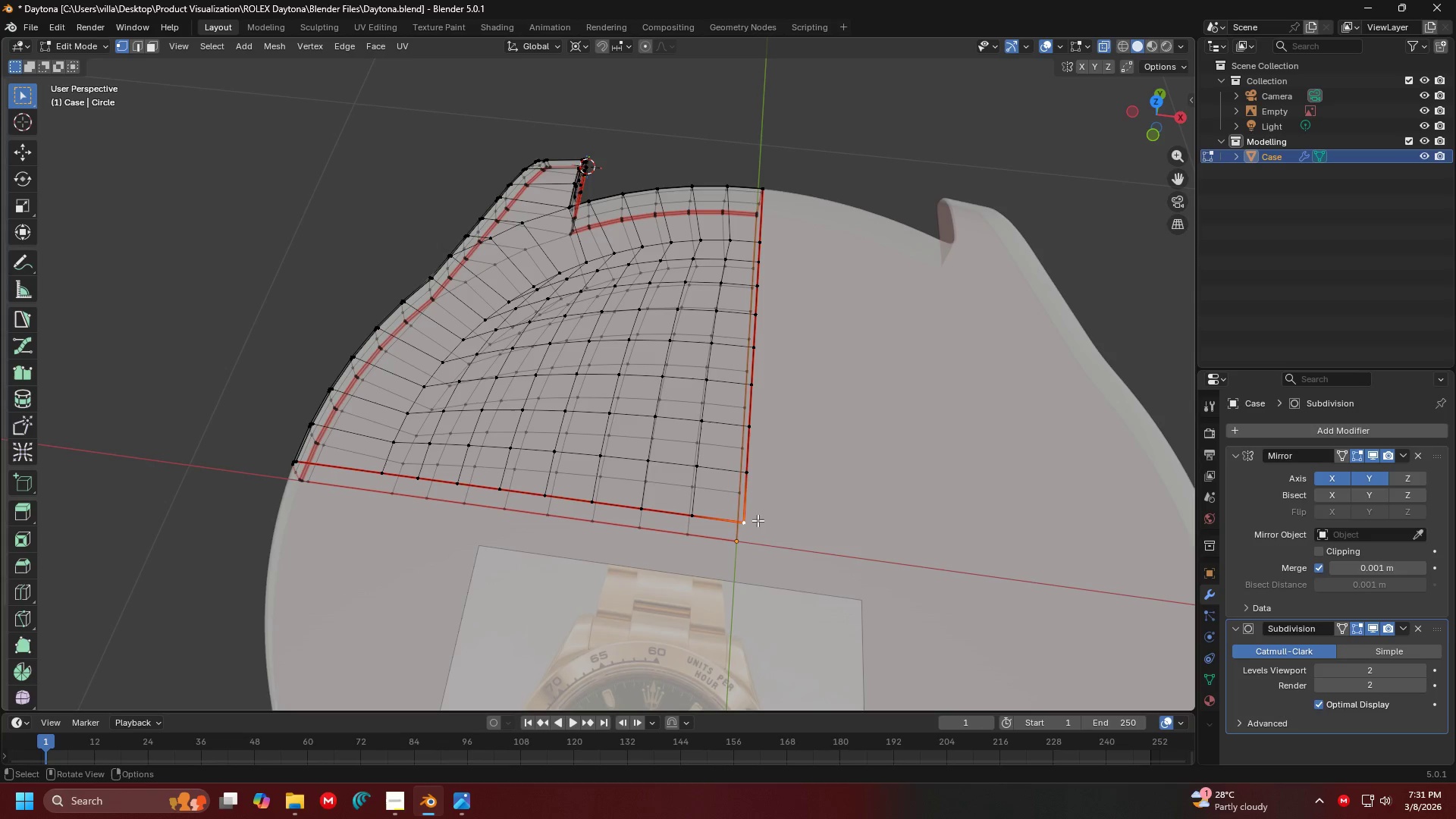 
key(Shift+S)
 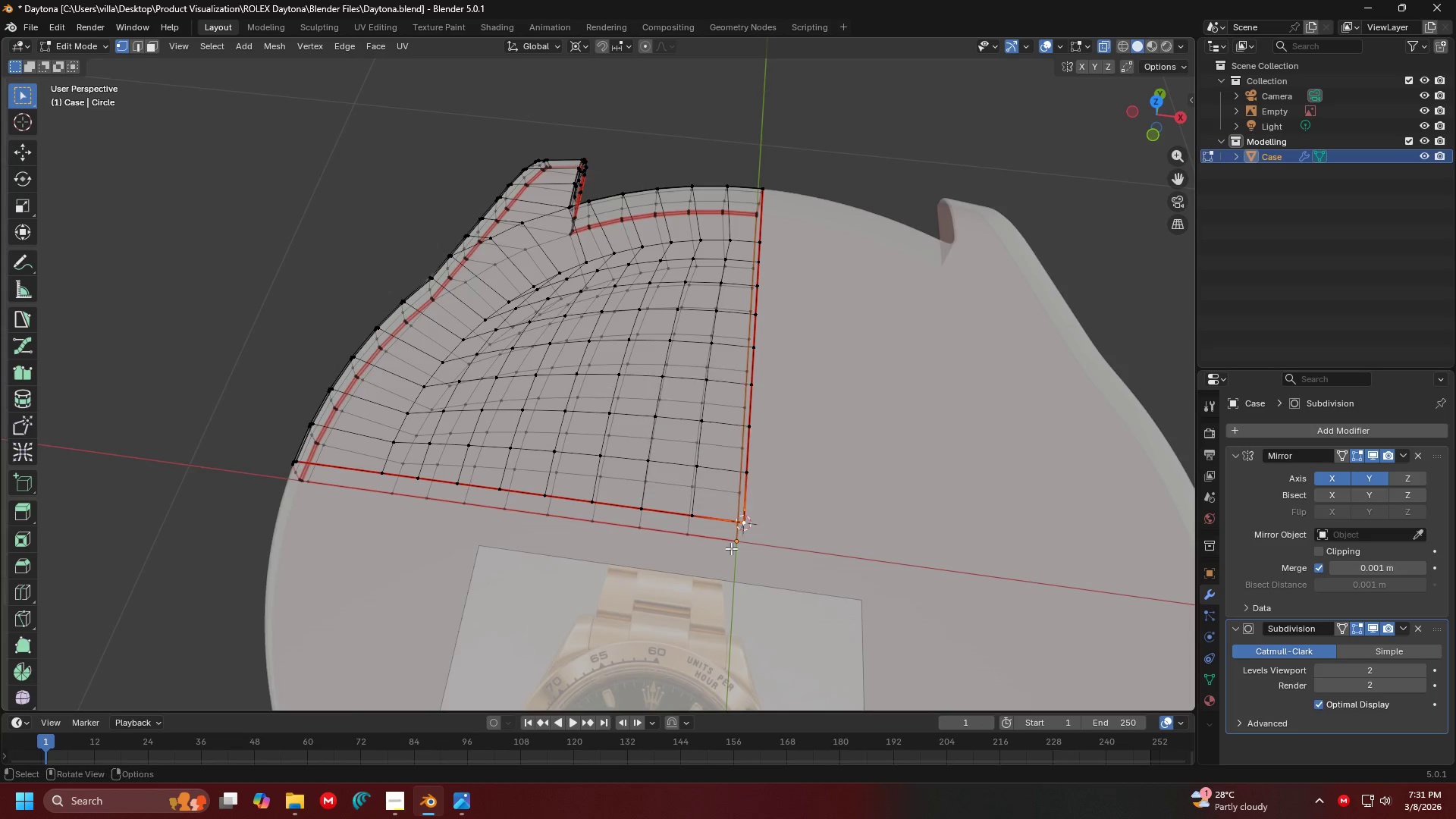 
key(Shift+ShiftLeft)
 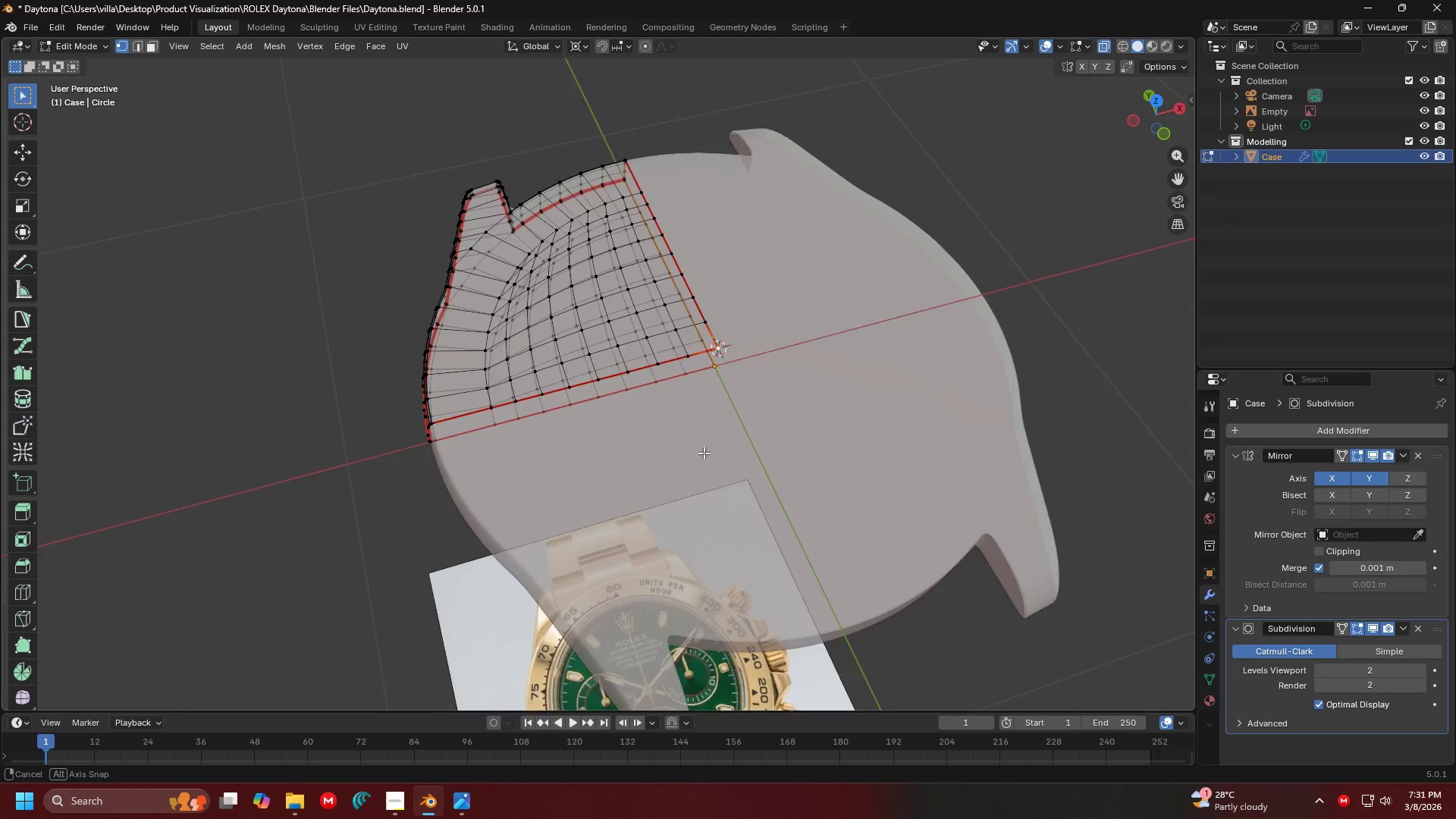 
scroll: coordinate [650, 525], scroll_direction: down, amount: 3.0
 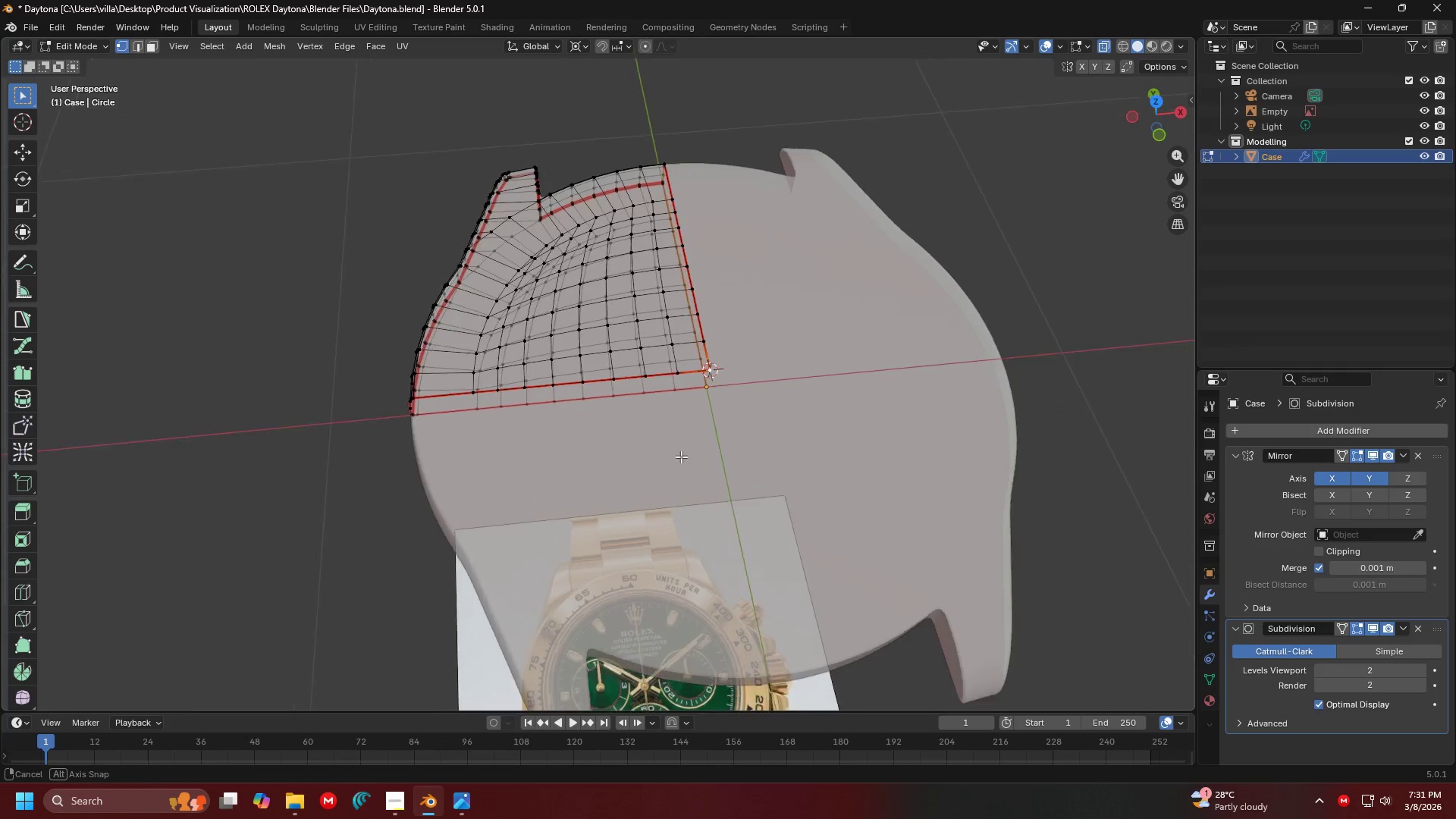 
type(7A)
 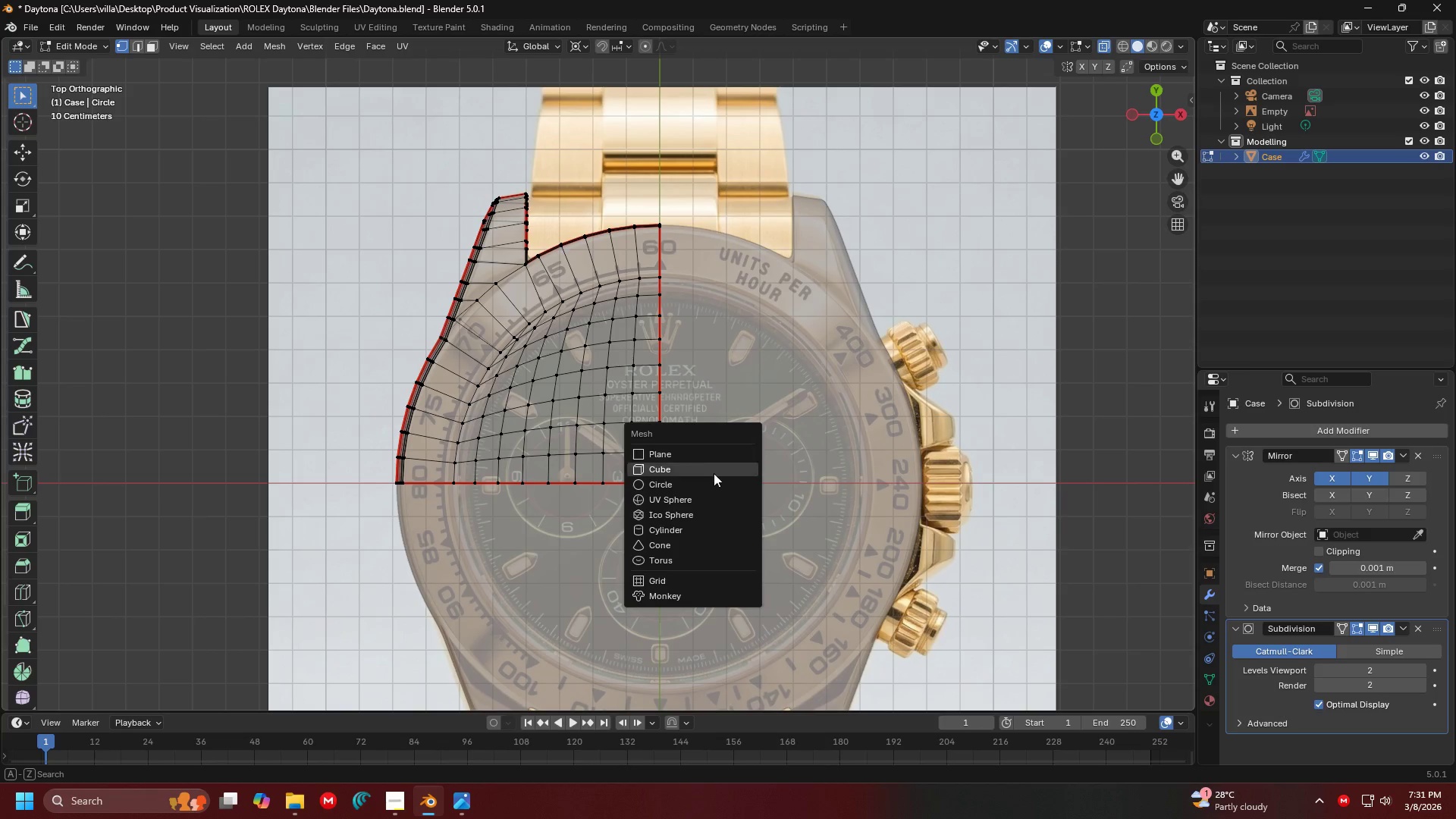 
left_click([708, 479])
 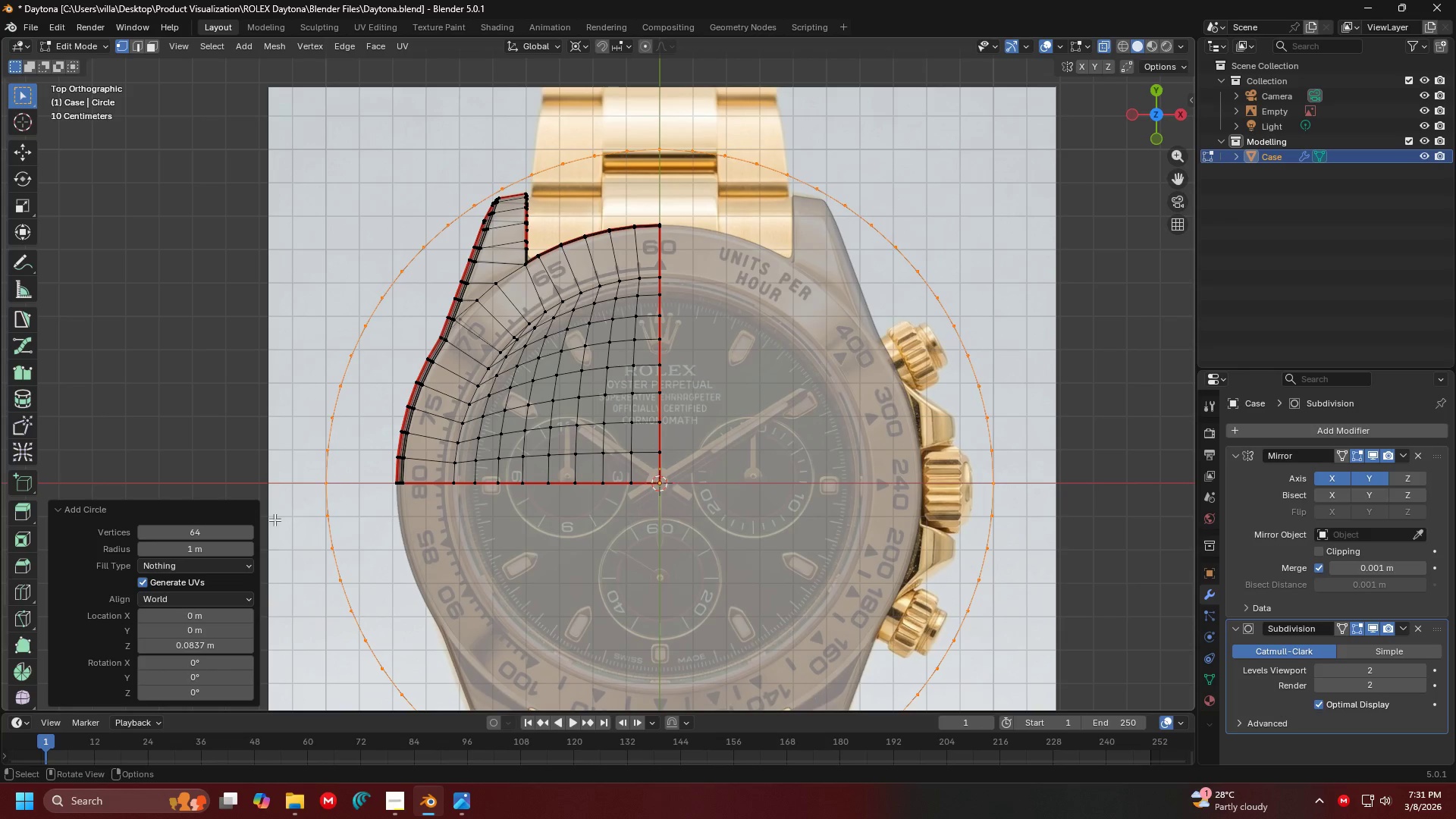 
left_click([210, 535])
 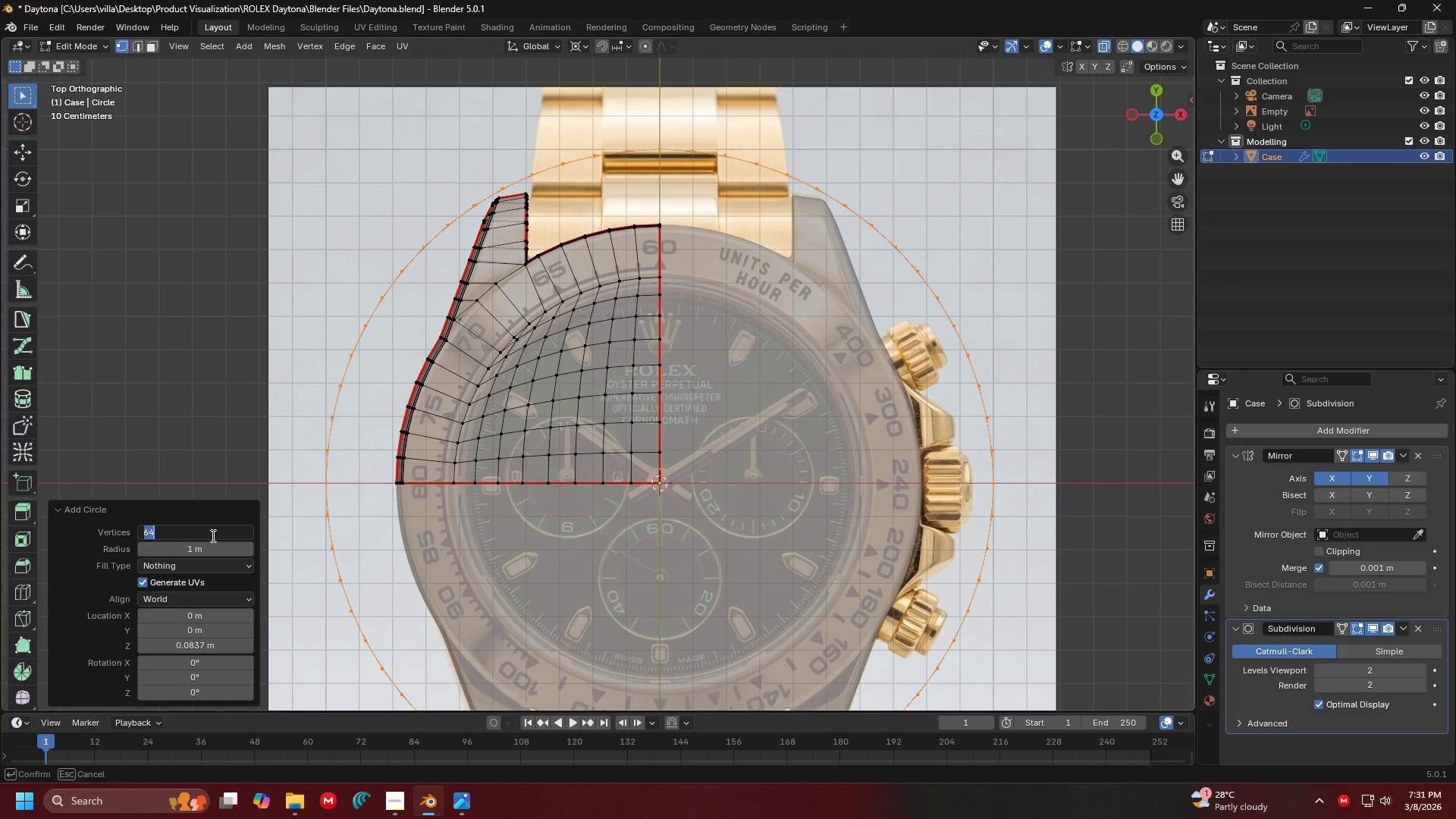 
type(320)
 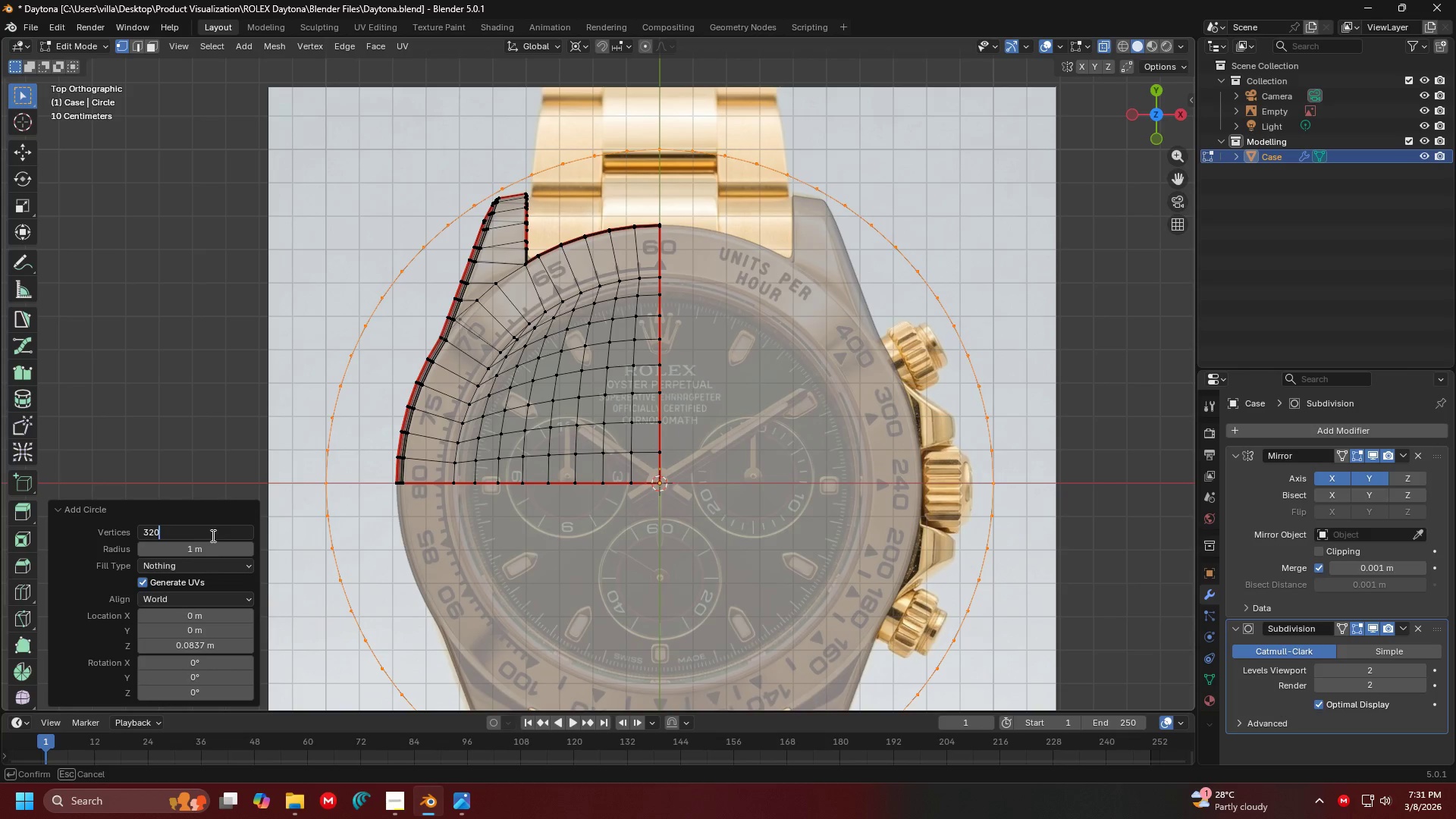 
key(Enter)
 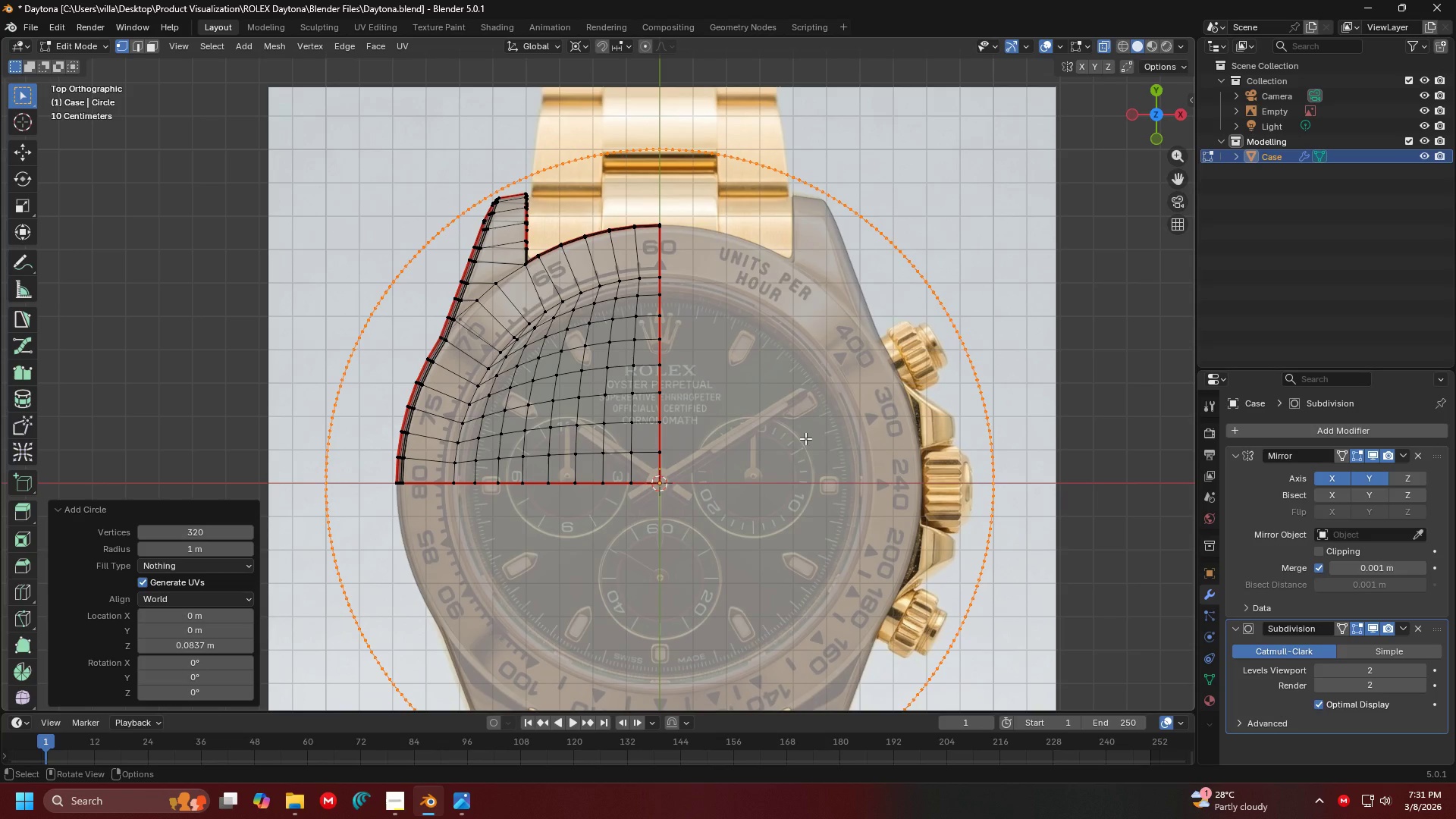 
key(P)
 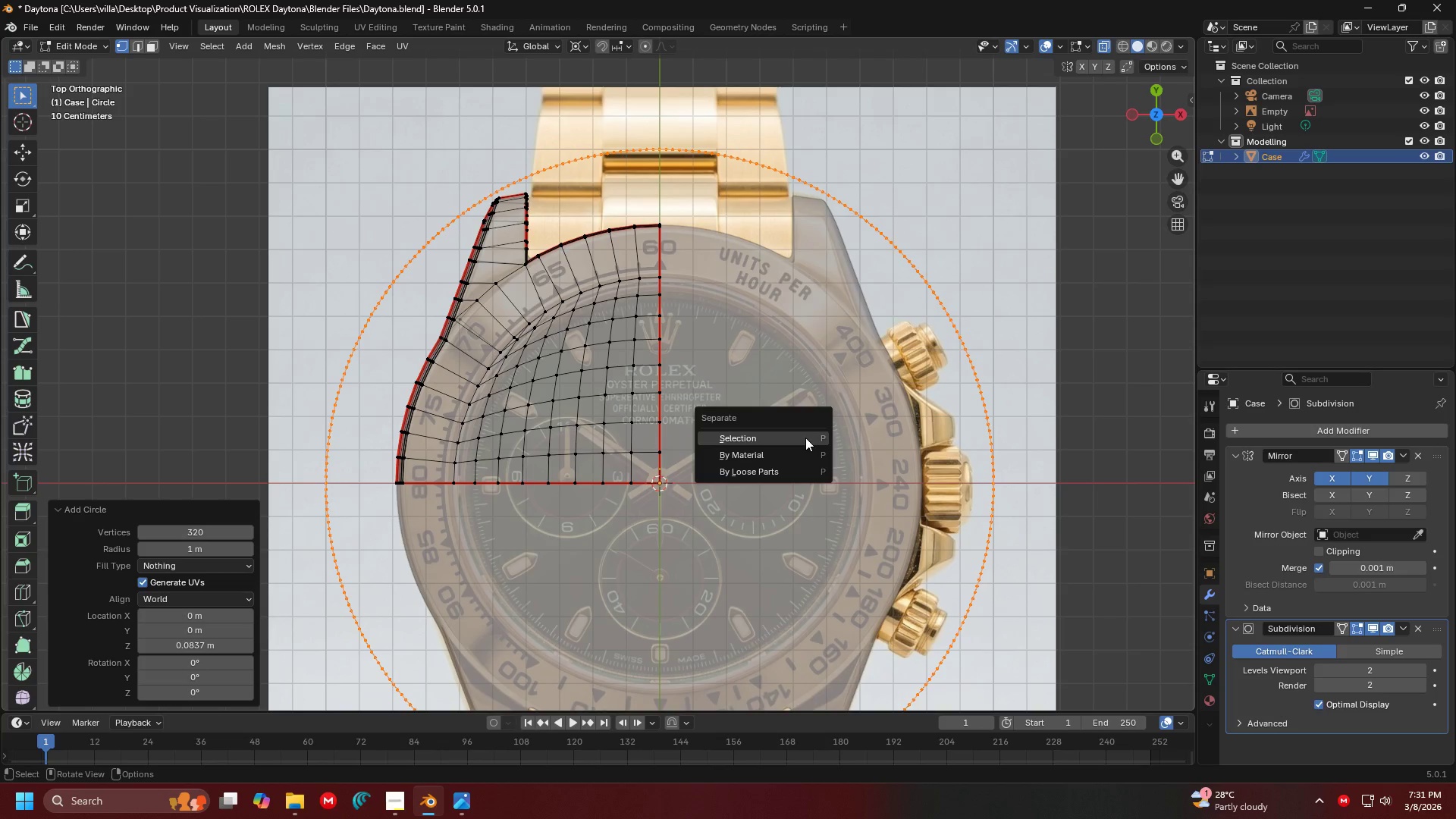 
left_click([805, 438])
 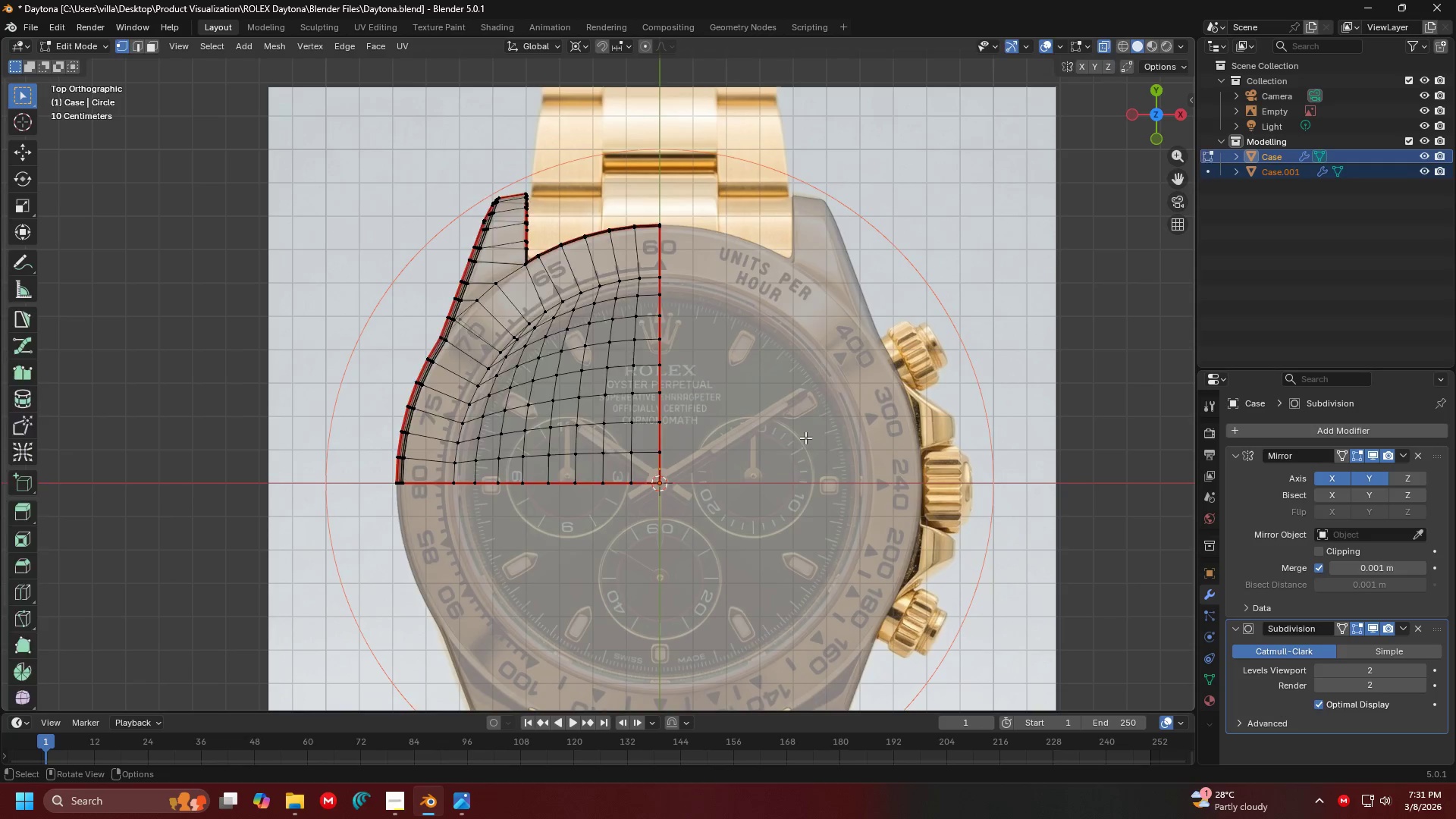 
key(Tab)
 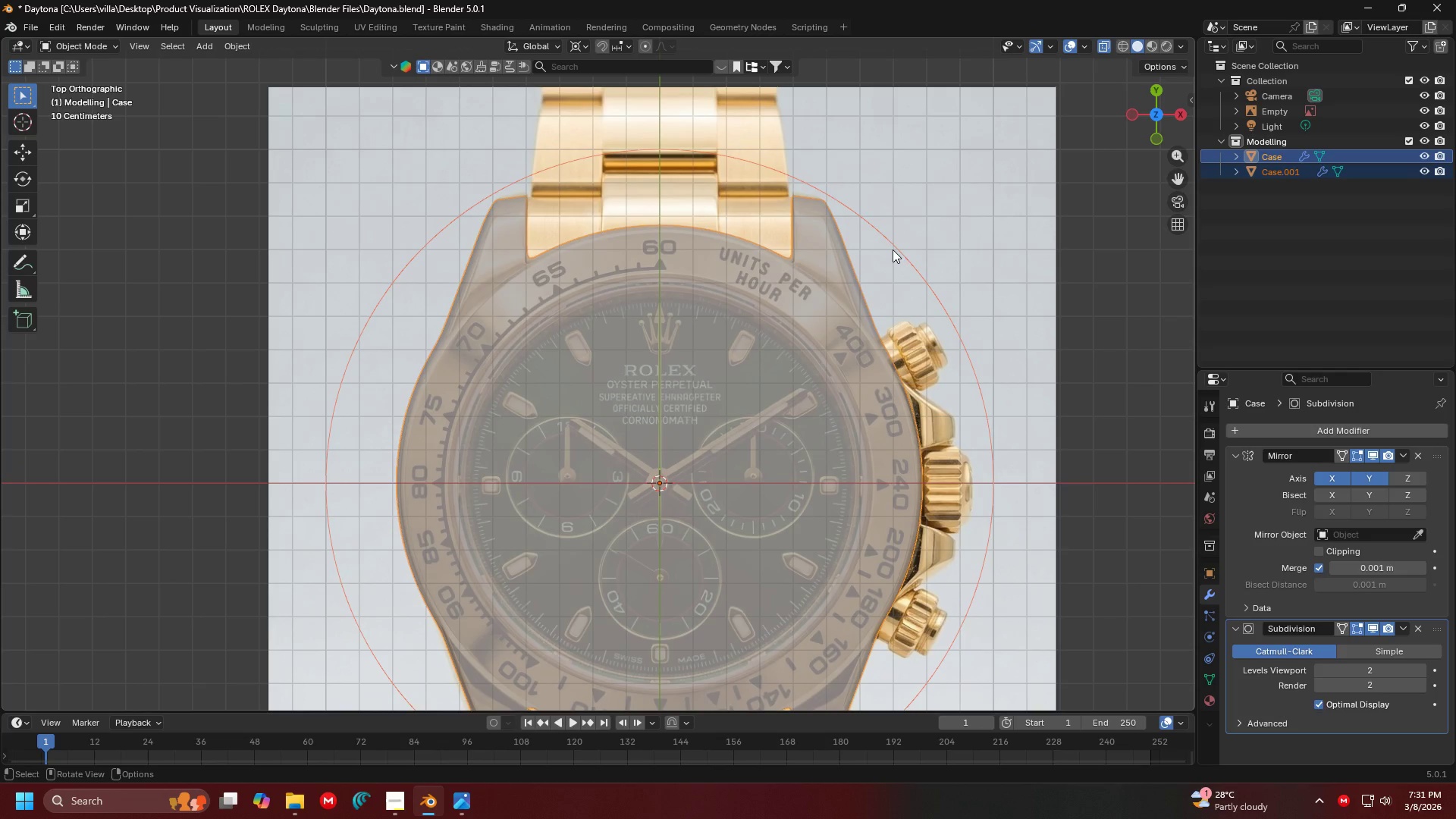 
left_click([894, 249])
 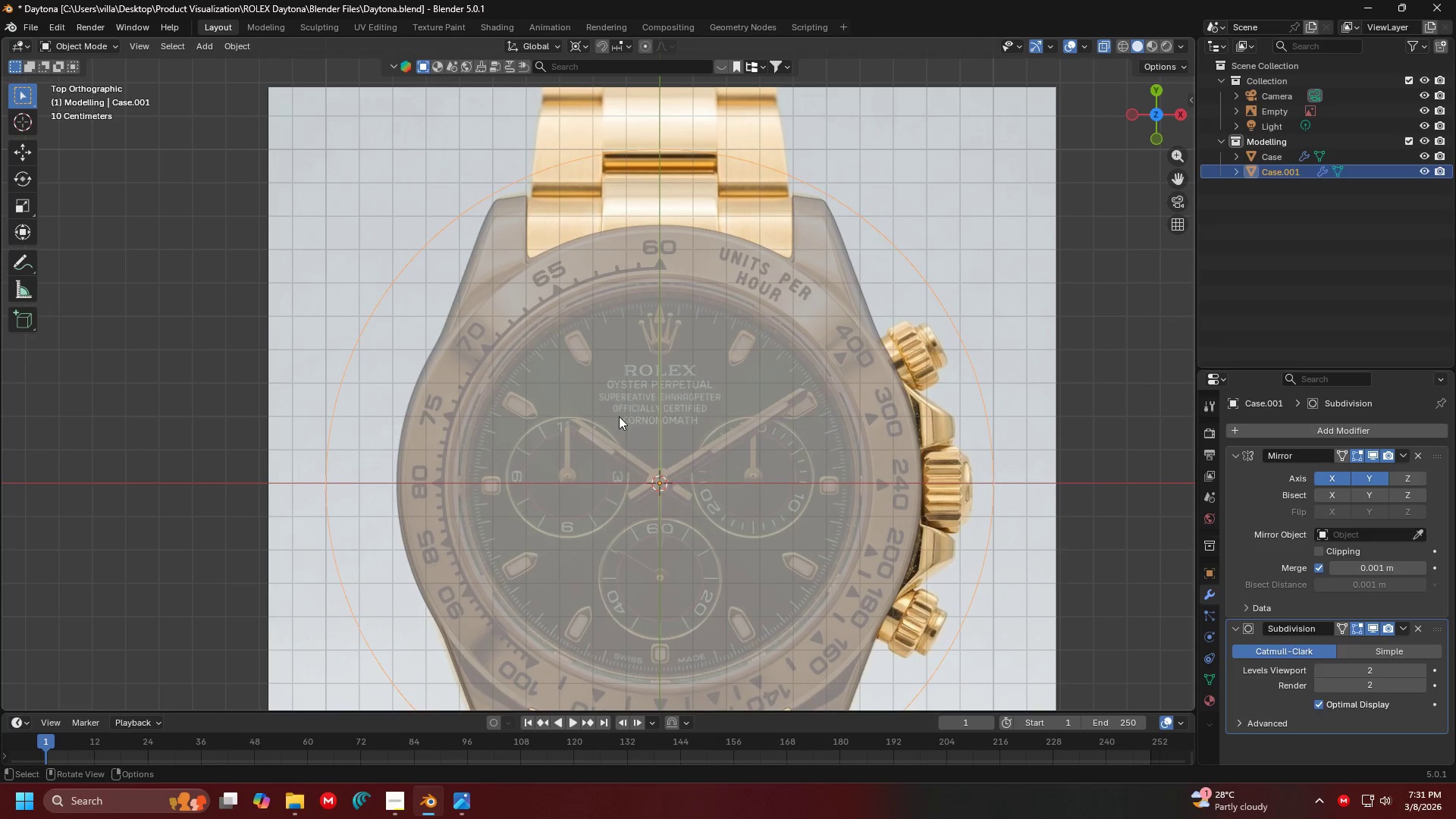 
key(Tab)
 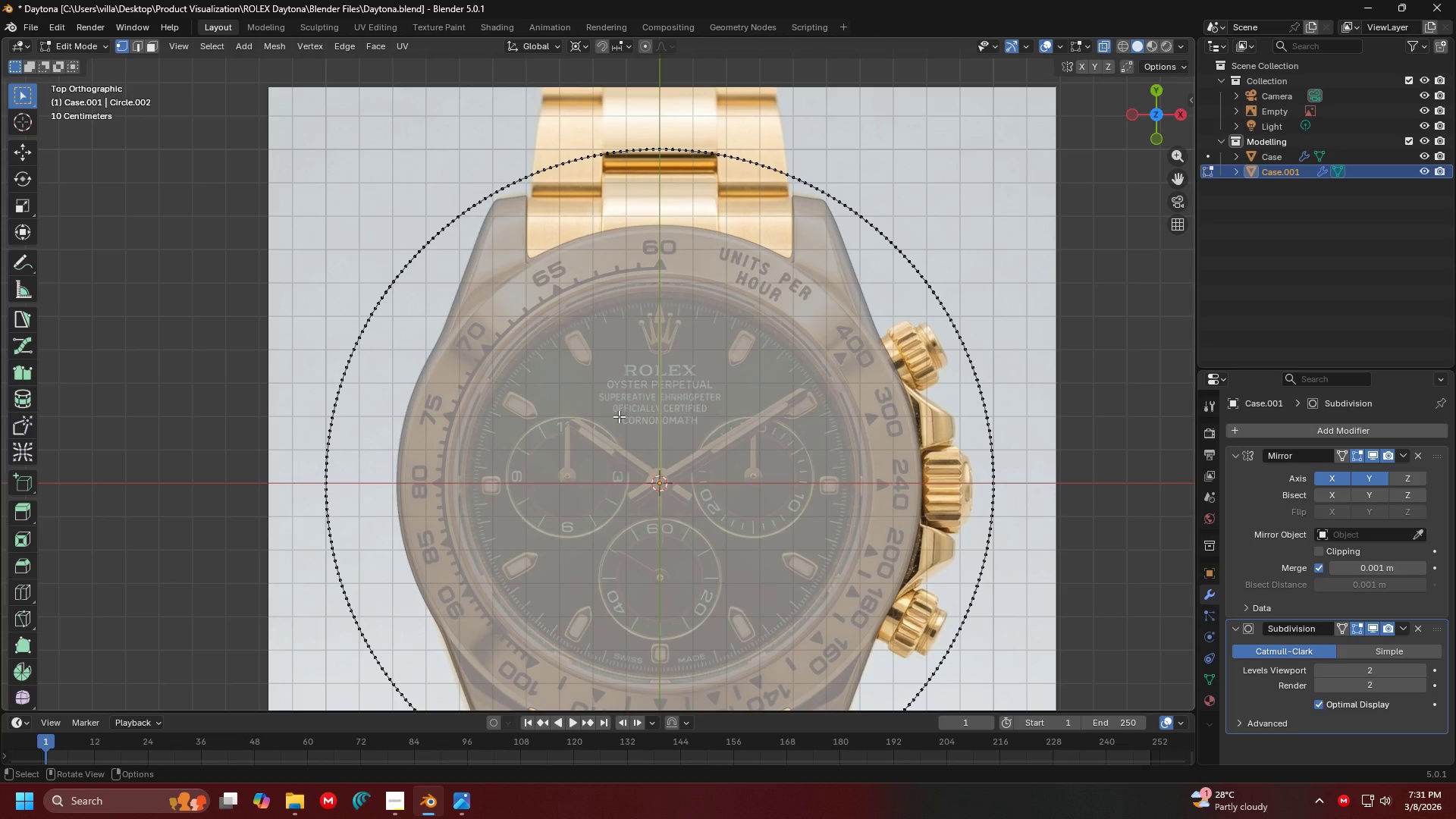 
key(A)
 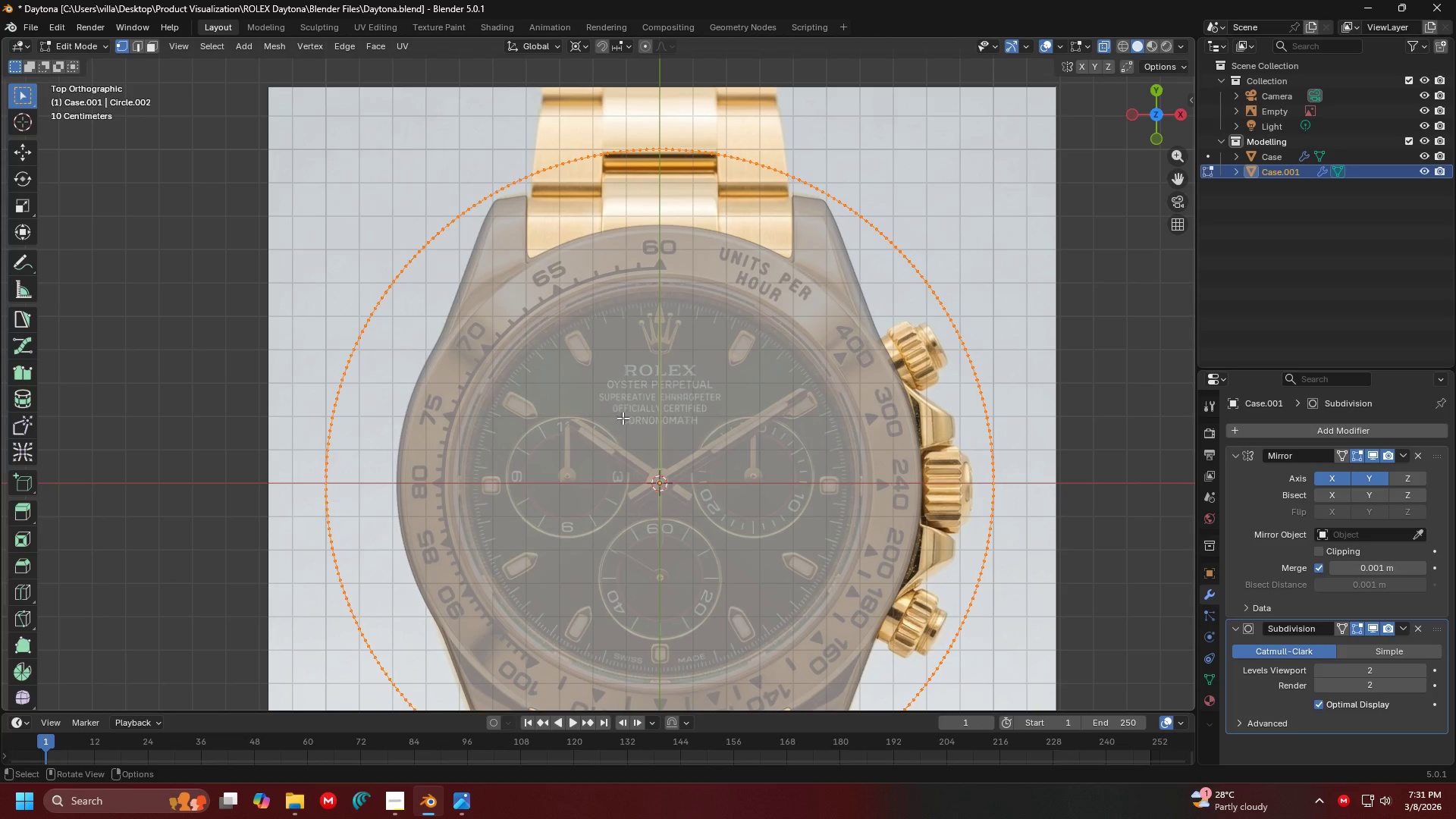 
hold_key(key=ShiftLeft, duration=0.5)
scroll: coordinate [642, 437], scroll_direction: down, amount: 3.0
 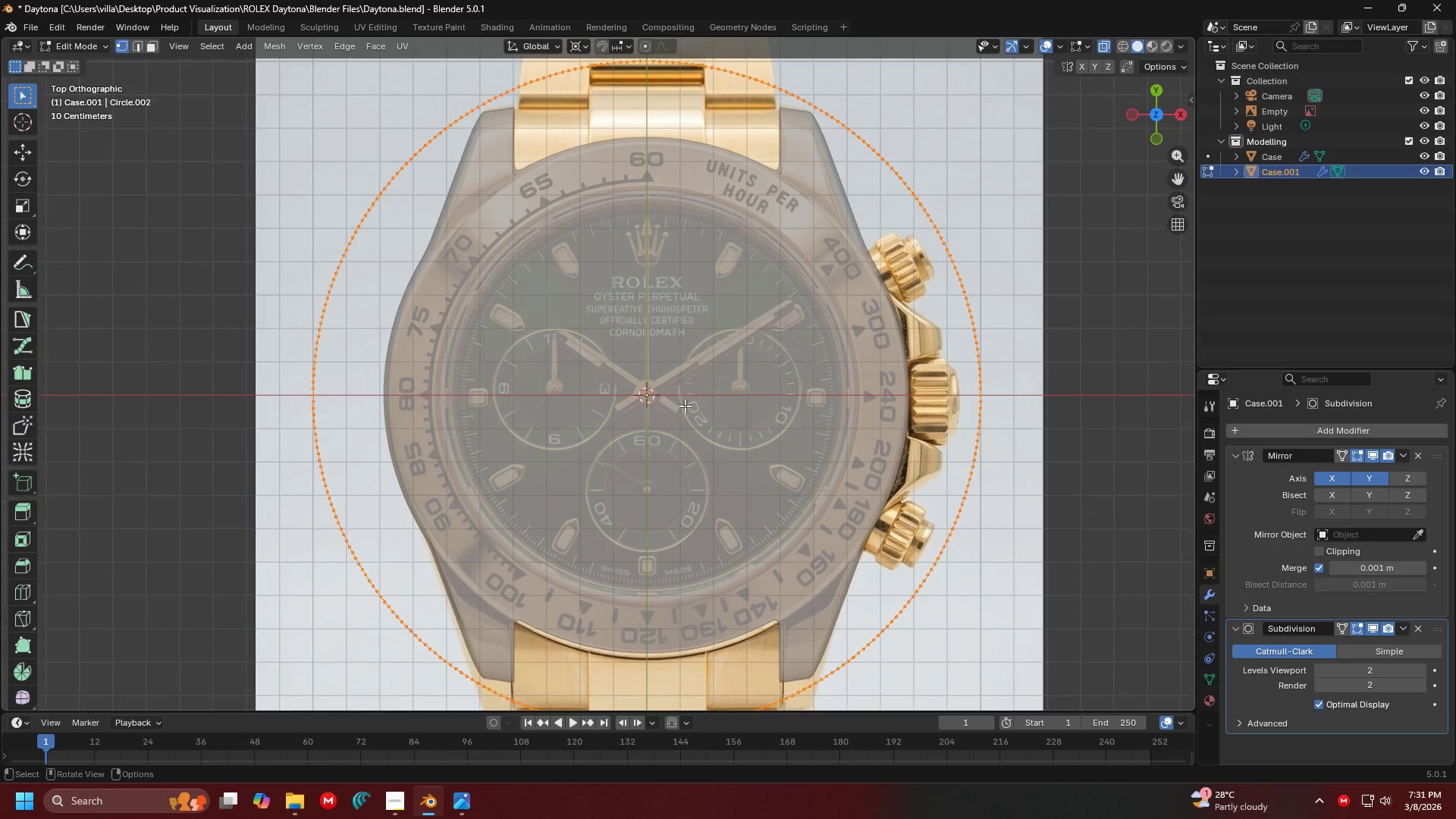 
hold_key(key=ShiftLeft, duration=0.41)
 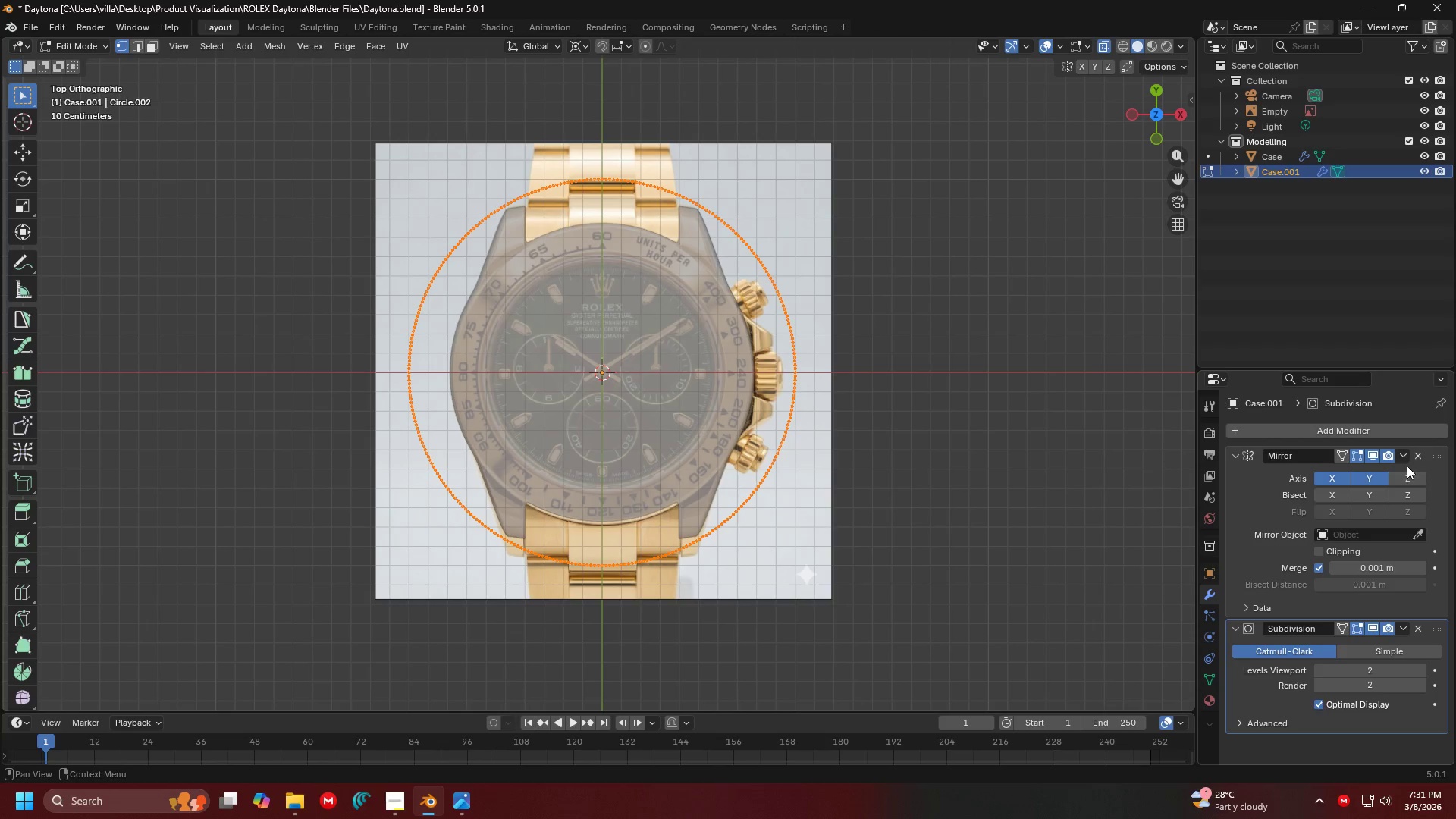 
scroll: coordinate [695, 416], scroll_direction: down, amount: 3.0
 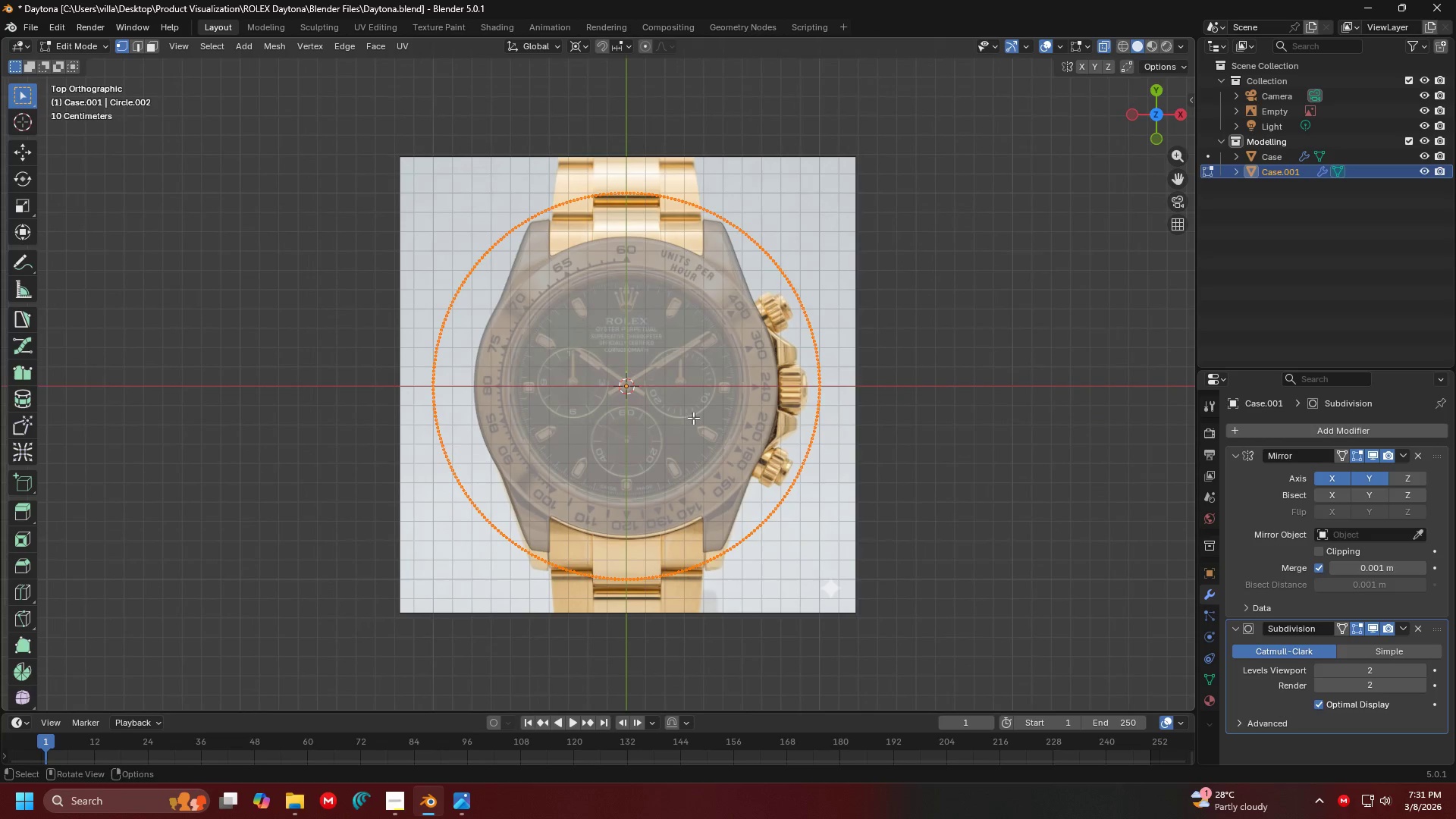 
wait(5.6)
 